 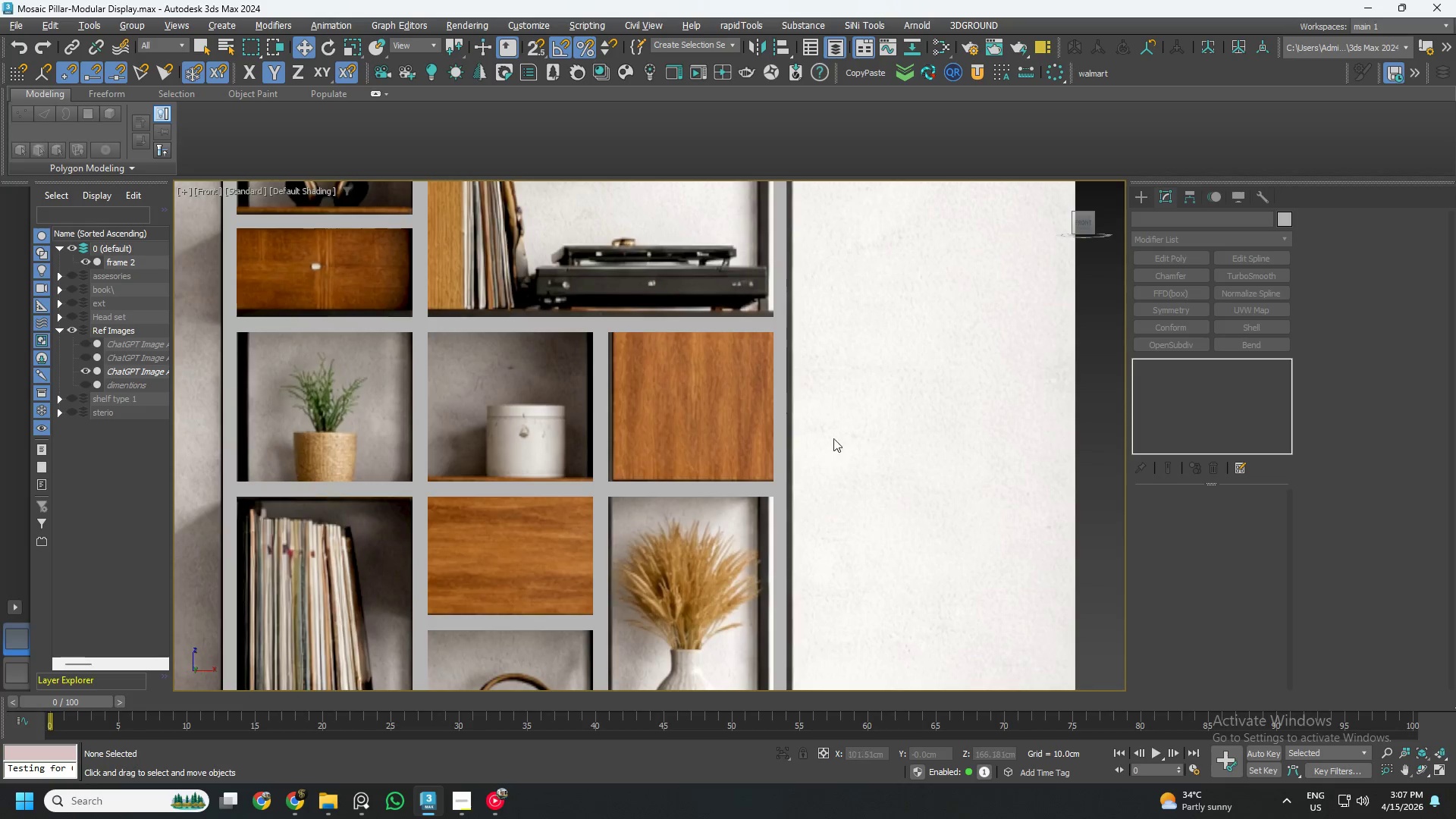 
left_click([87, 259])
 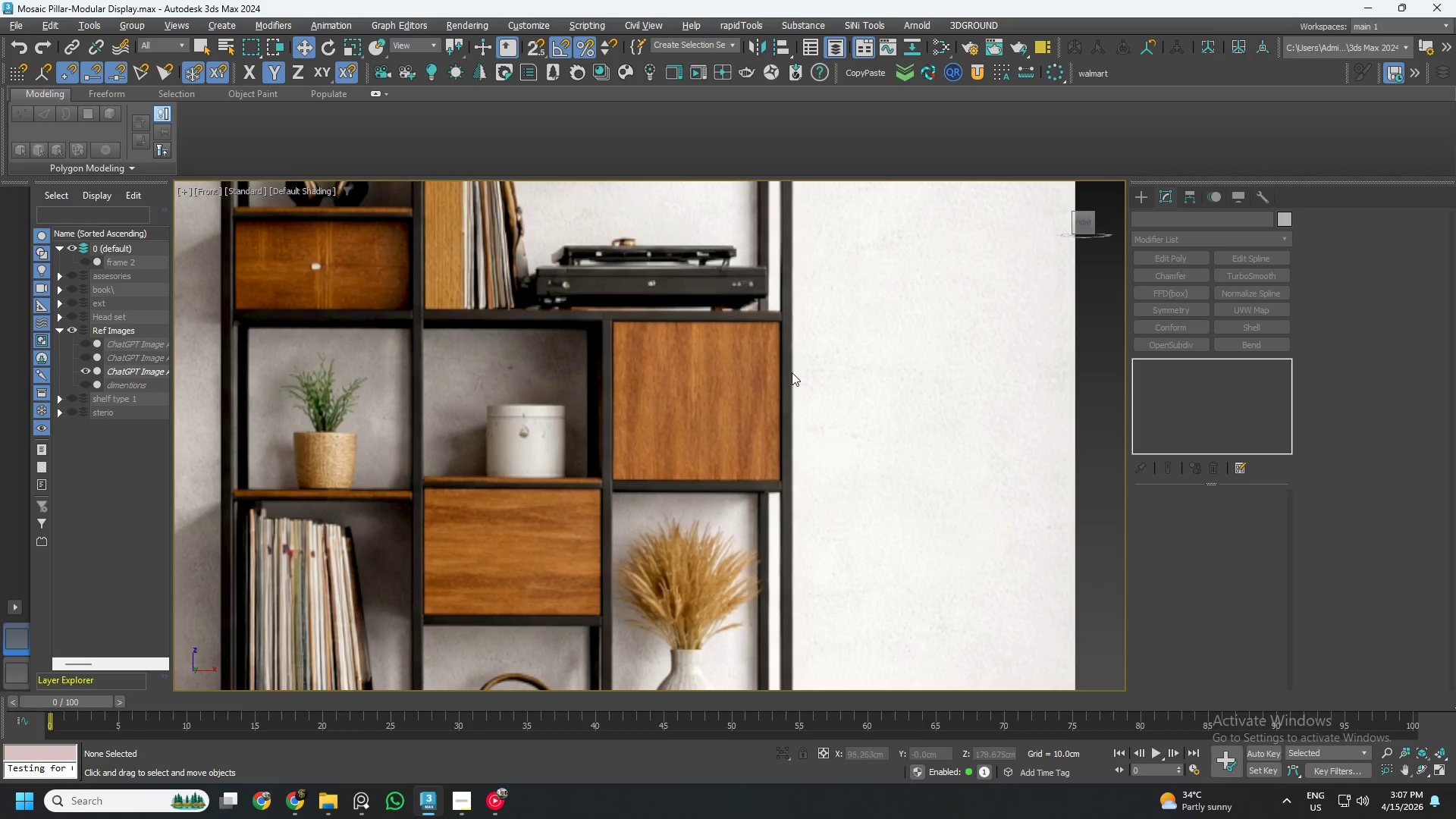 
scroll: coordinate [806, 374], scroll_direction: down, amount: 2.0
 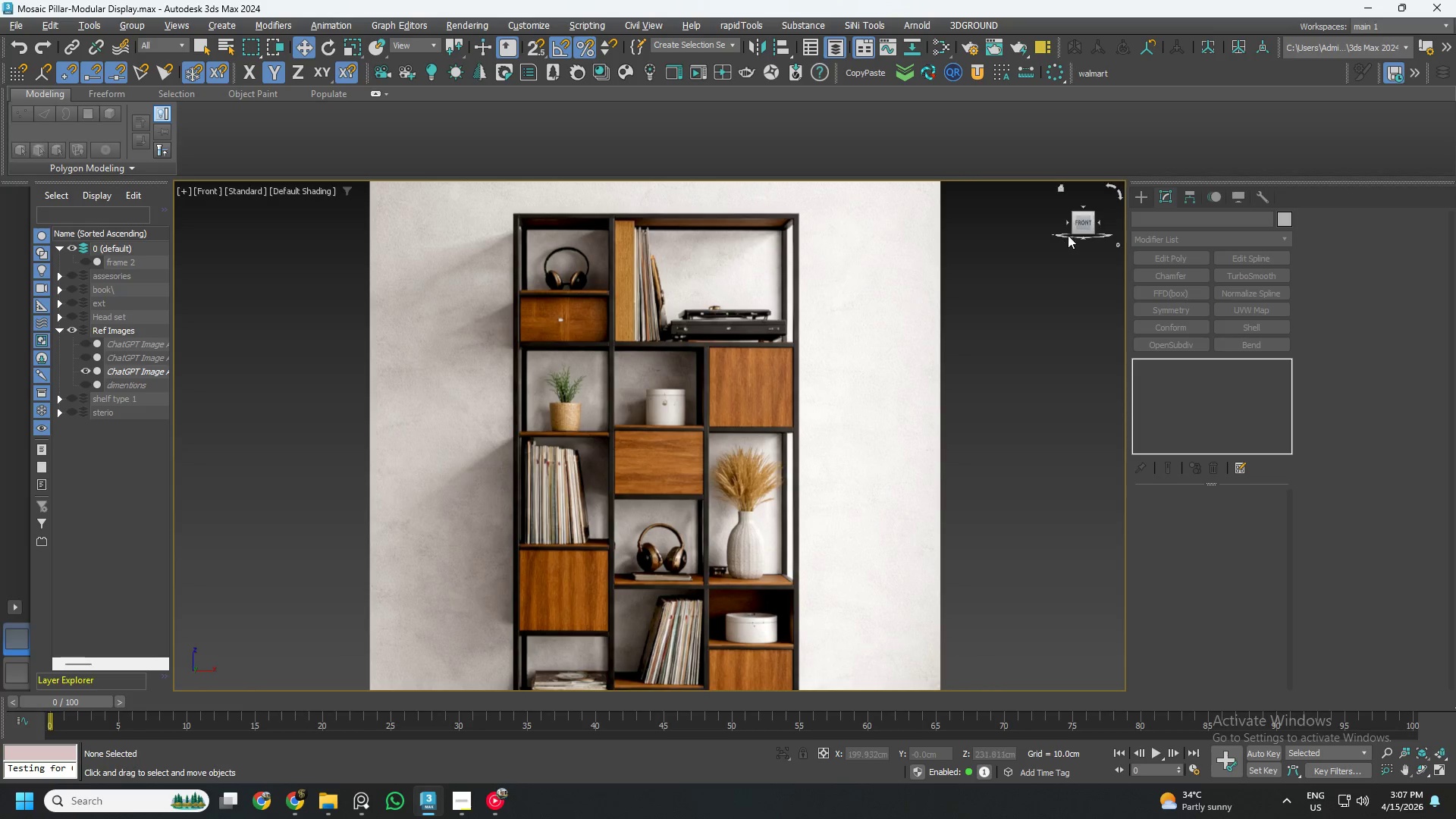 
left_click([1135, 199])
 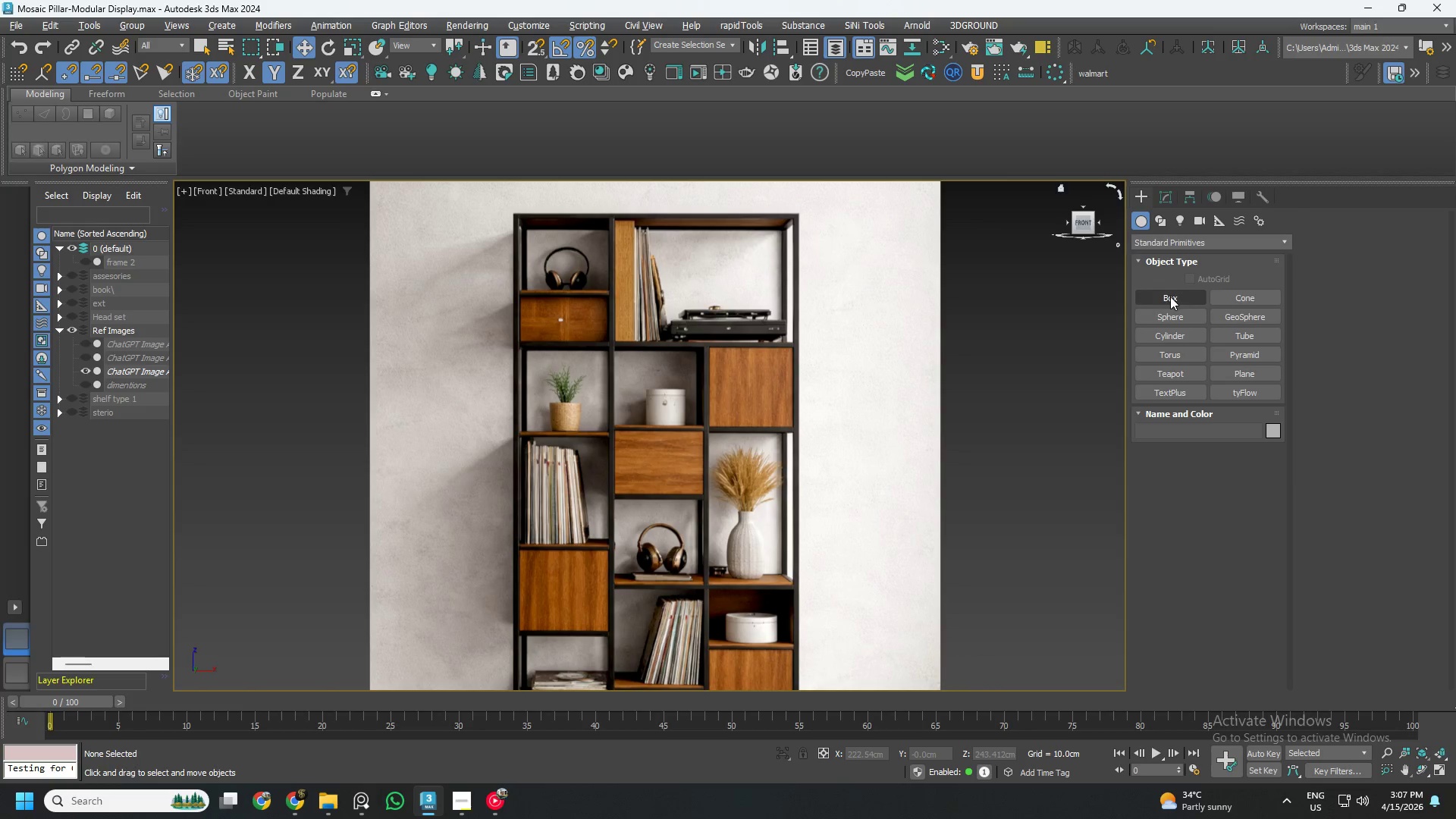 
left_click([1170, 297])
 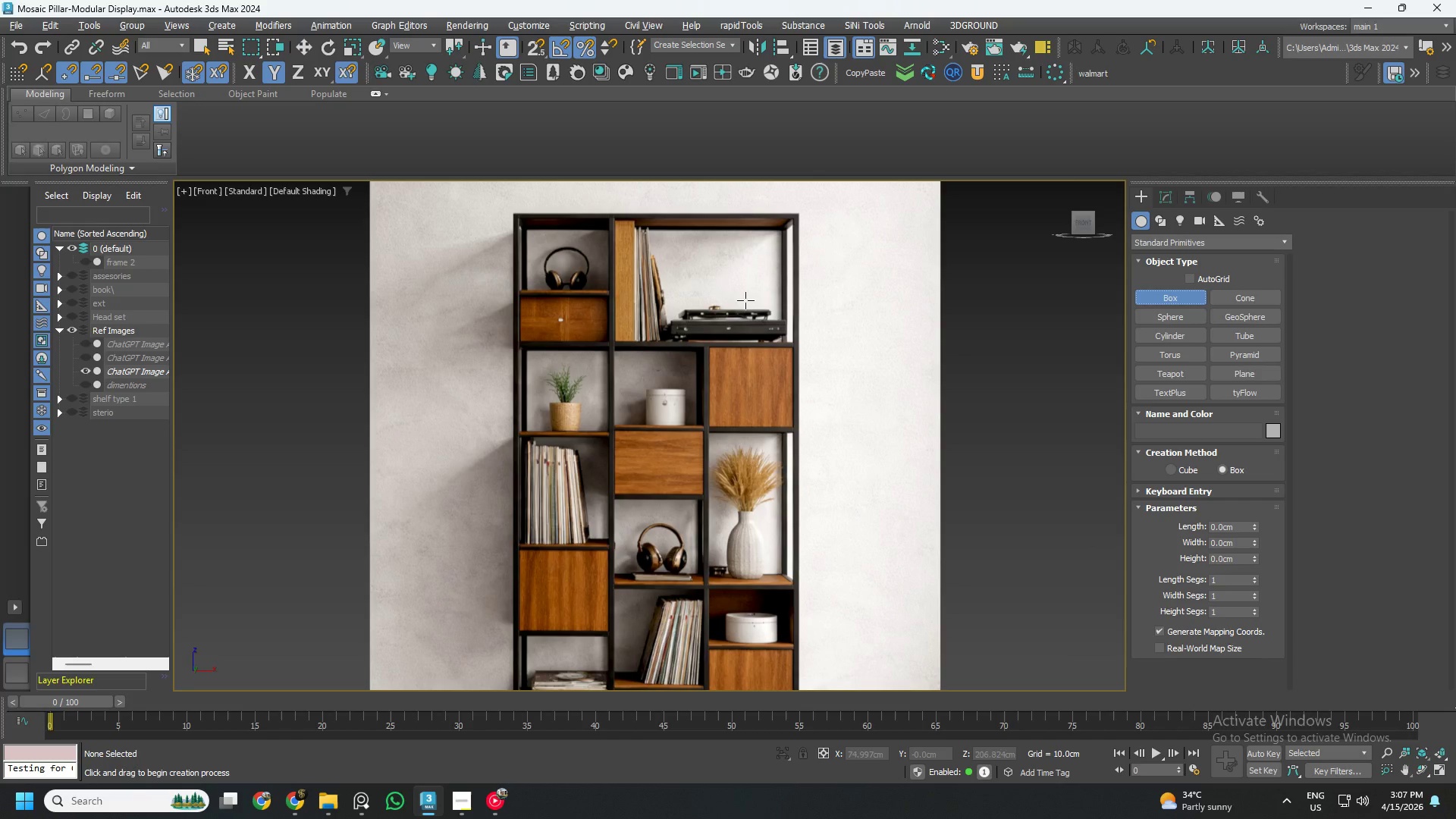 
hold_key(key=AltLeft, duration=0.48)
 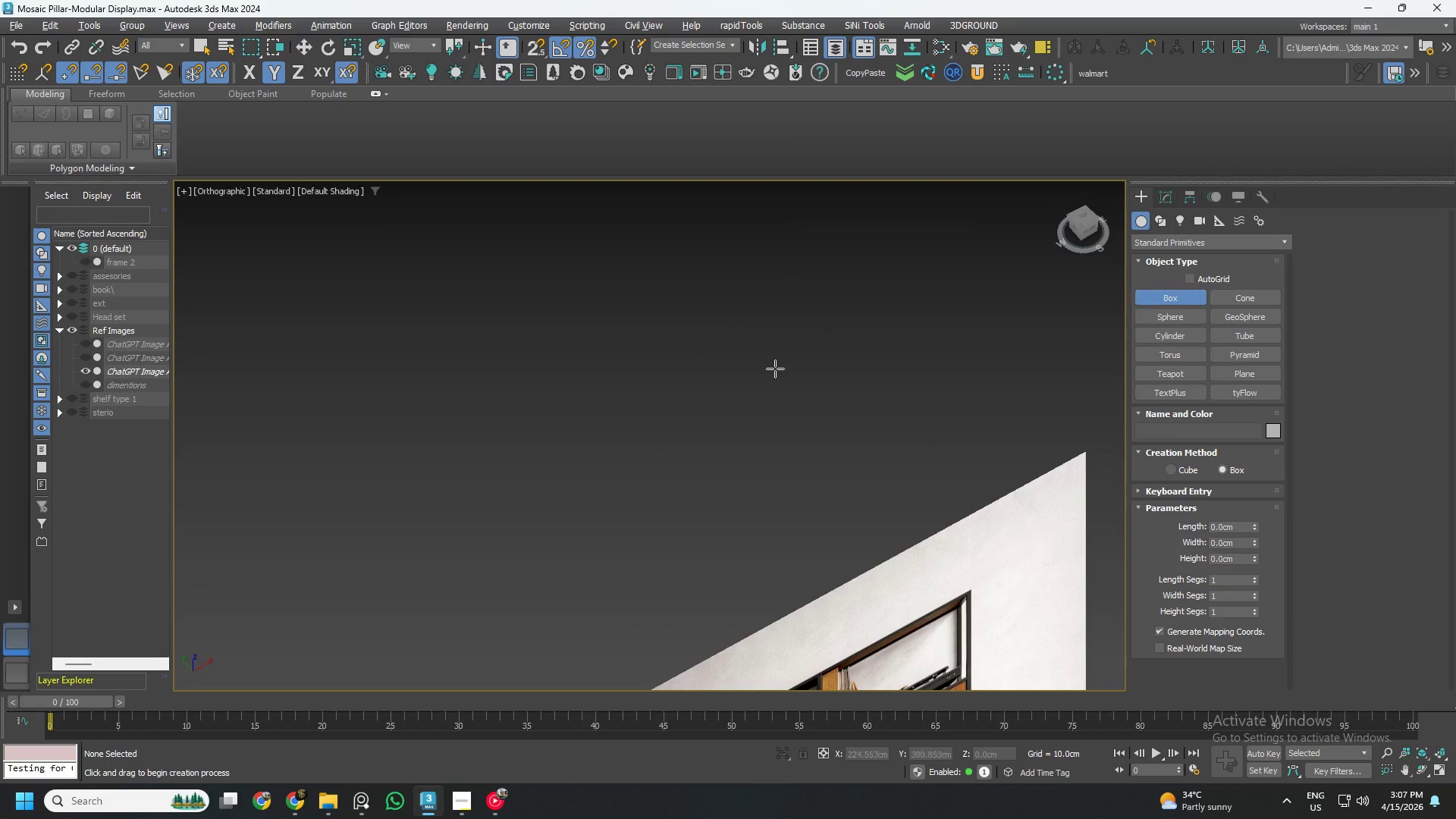 
scroll: coordinate [830, 522], scroll_direction: down, amount: 3.0
 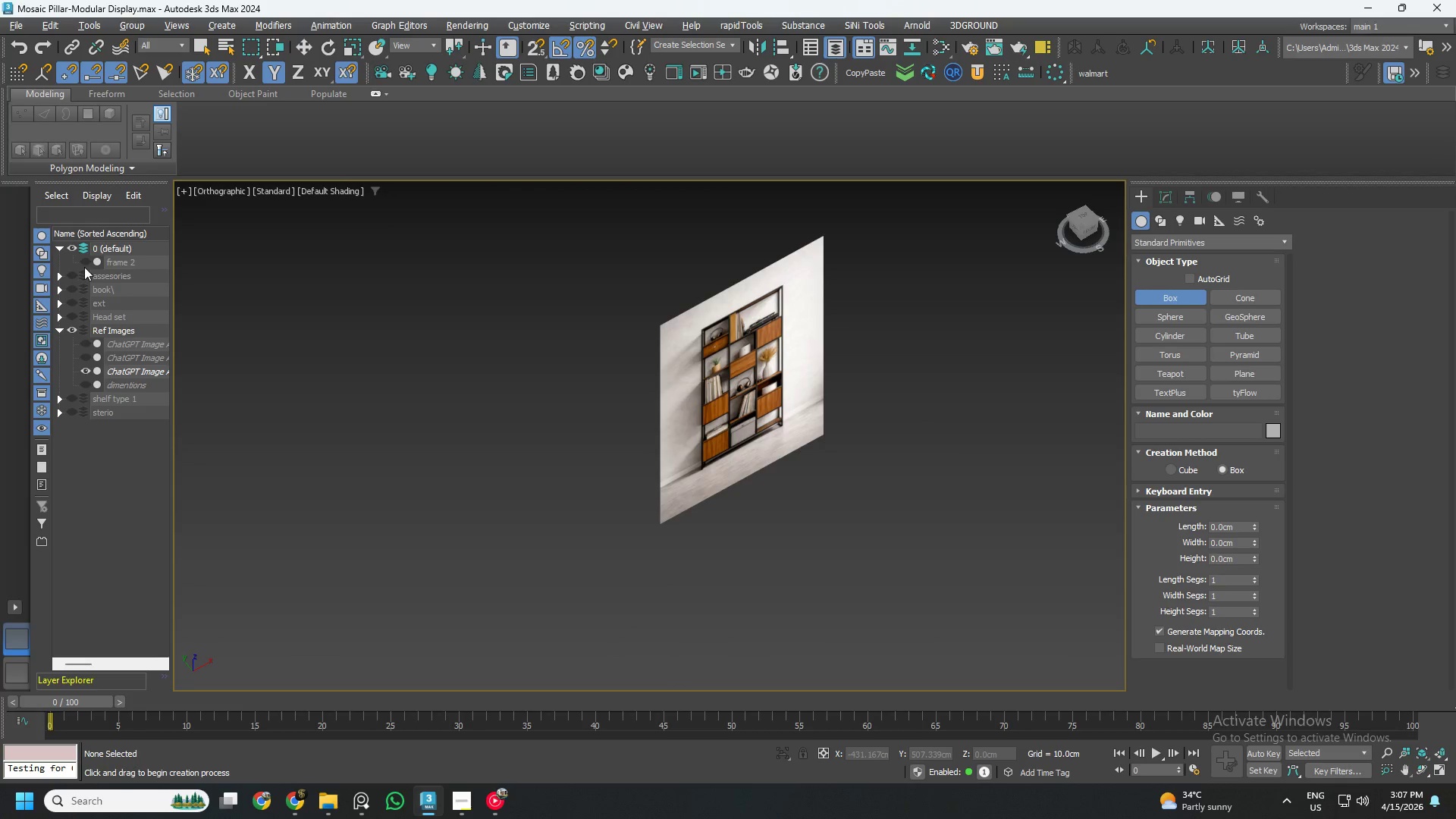 
left_click([86, 262])
 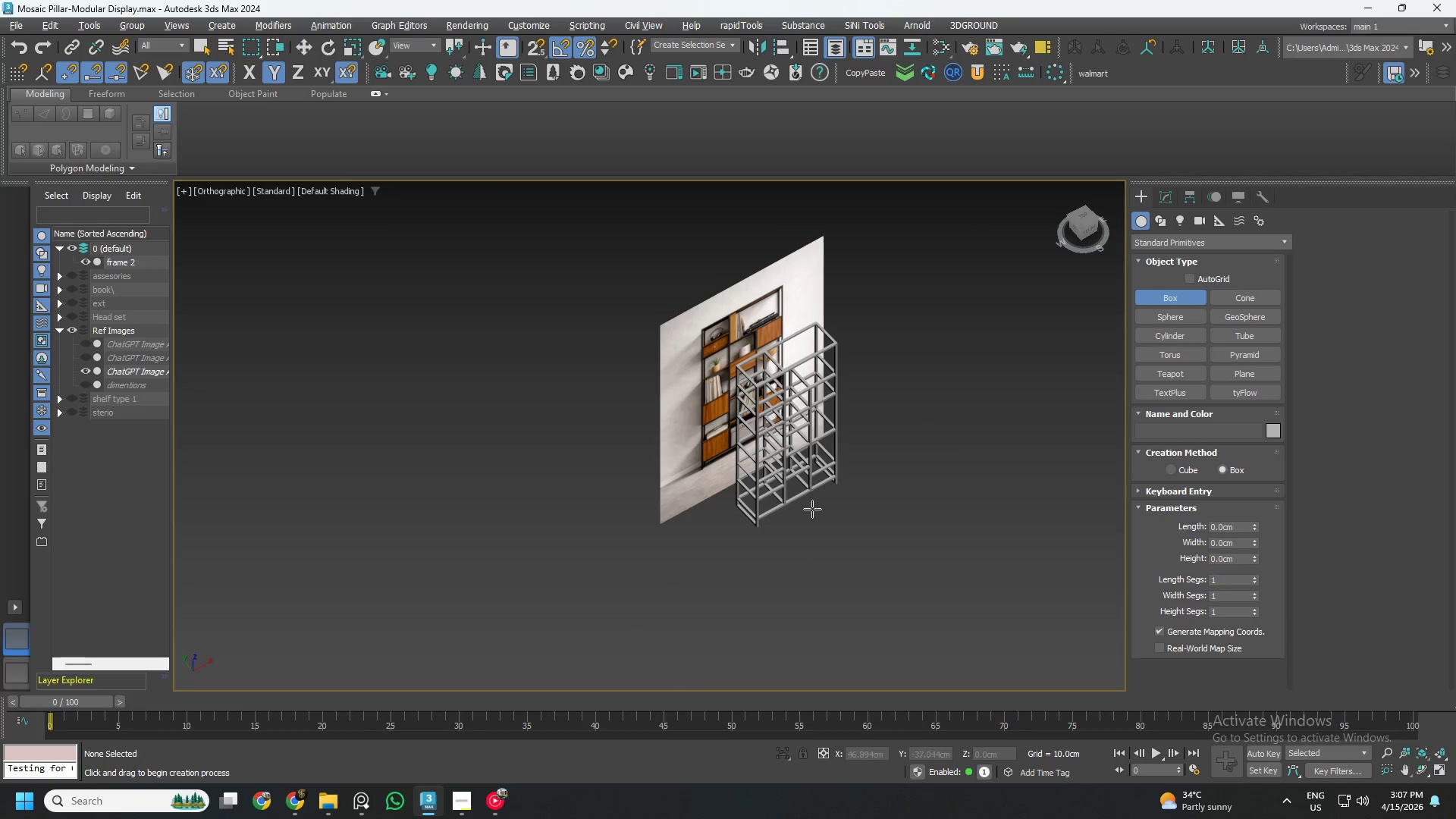 
scroll: coordinate [821, 477], scroll_direction: up, amount: 2.0
 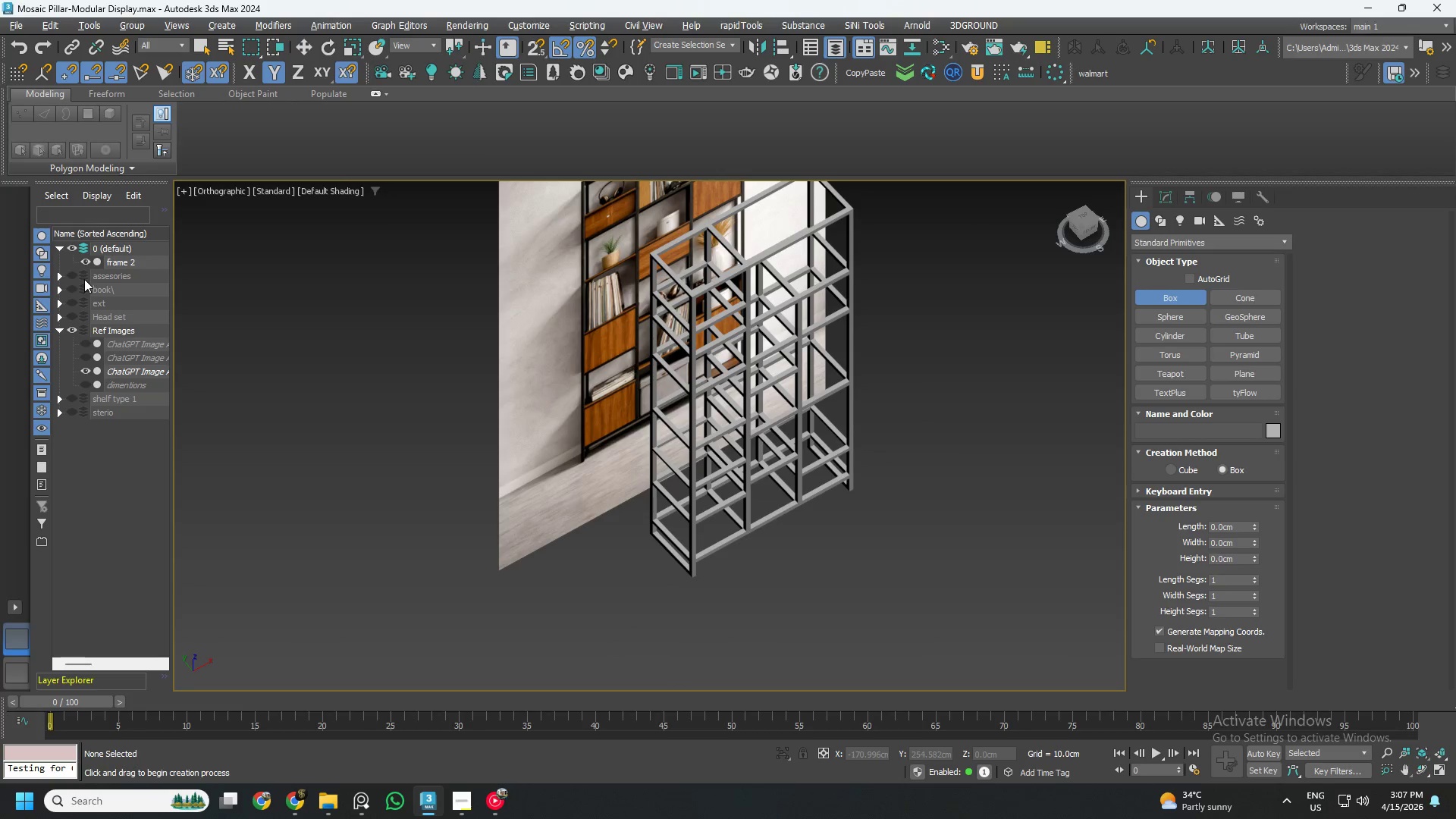 
left_click([81, 261])
 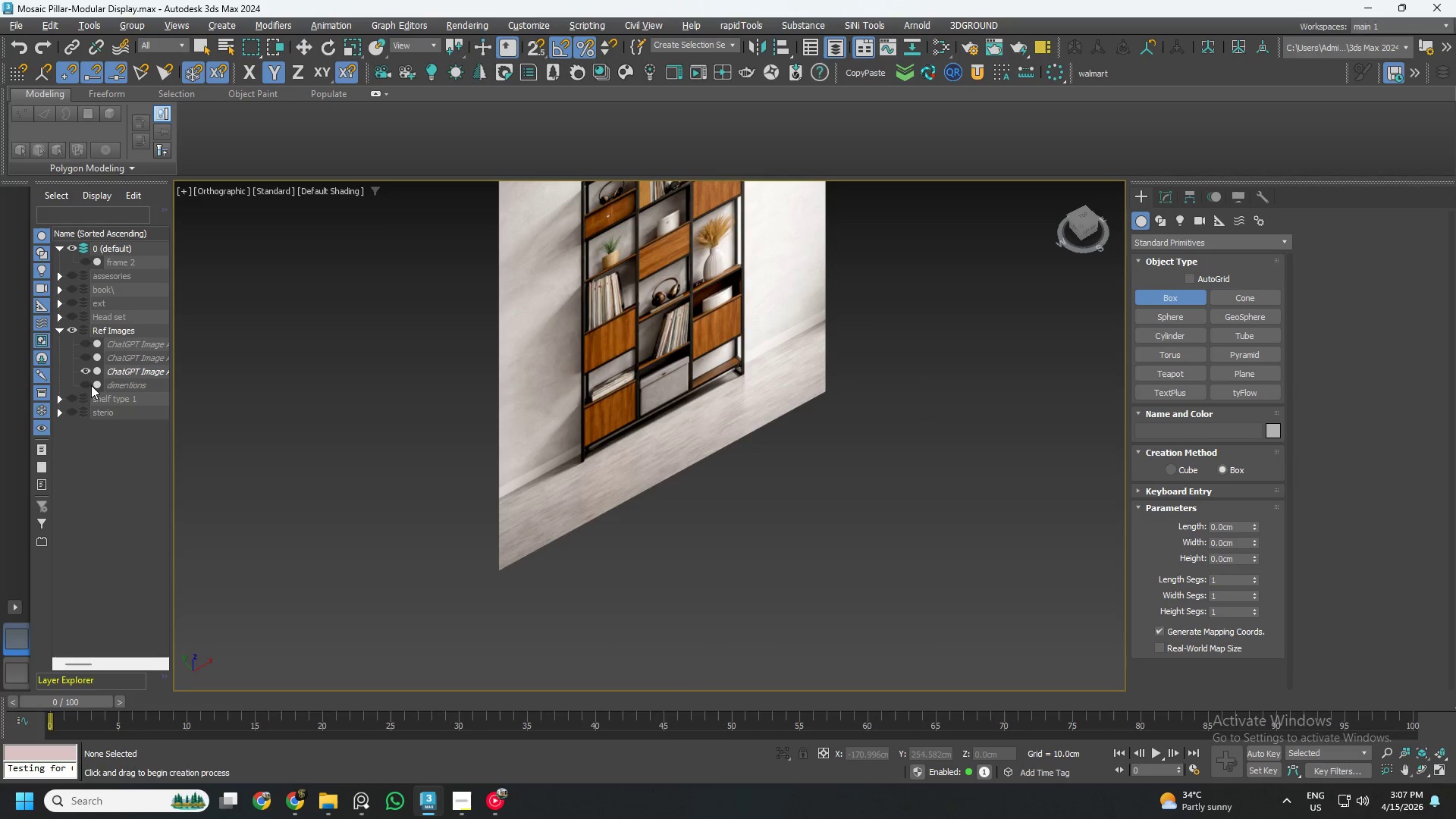 
left_click([83, 384])
 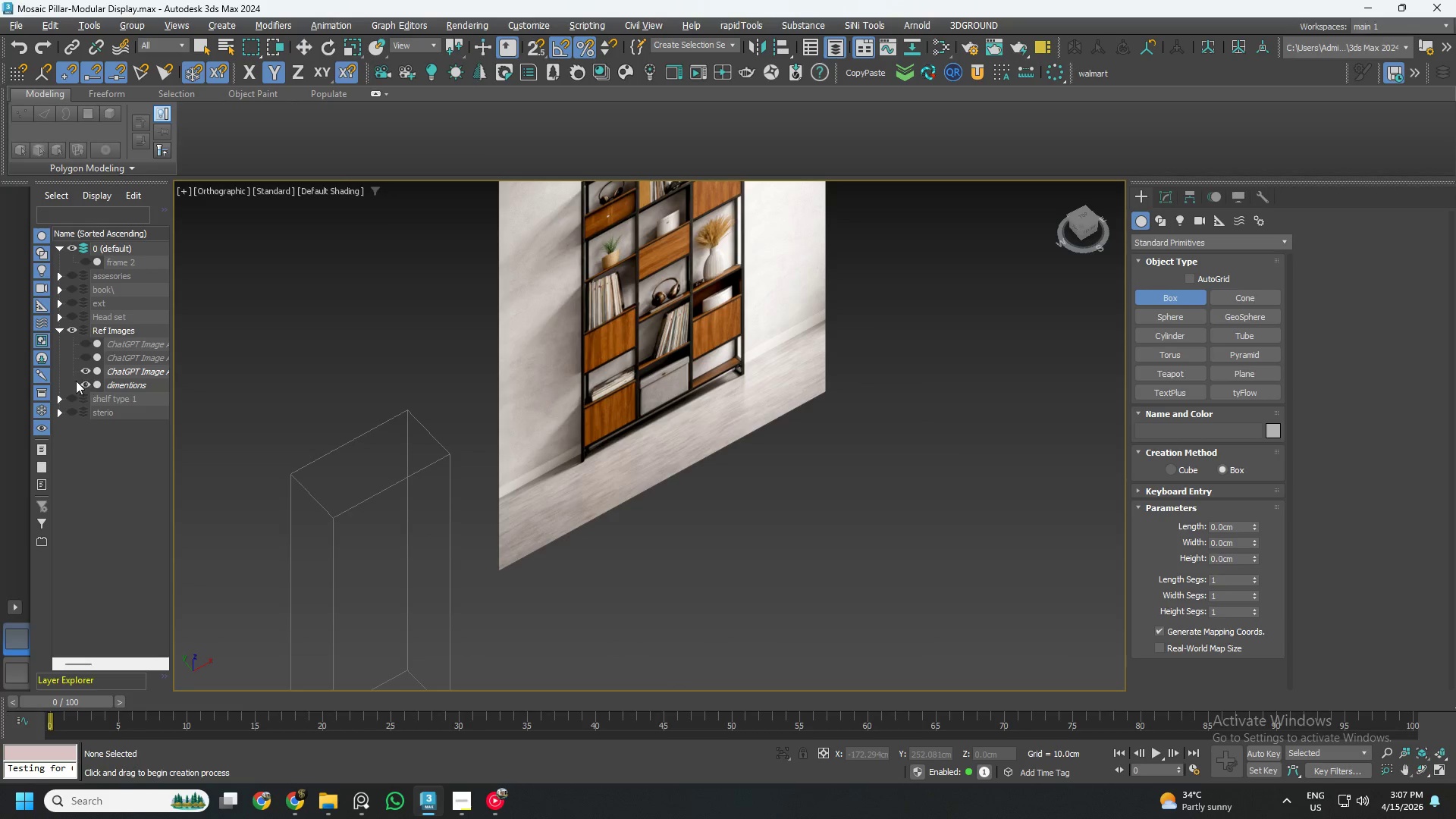 
left_click([83, 383])
 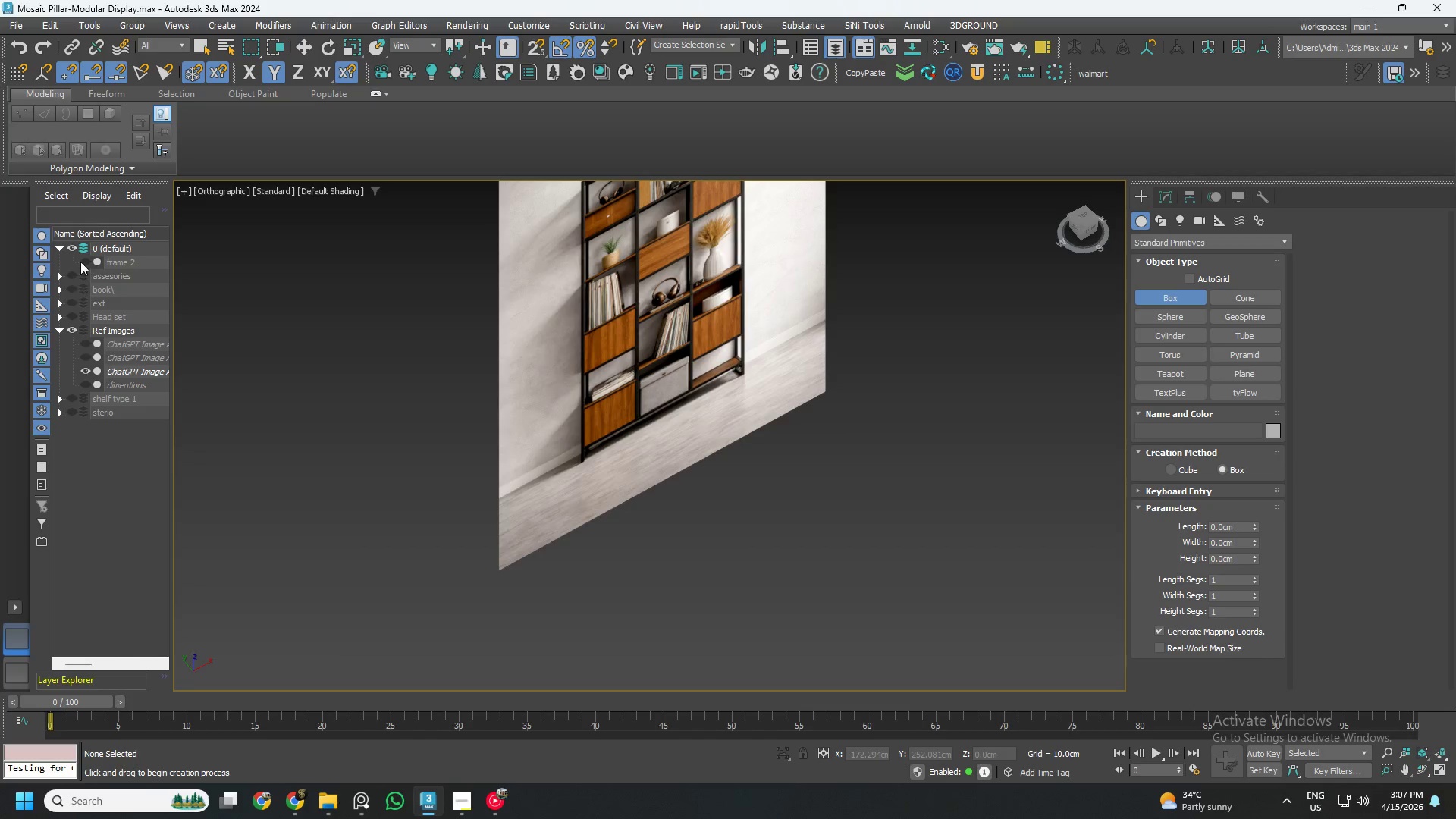 
left_click([80, 260])
 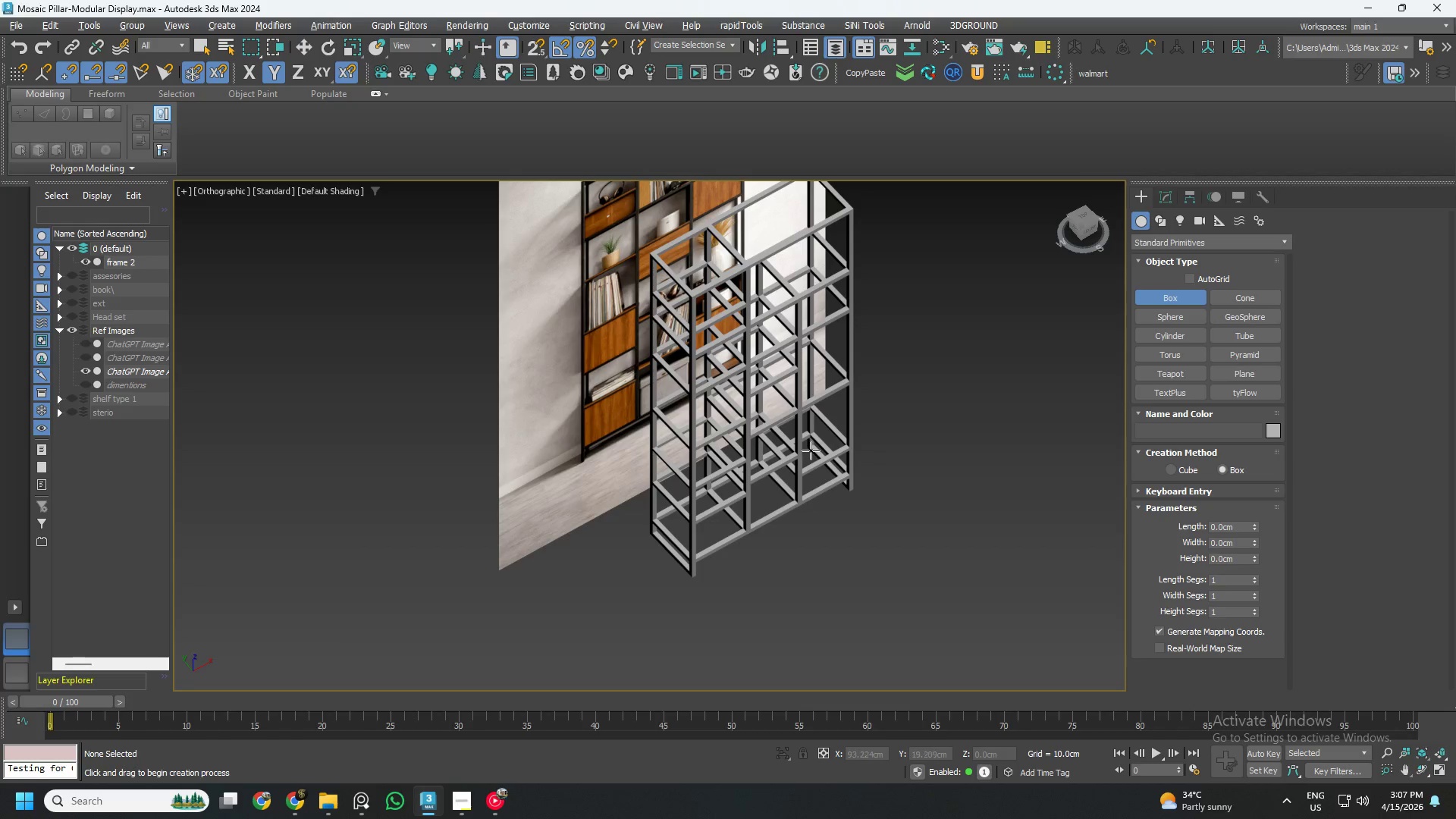 
left_click_drag(start_coordinate=[810, 450], to_coordinate=[699, 570])
 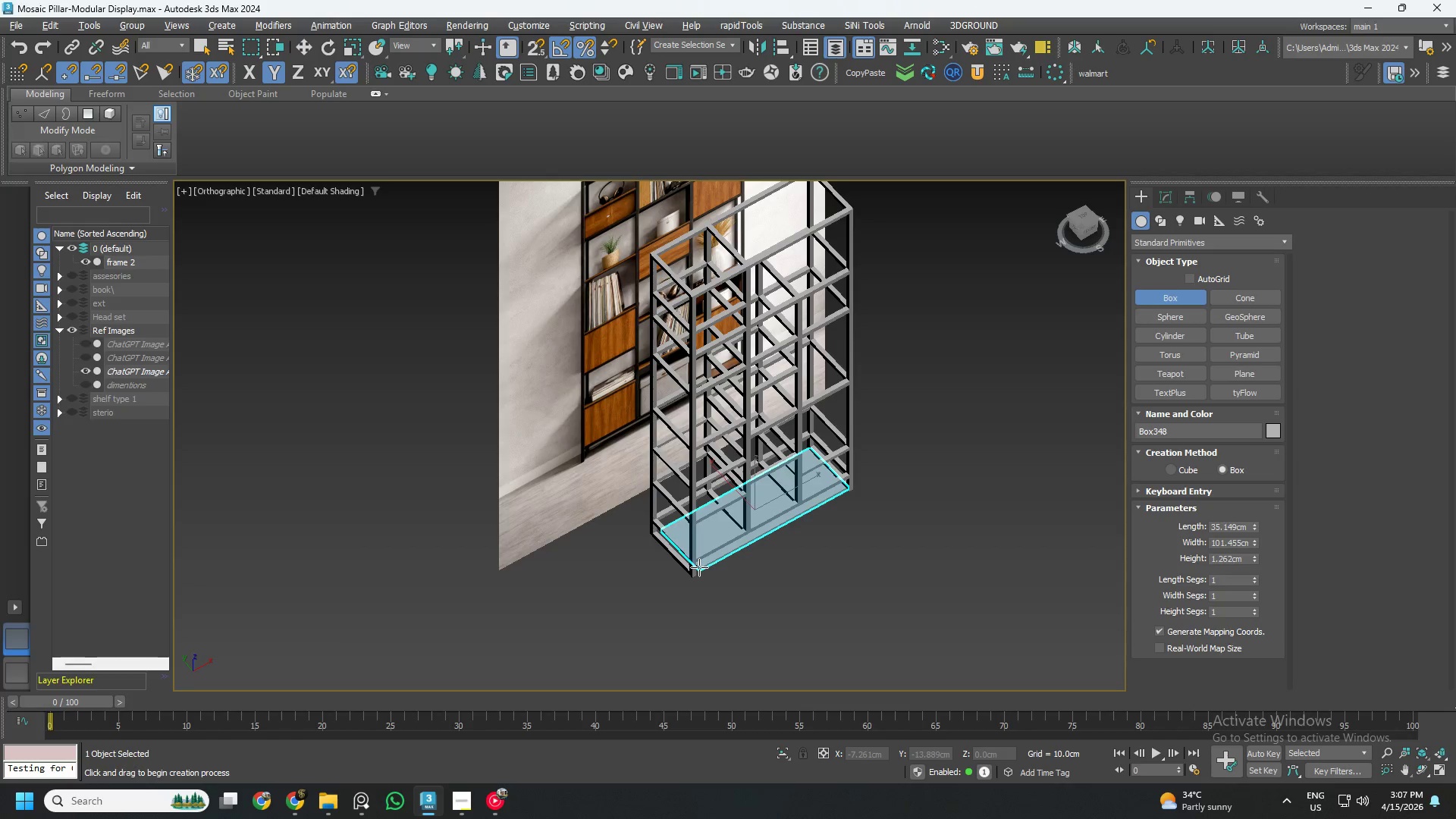 
left_click([699, 567])
 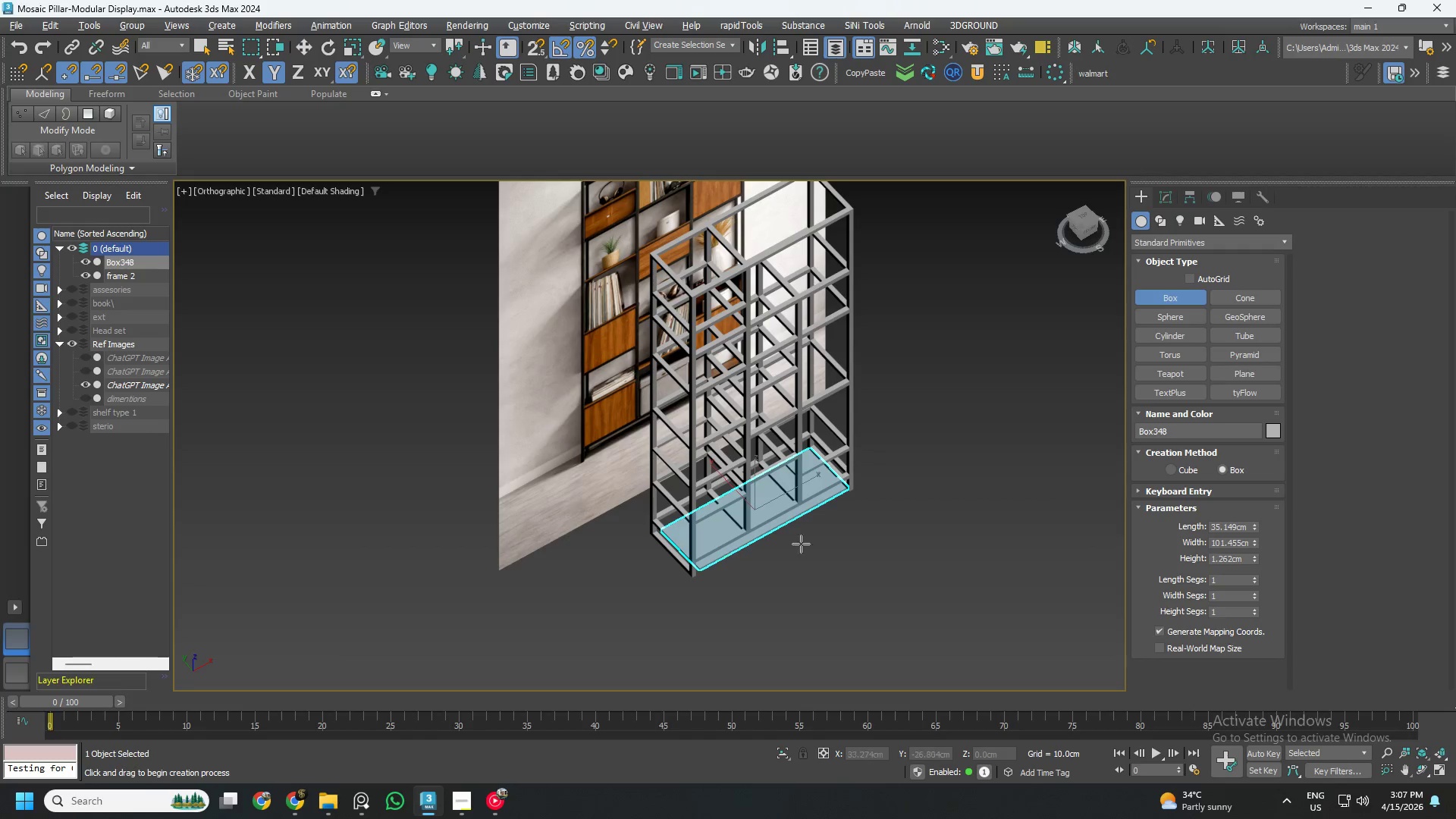 
hold_key(key=AltLeft, duration=0.61)
 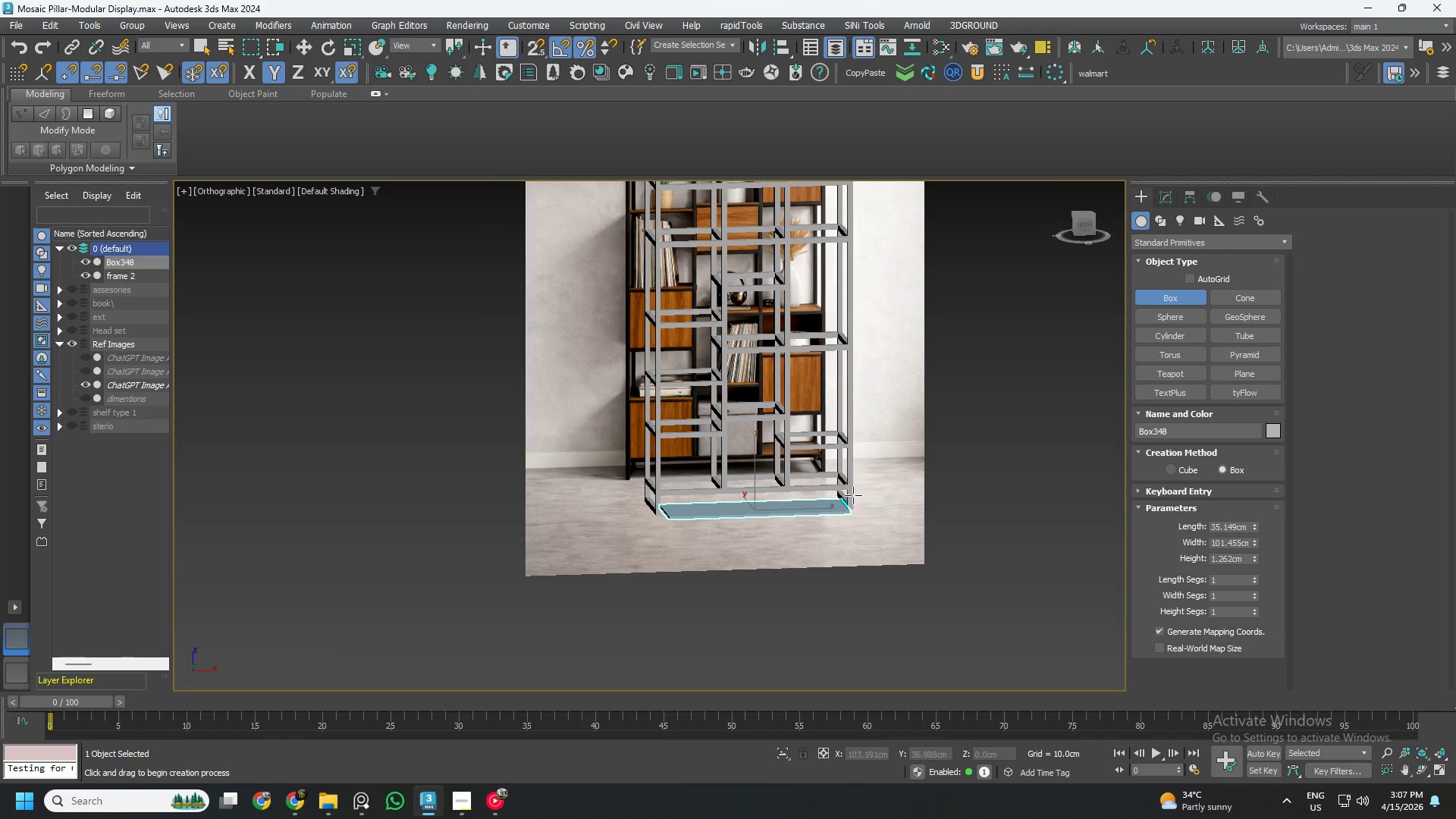 
hold_key(key=AltLeft, duration=0.33)
 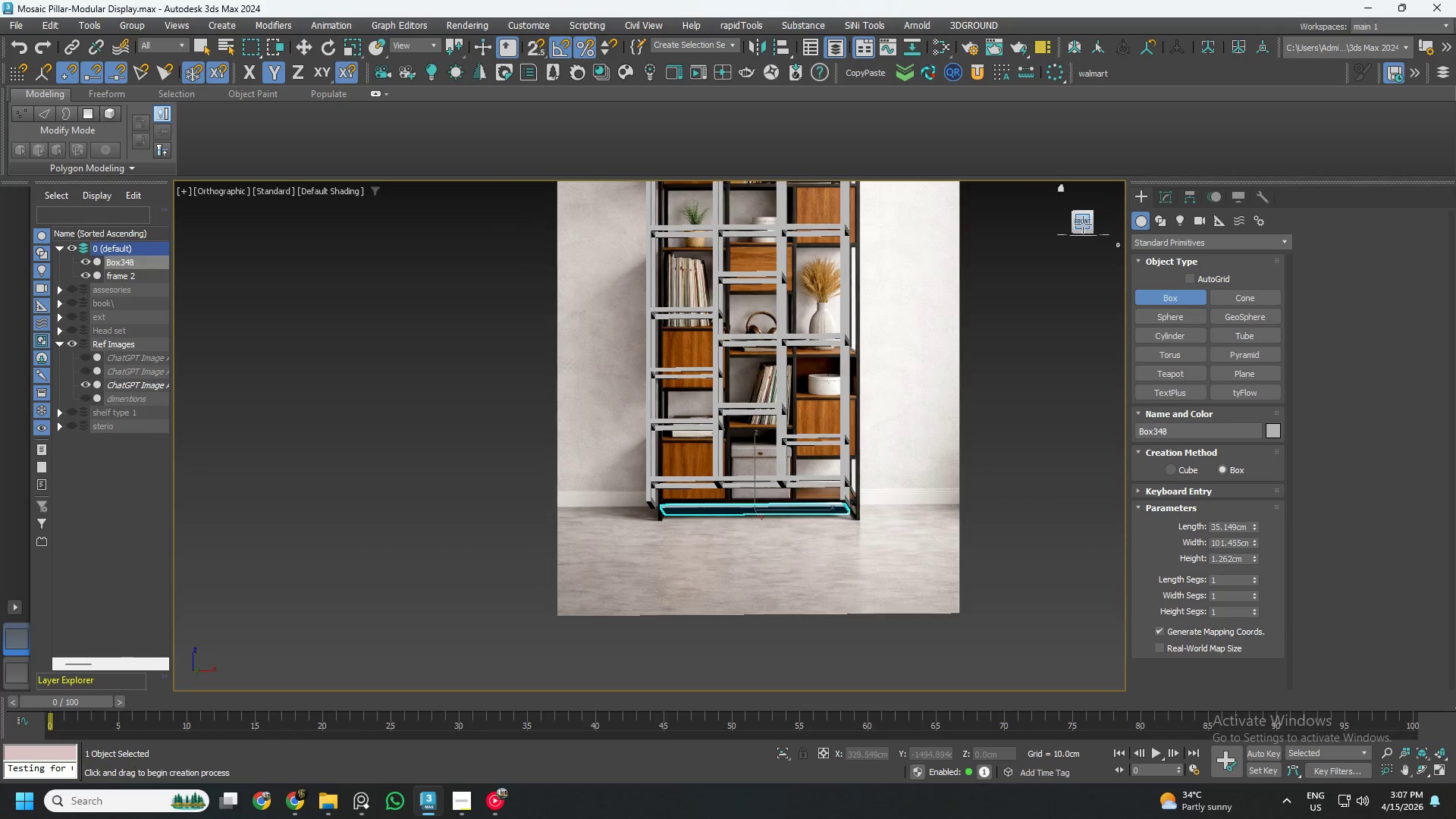 
left_click([1084, 224])
 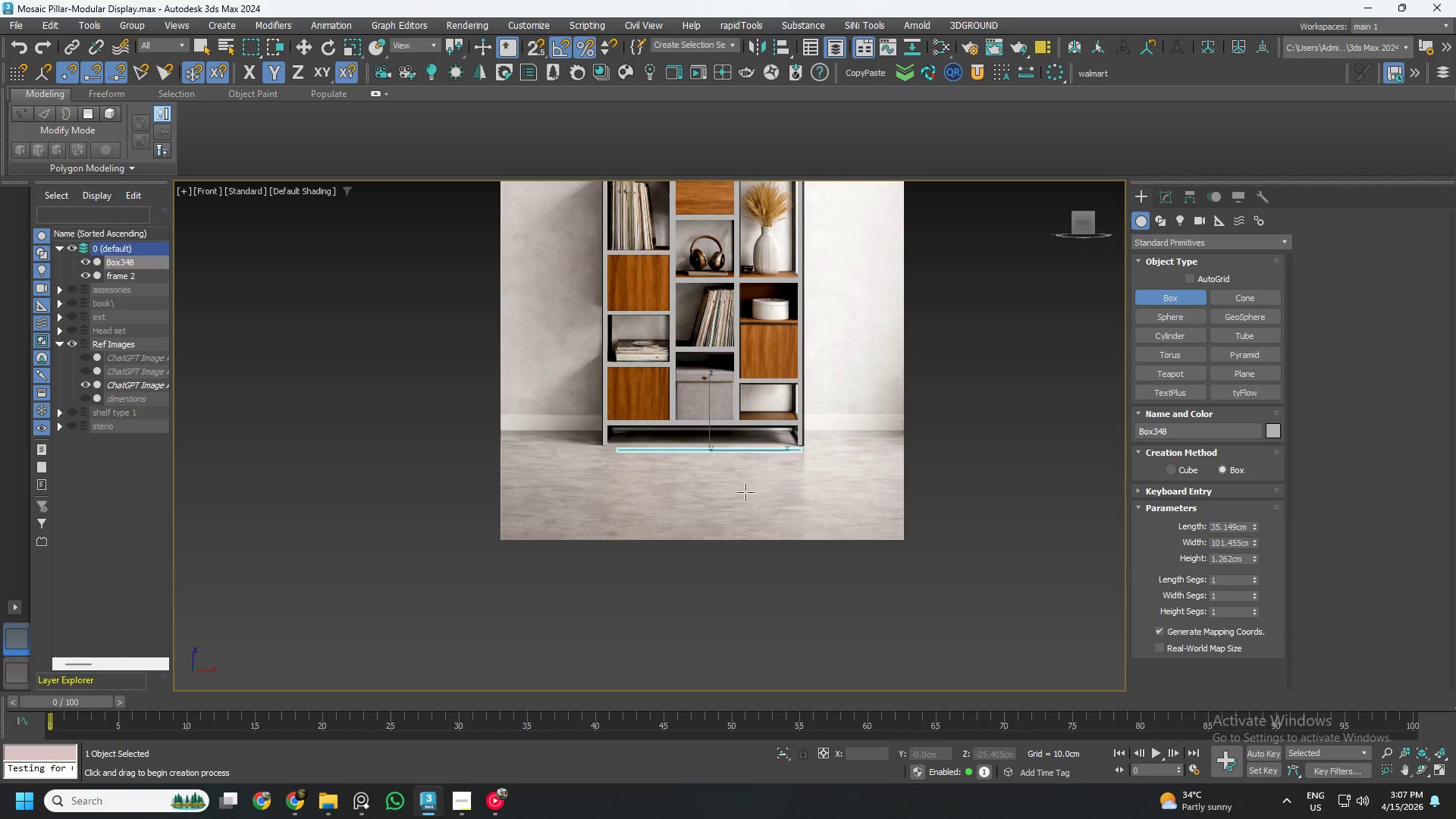 
scroll: coordinate [672, 450], scroll_direction: up, amount: 3.0
 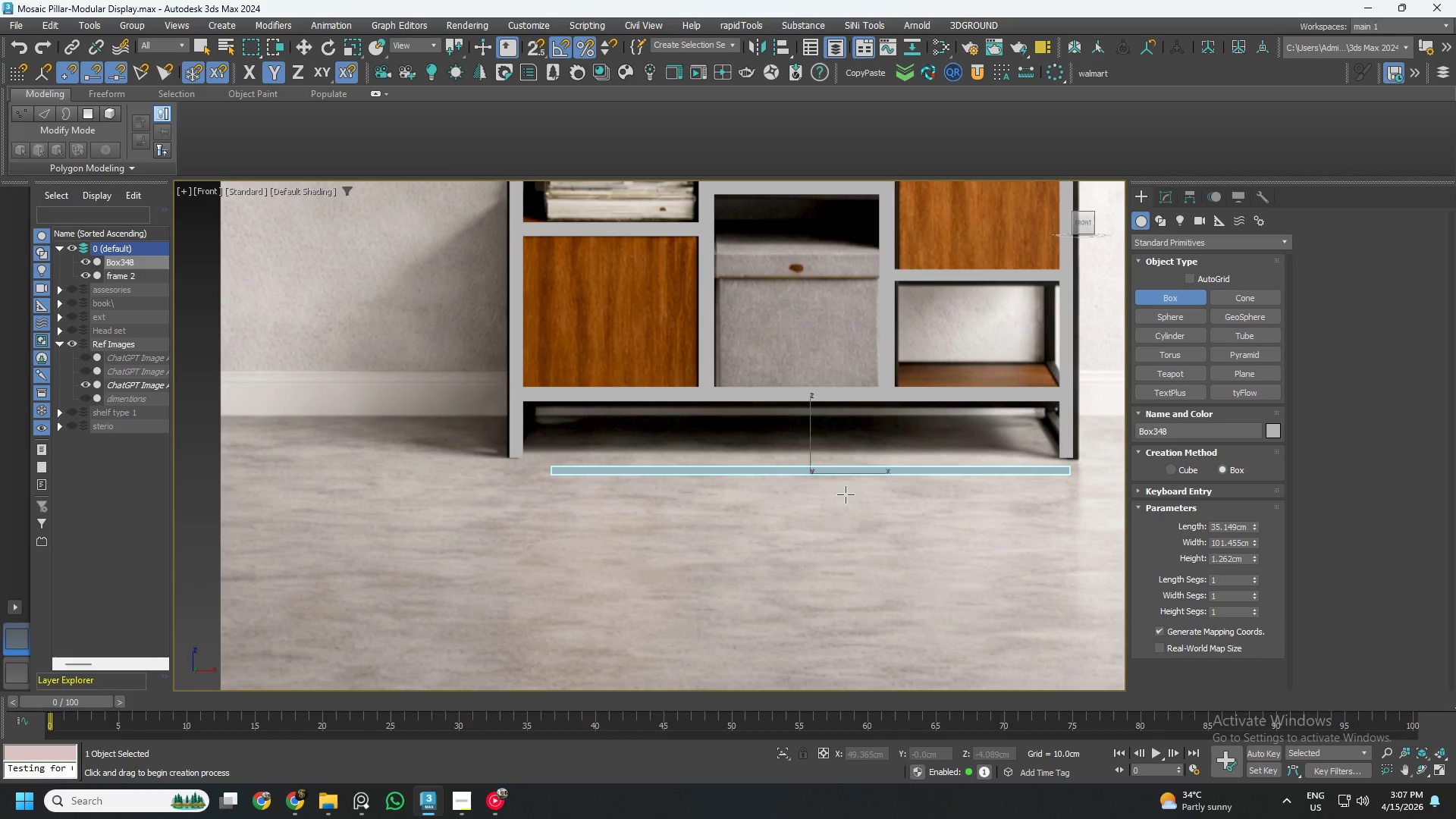 
key(W)
 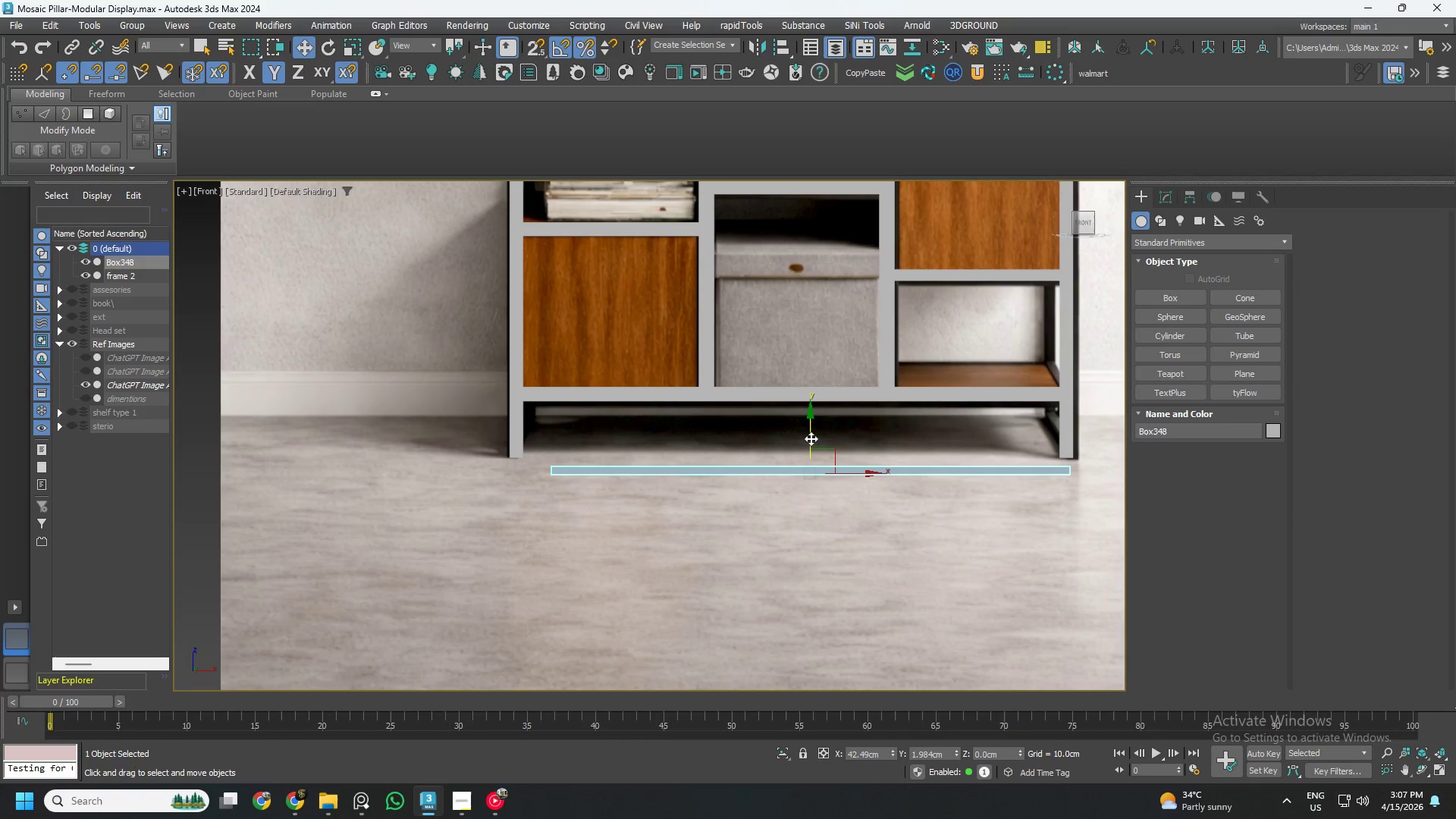 
left_click_drag(start_coordinate=[811, 438], to_coordinate=[804, 416])
 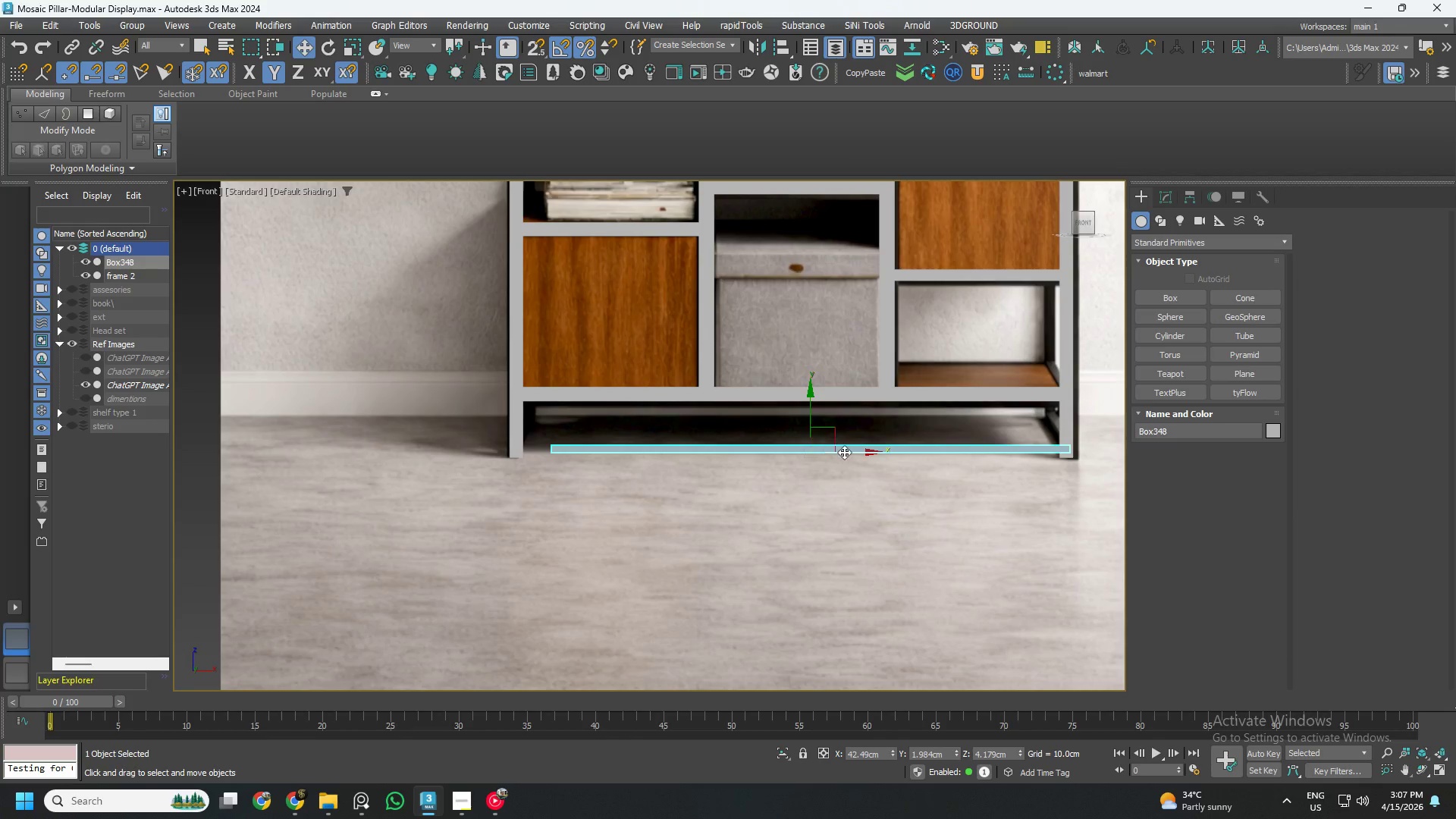 
left_click_drag(start_coordinate=[844, 452], to_coordinate=[822, 450])
 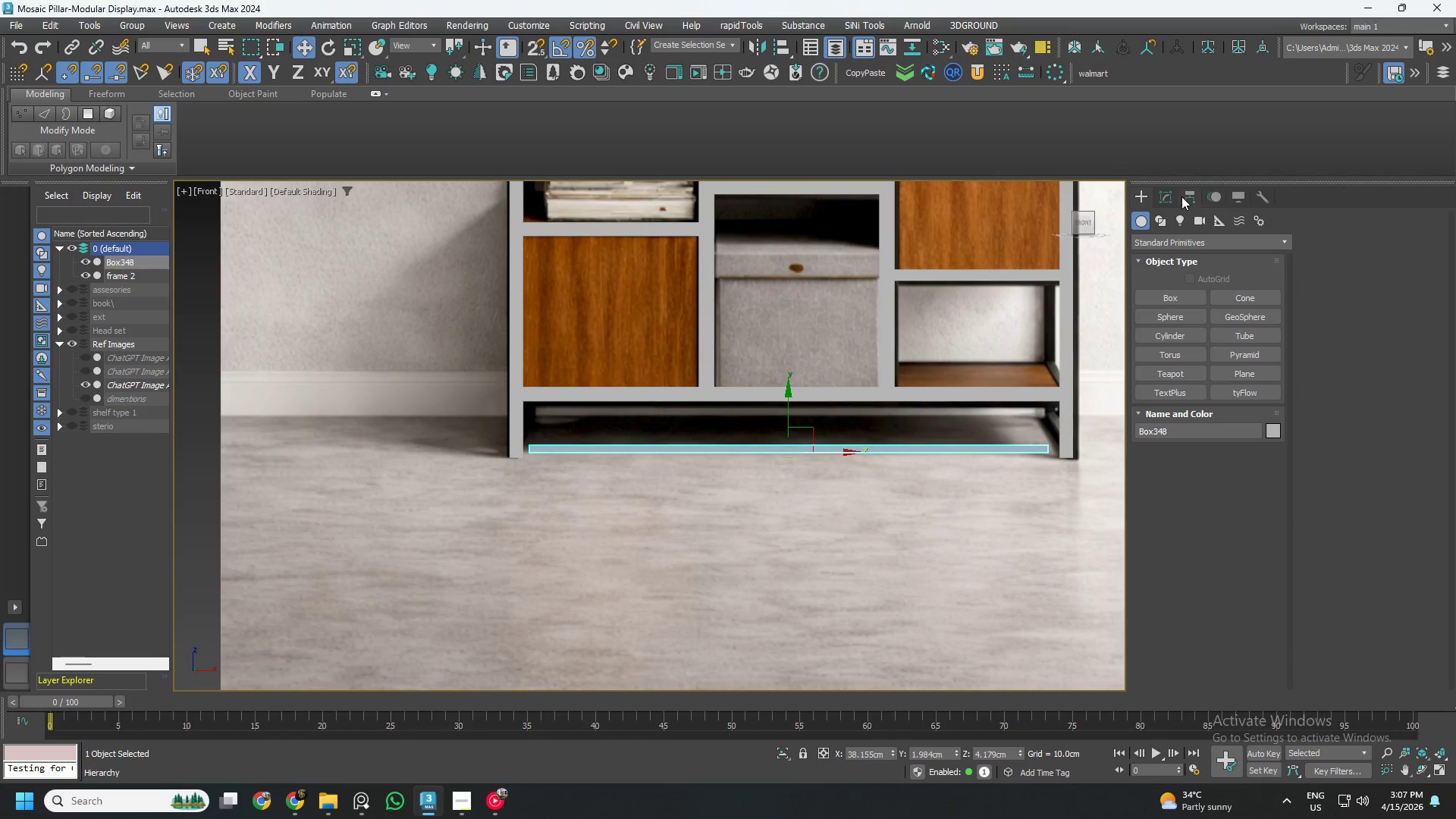 
left_click([1168, 194])
 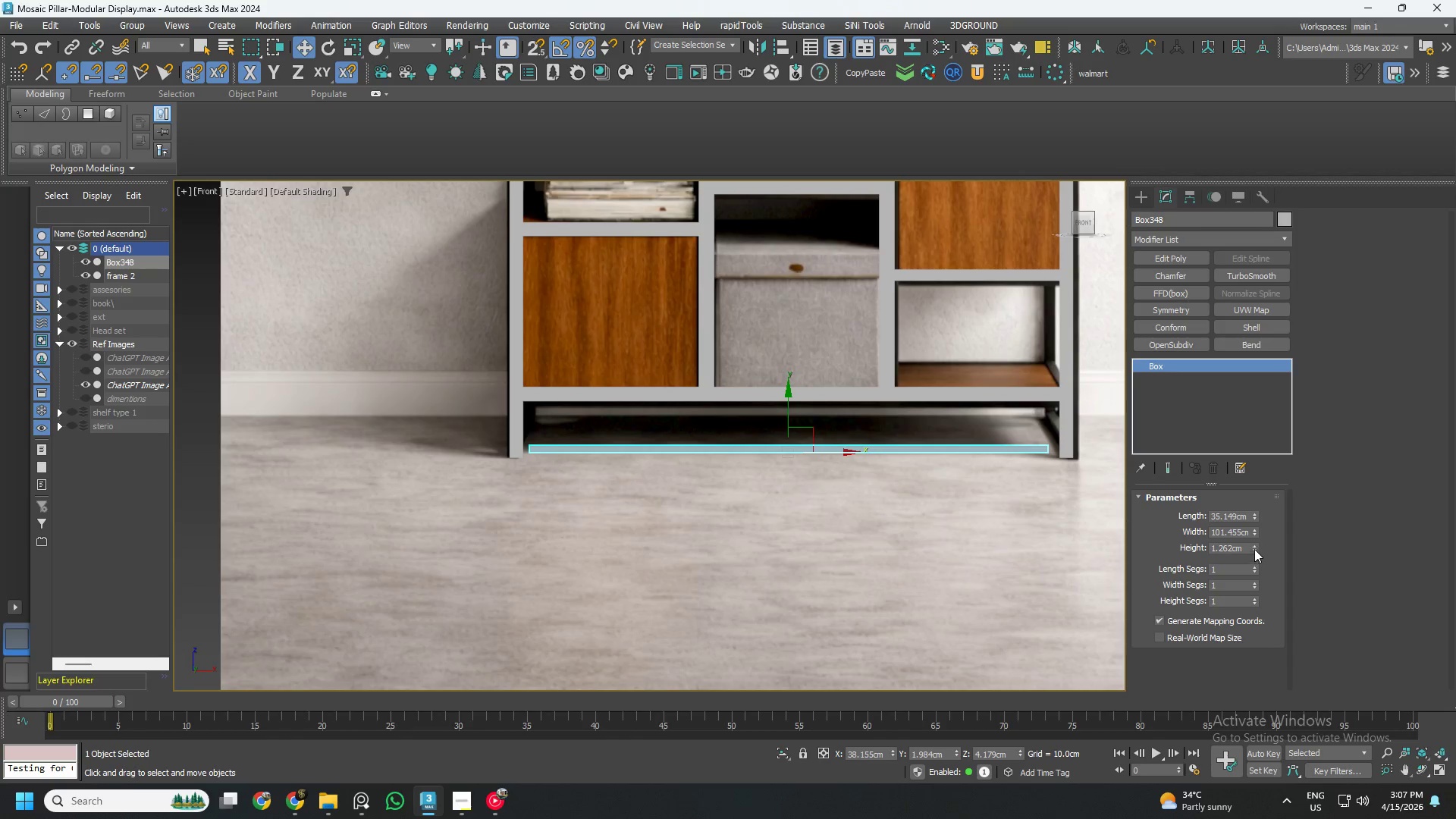 
left_click_drag(start_coordinate=[1254, 544], to_coordinate=[1252, 521])
 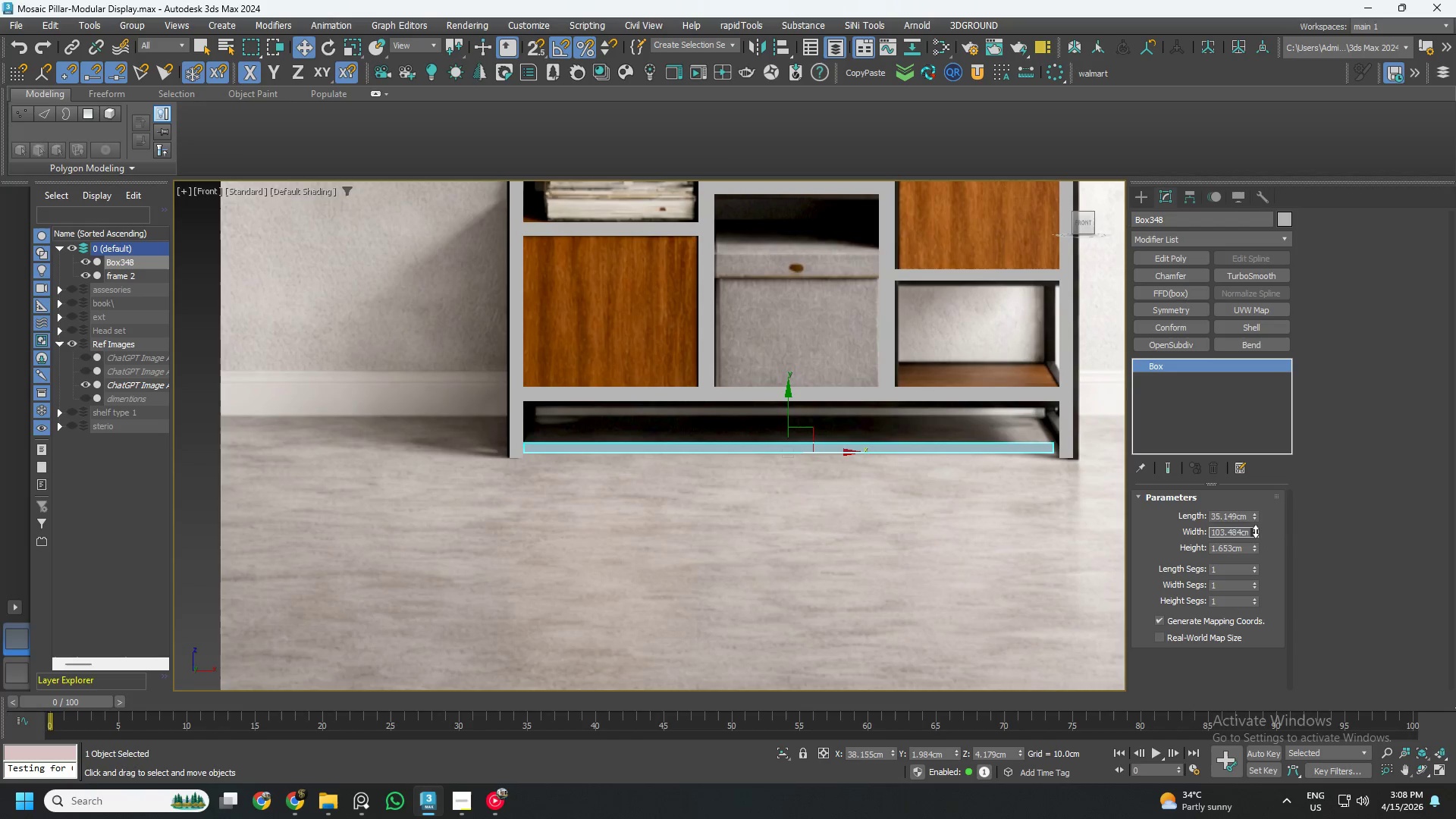 
double_click([1238, 534])
 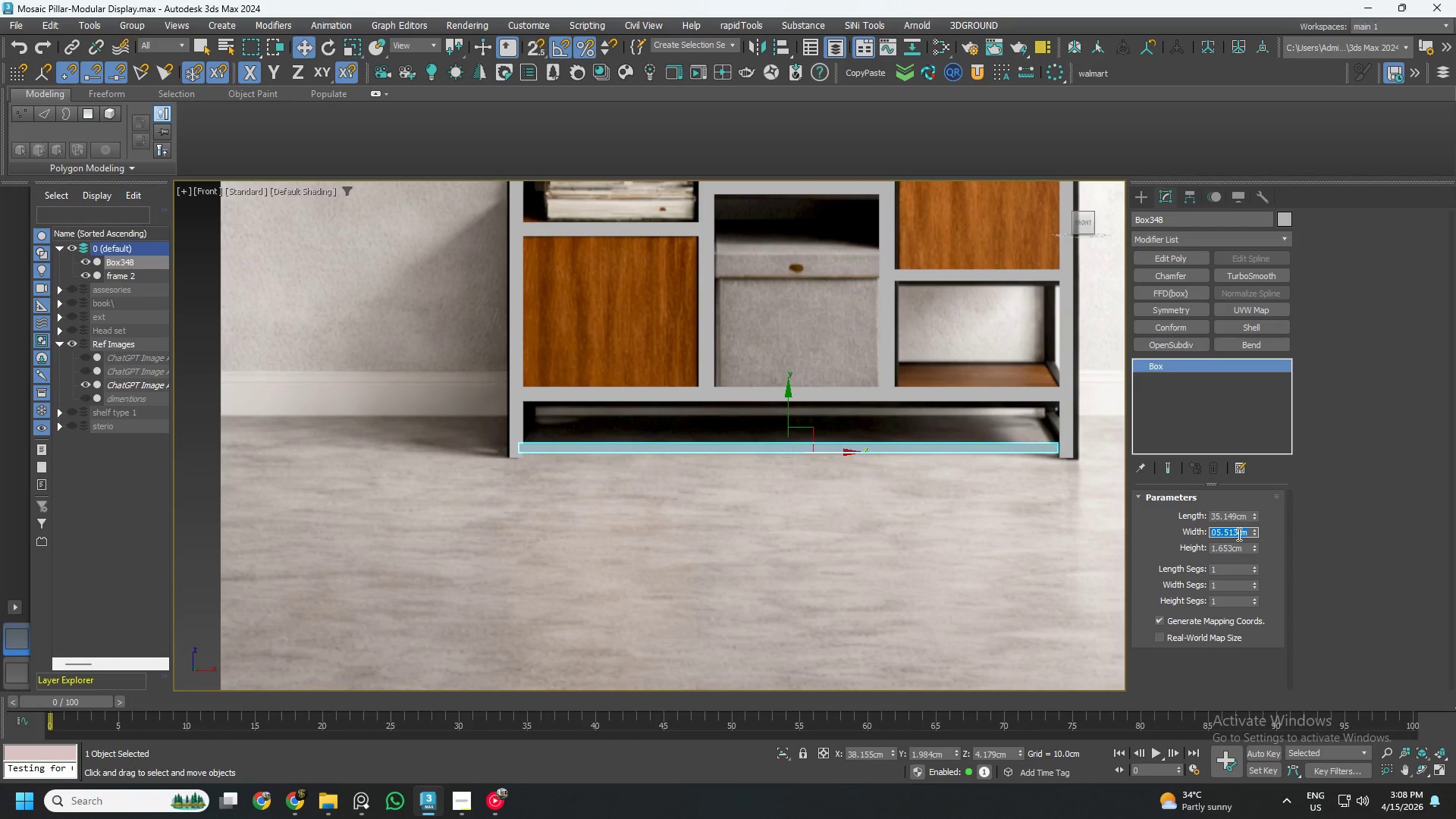 
key(Numpad1)
 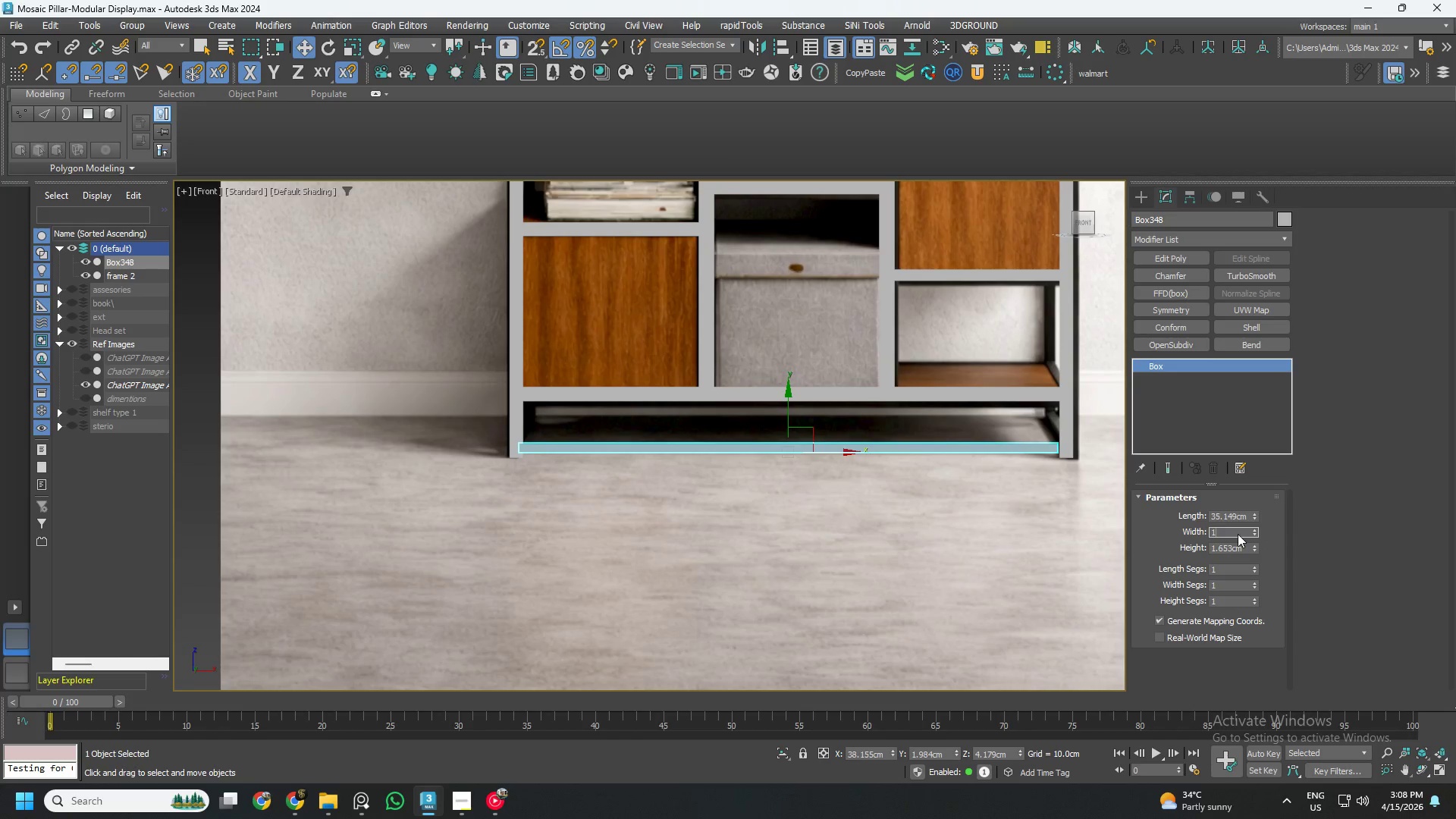 
key(Numpad0)
 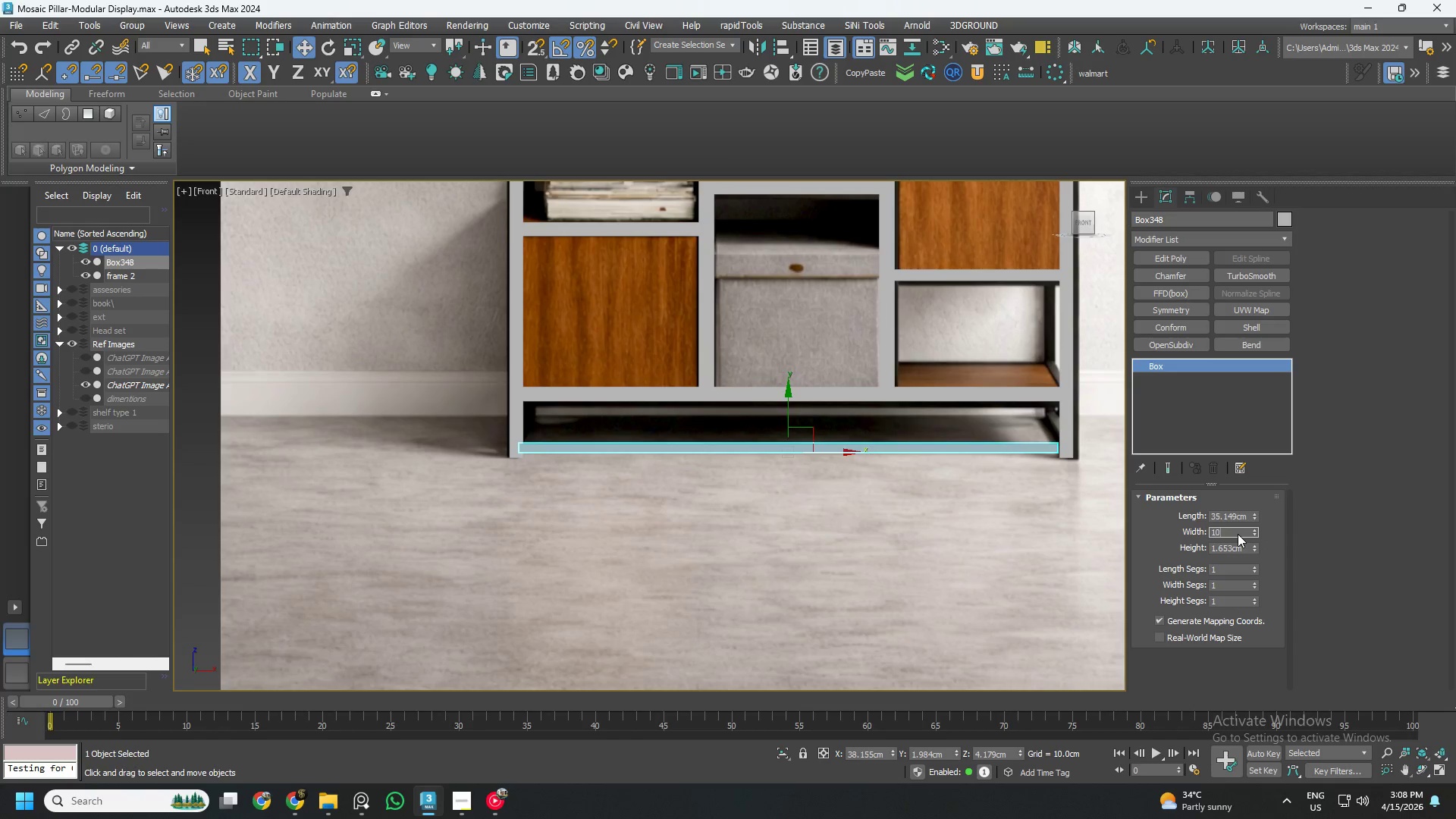 
key(Numpad5)
 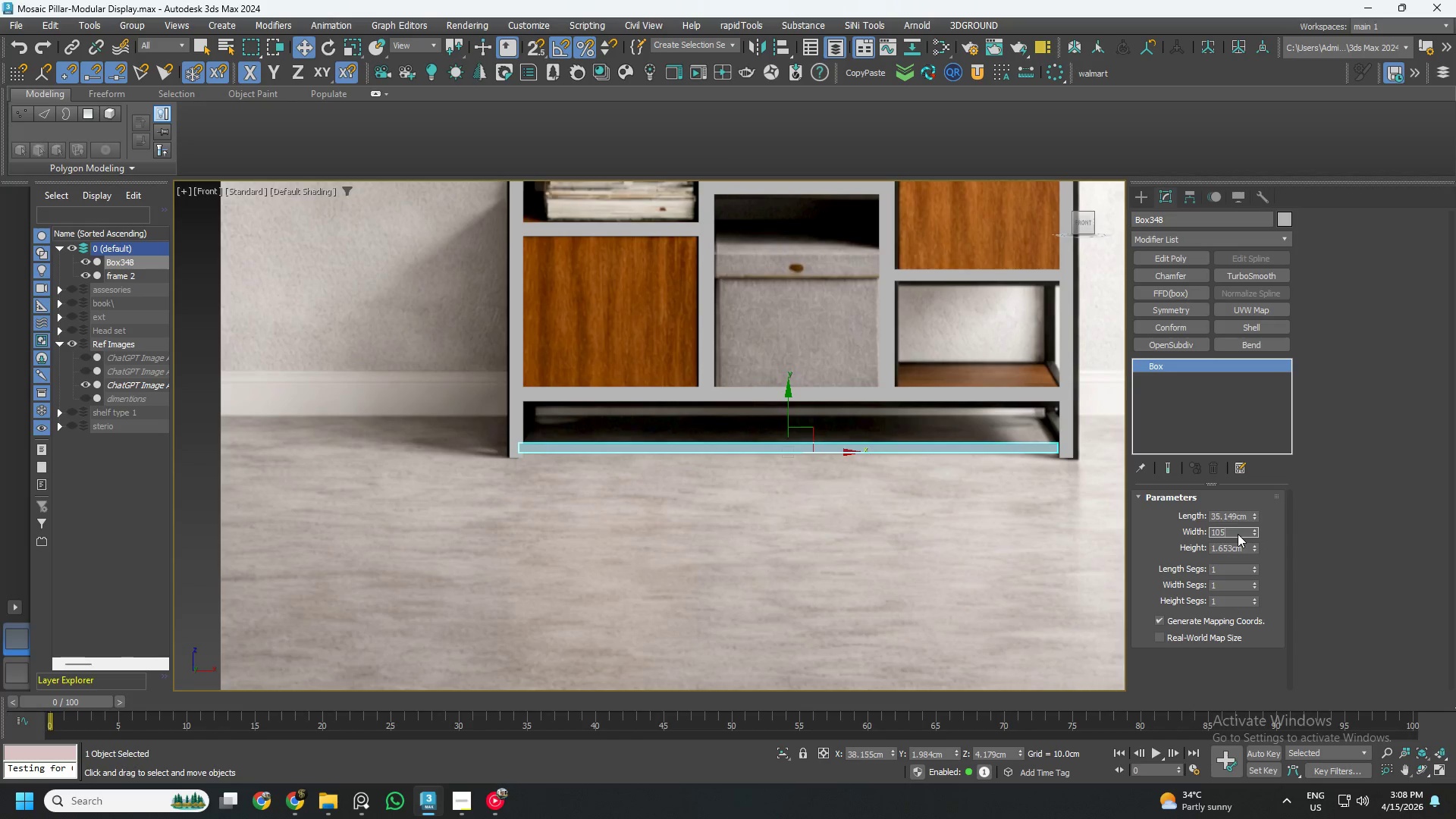 
key(NumpadEnter)
 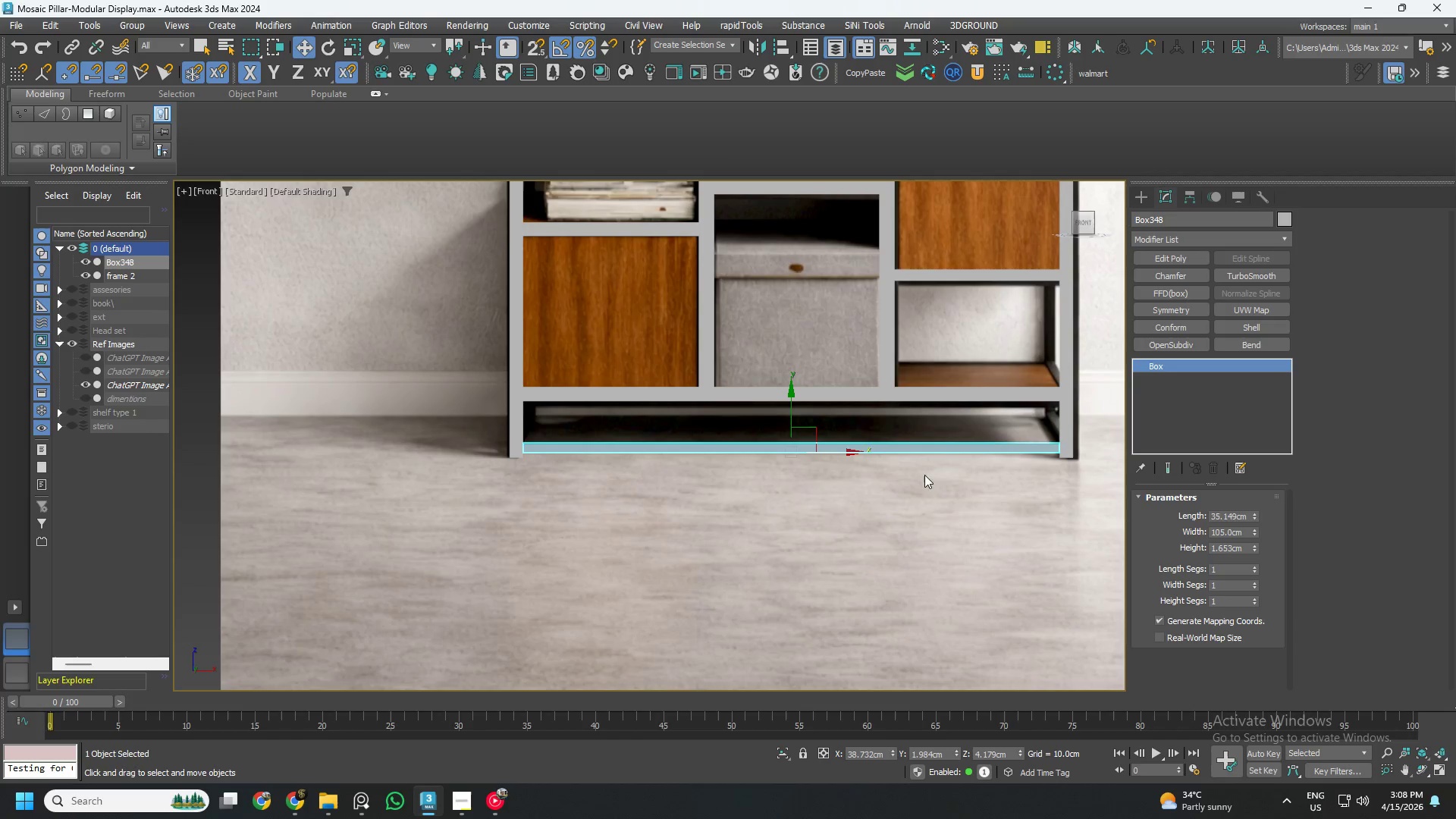 
wait(5.67)
 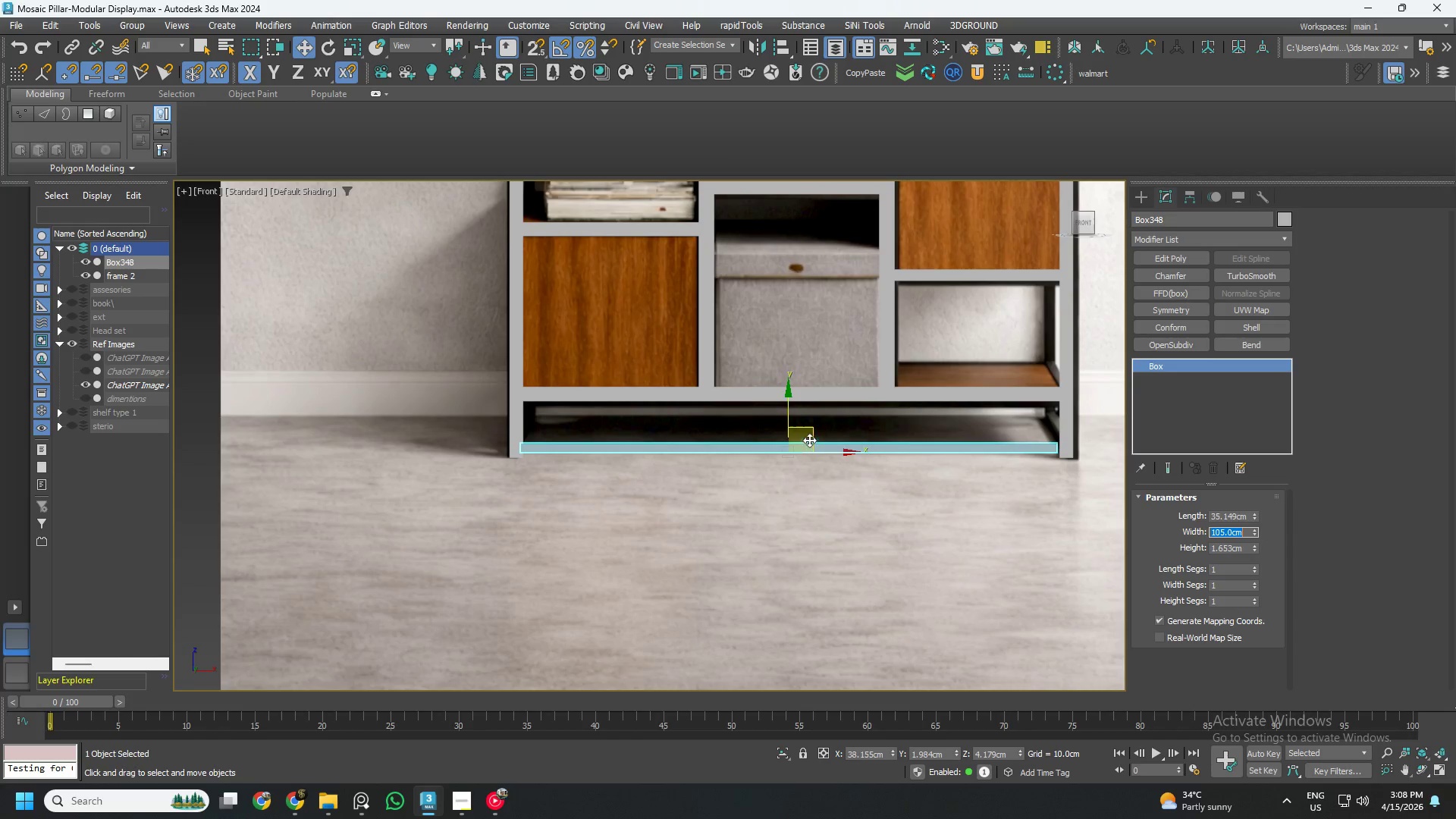 
hold_key(key=AltLeft, duration=0.67)
 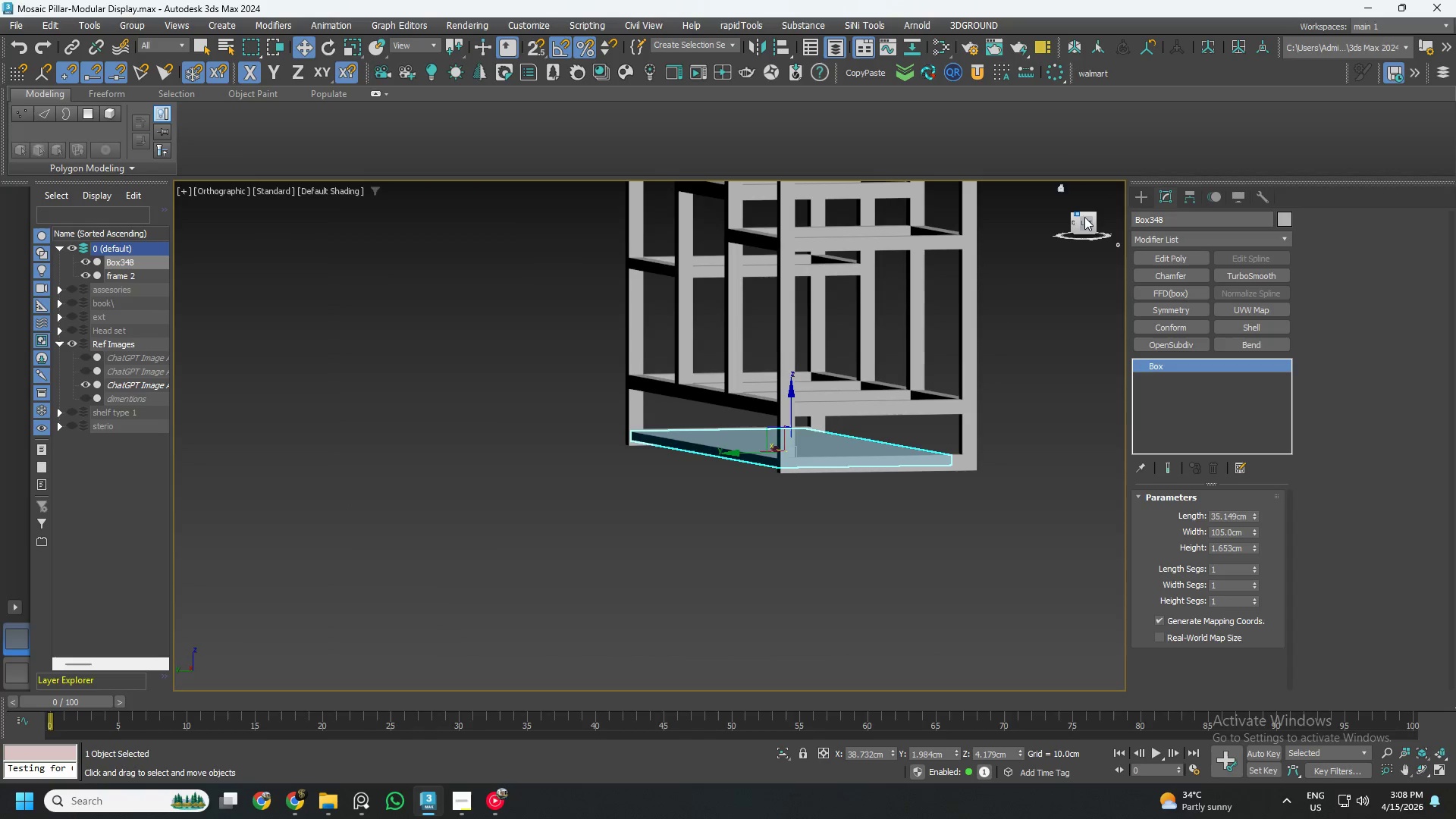 
left_click([1088, 219])
 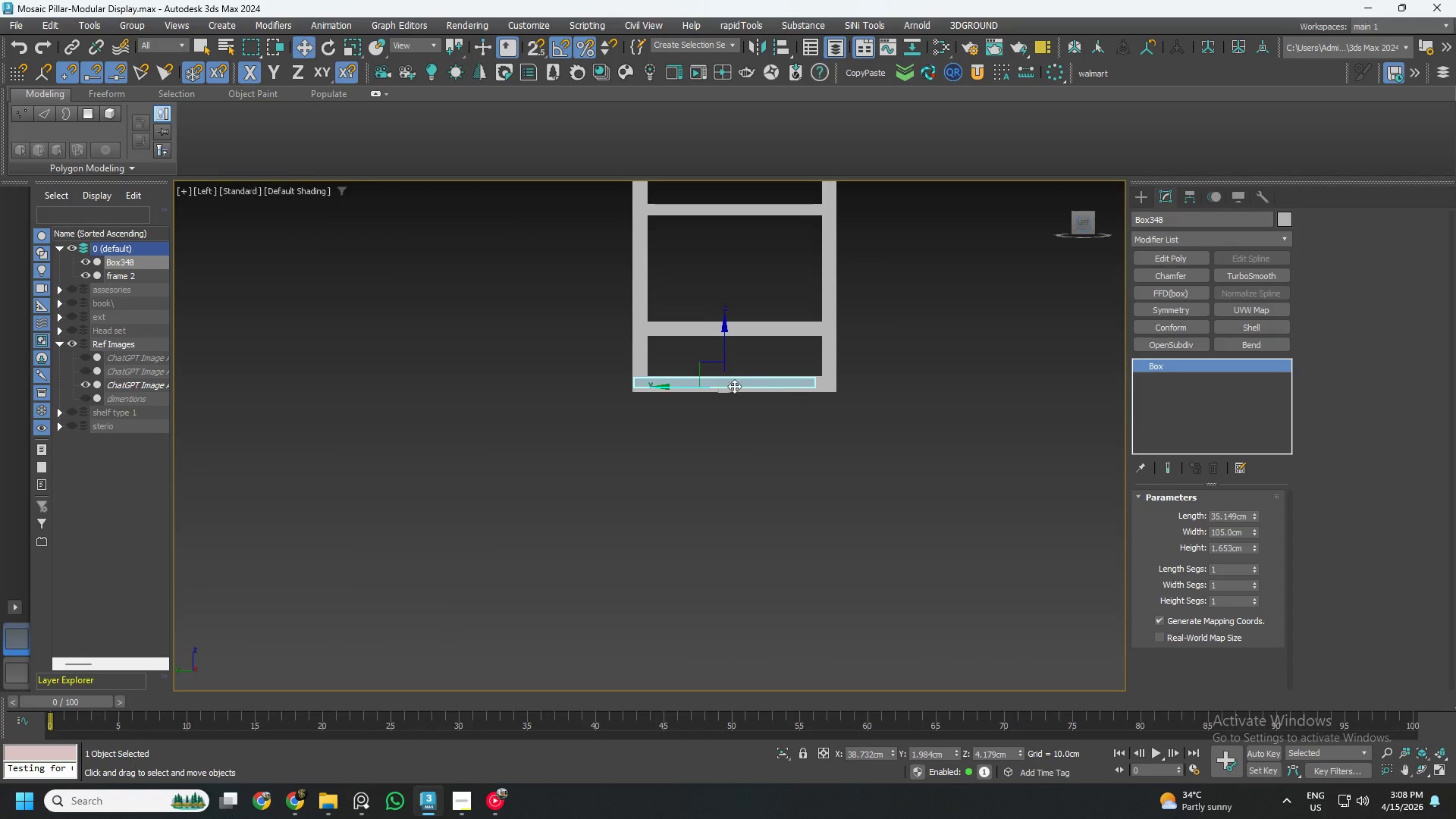 
scroll: coordinate [730, 381], scroll_direction: up, amount: 2.0
 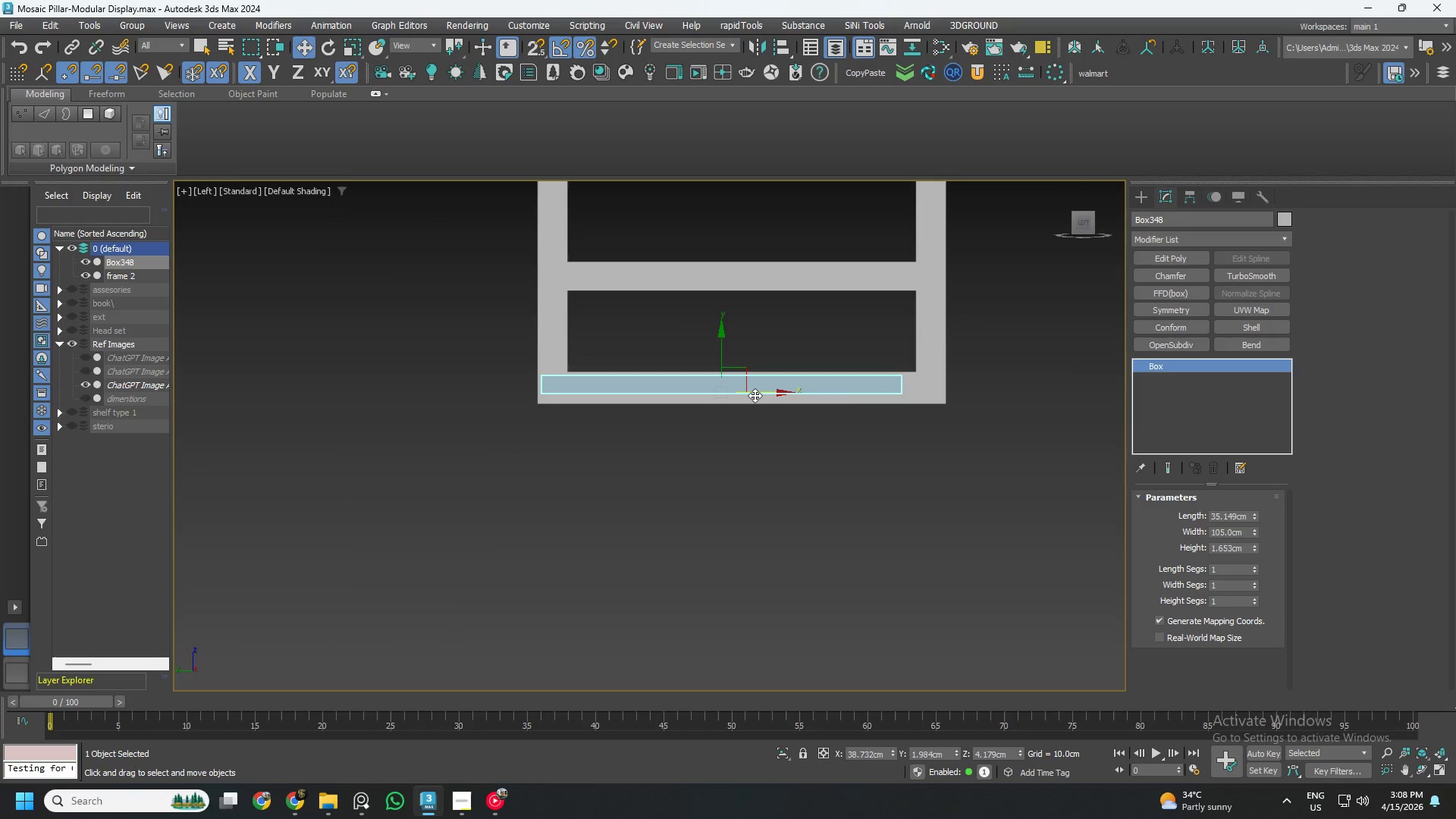 
left_click_drag(start_coordinate=[755, 395], to_coordinate=[776, 397])
 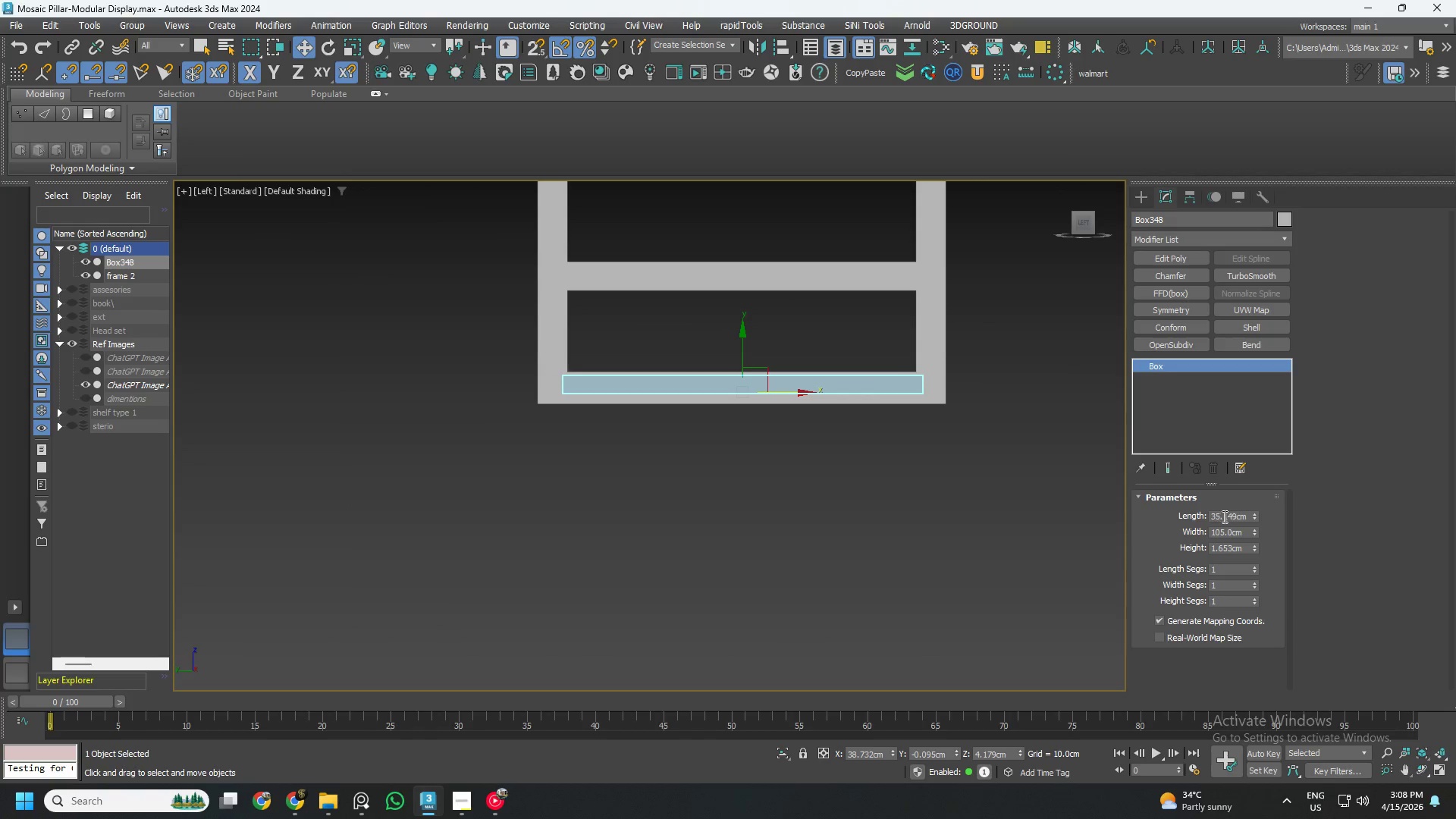 
double_click([1225, 516])
 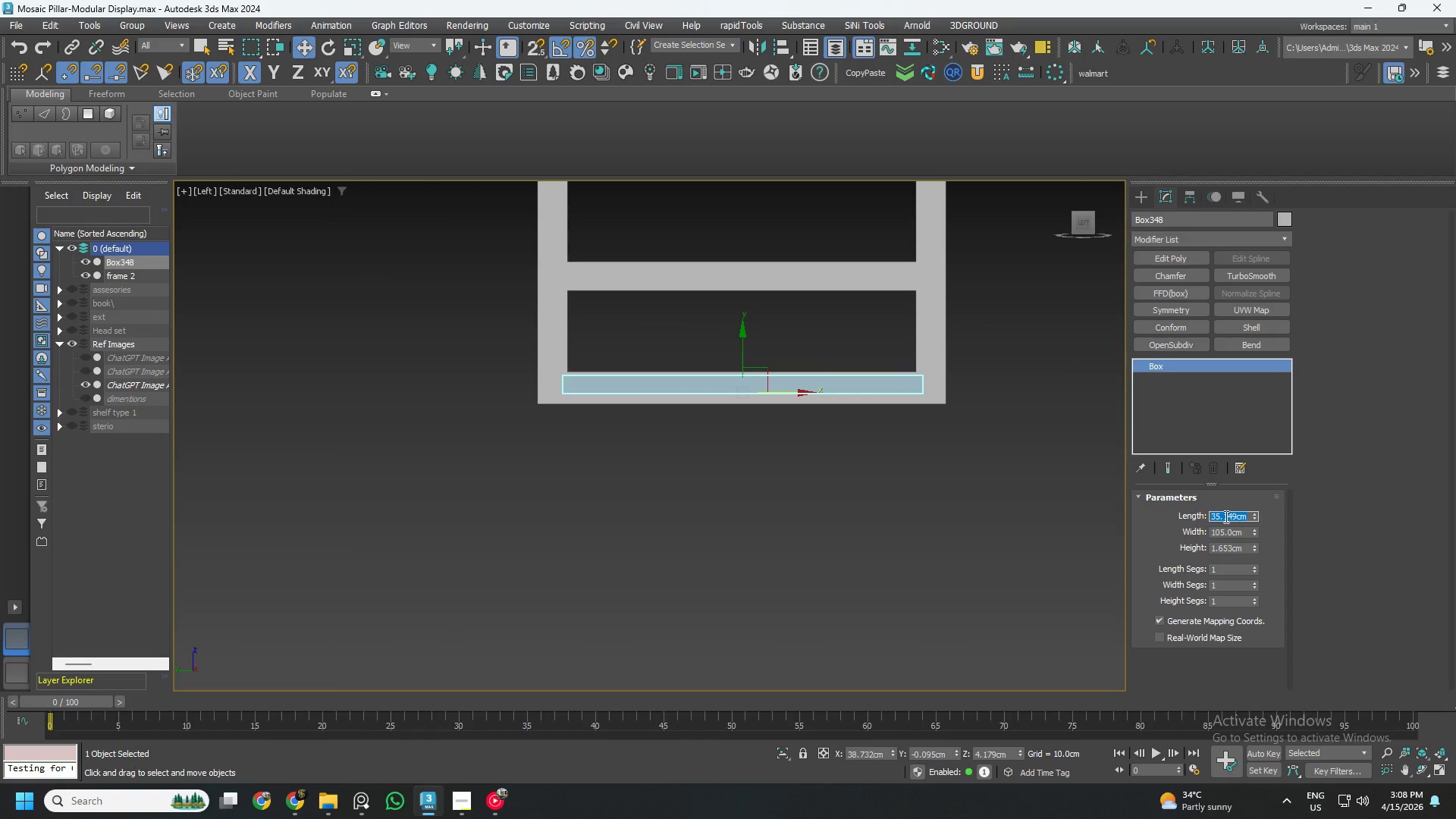 
key(Numpad3)
 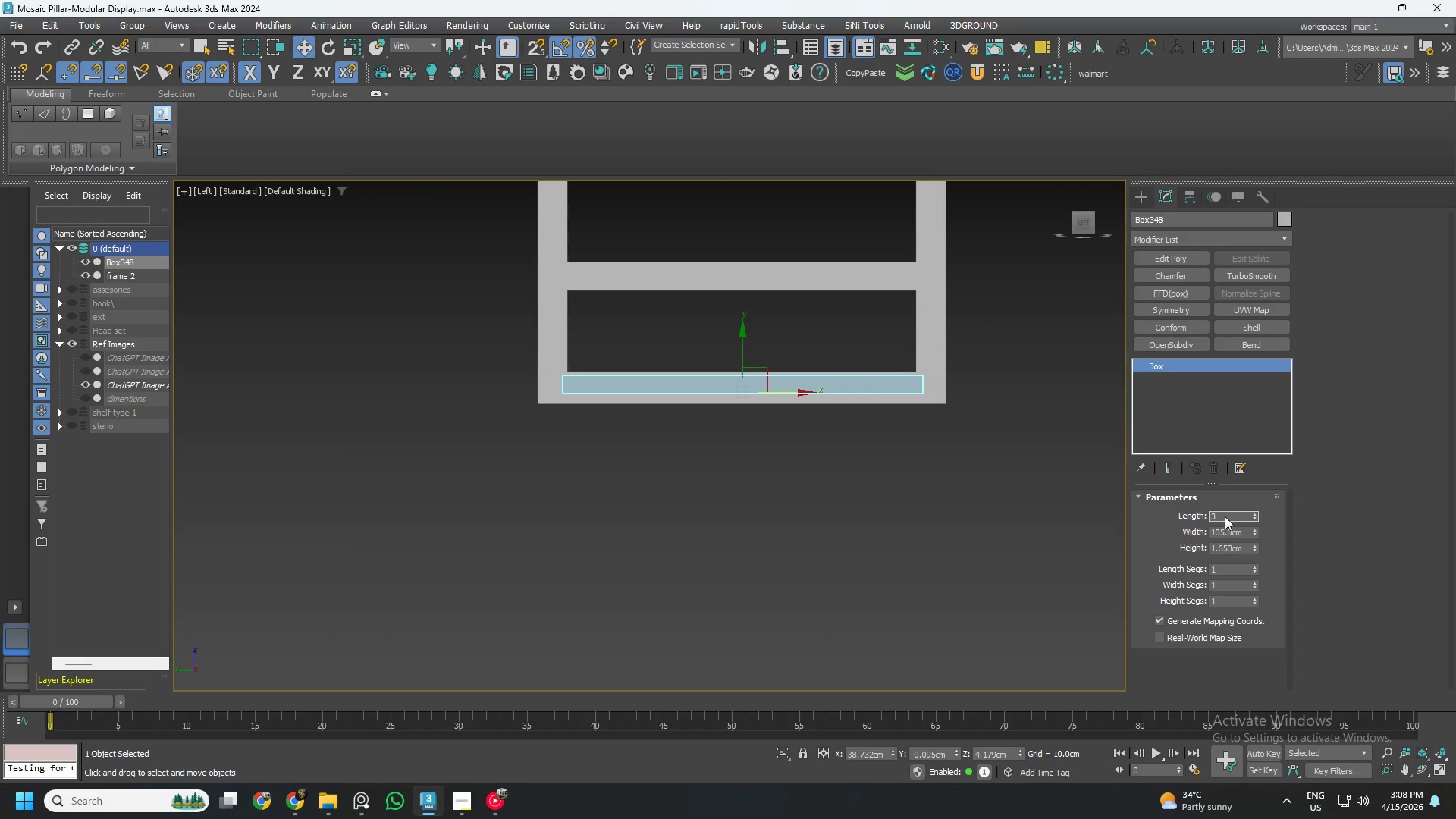 
key(Numpad4)
 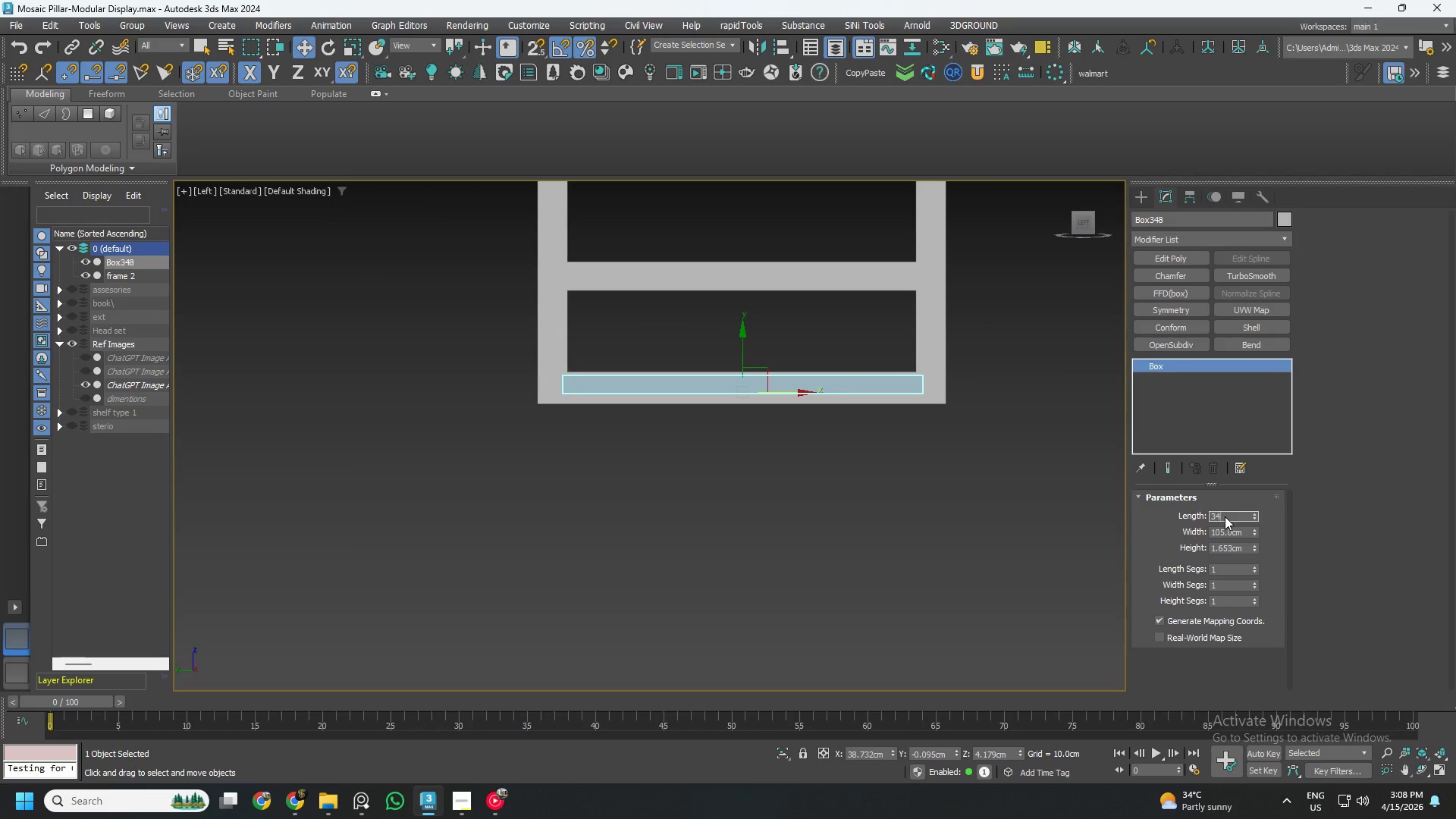 
key(NumpadEnter)
 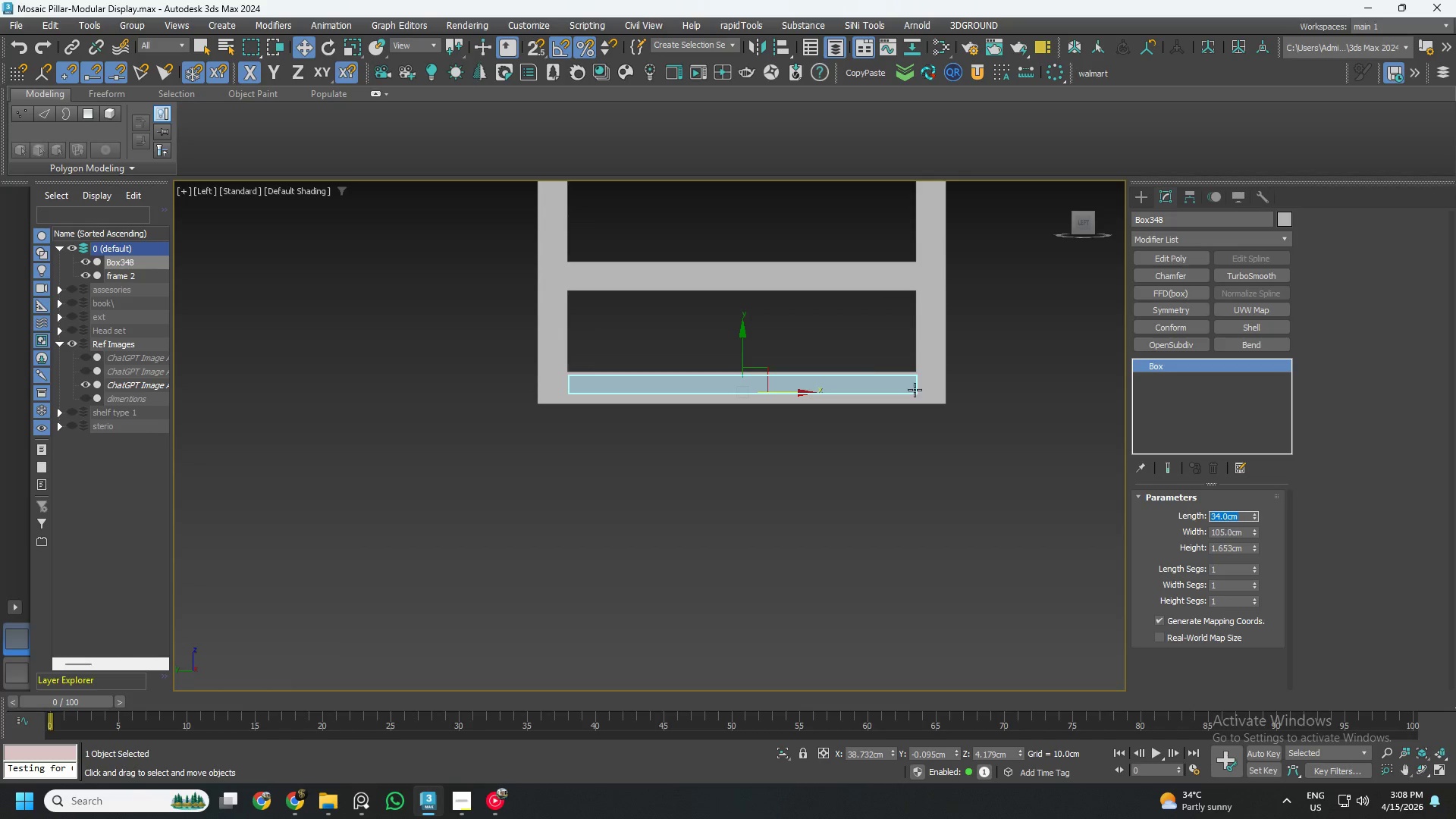 
hold_key(key=AltLeft, duration=0.48)
 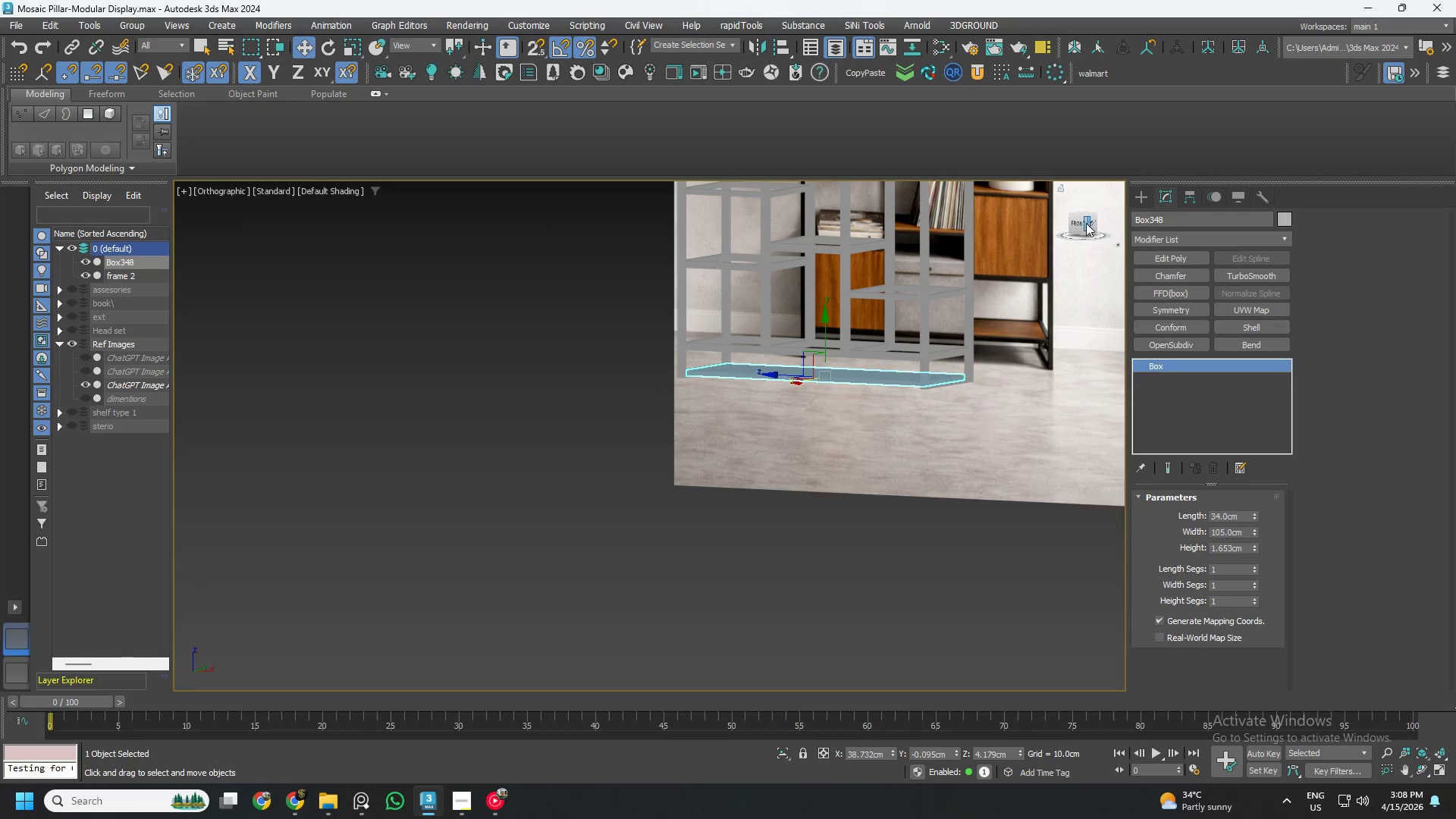 
scroll: coordinate [861, 381], scroll_direction: down, amount: 4.0
 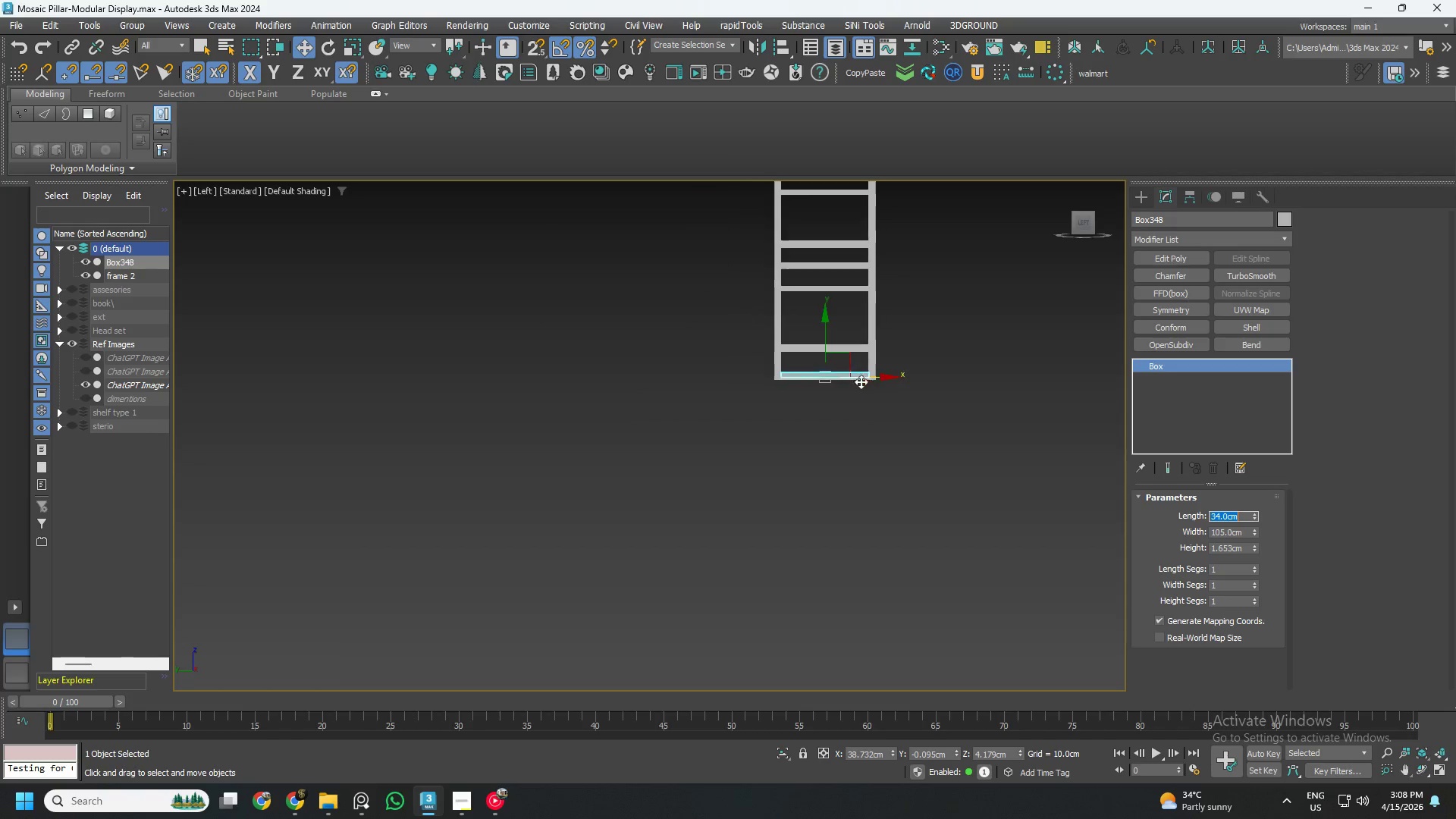 
left_click([1081, 226])
 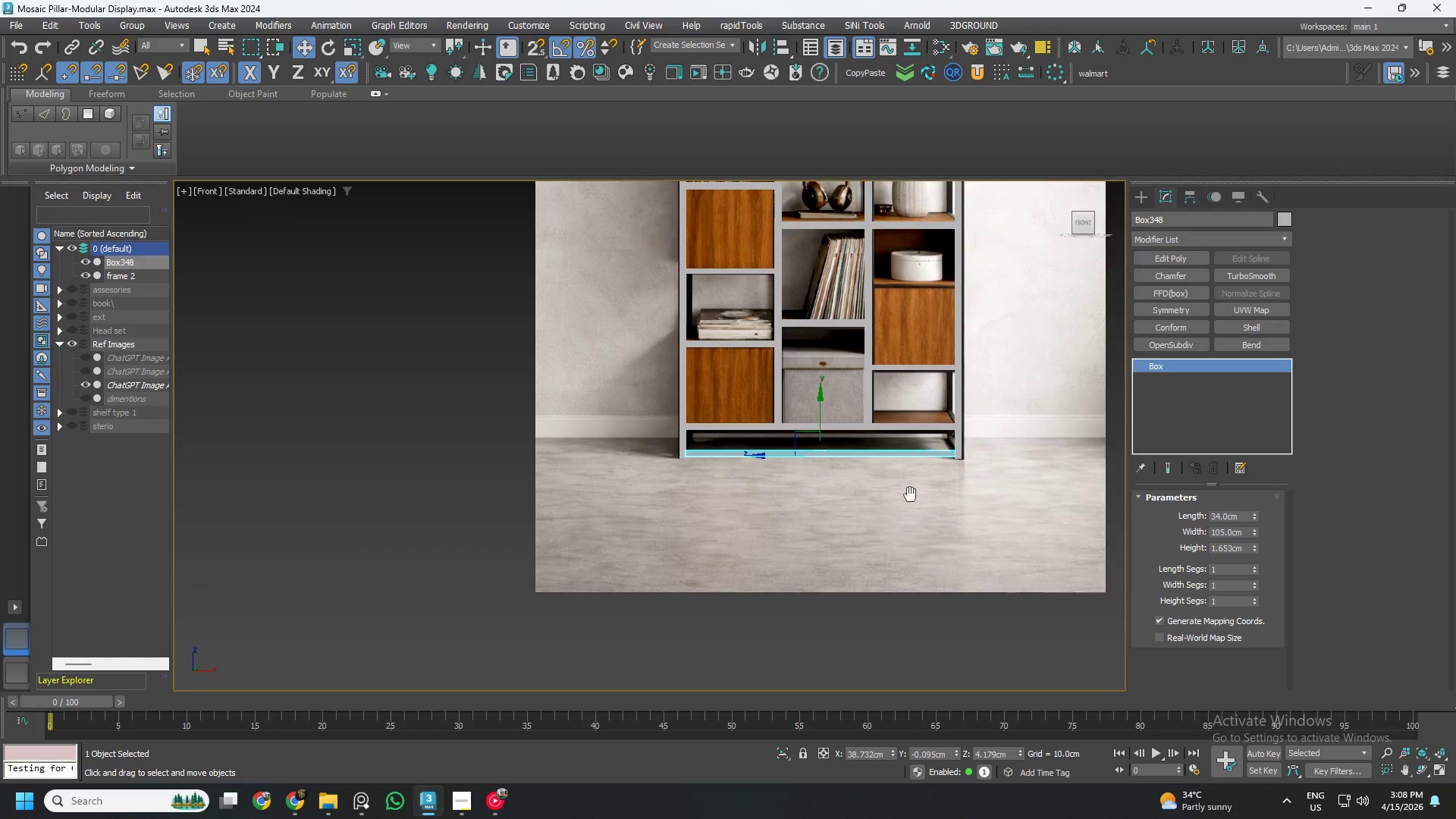 
scroll: coordinate [904, 431], scroll_direction: up, amount: 3.0
 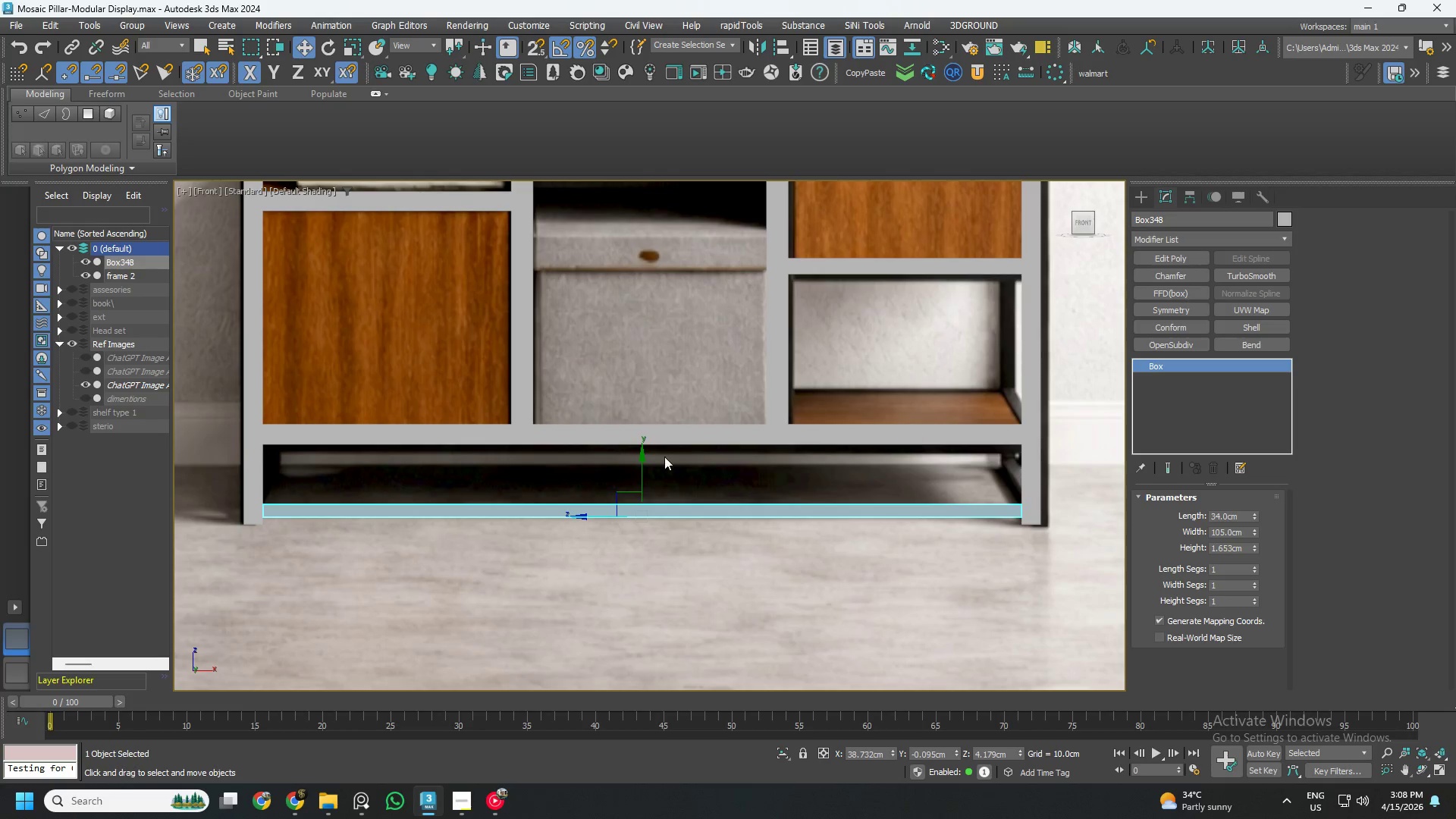 
left_click_drag(start_coordinate=[642, 463], to_coordinate=[658, 416])
 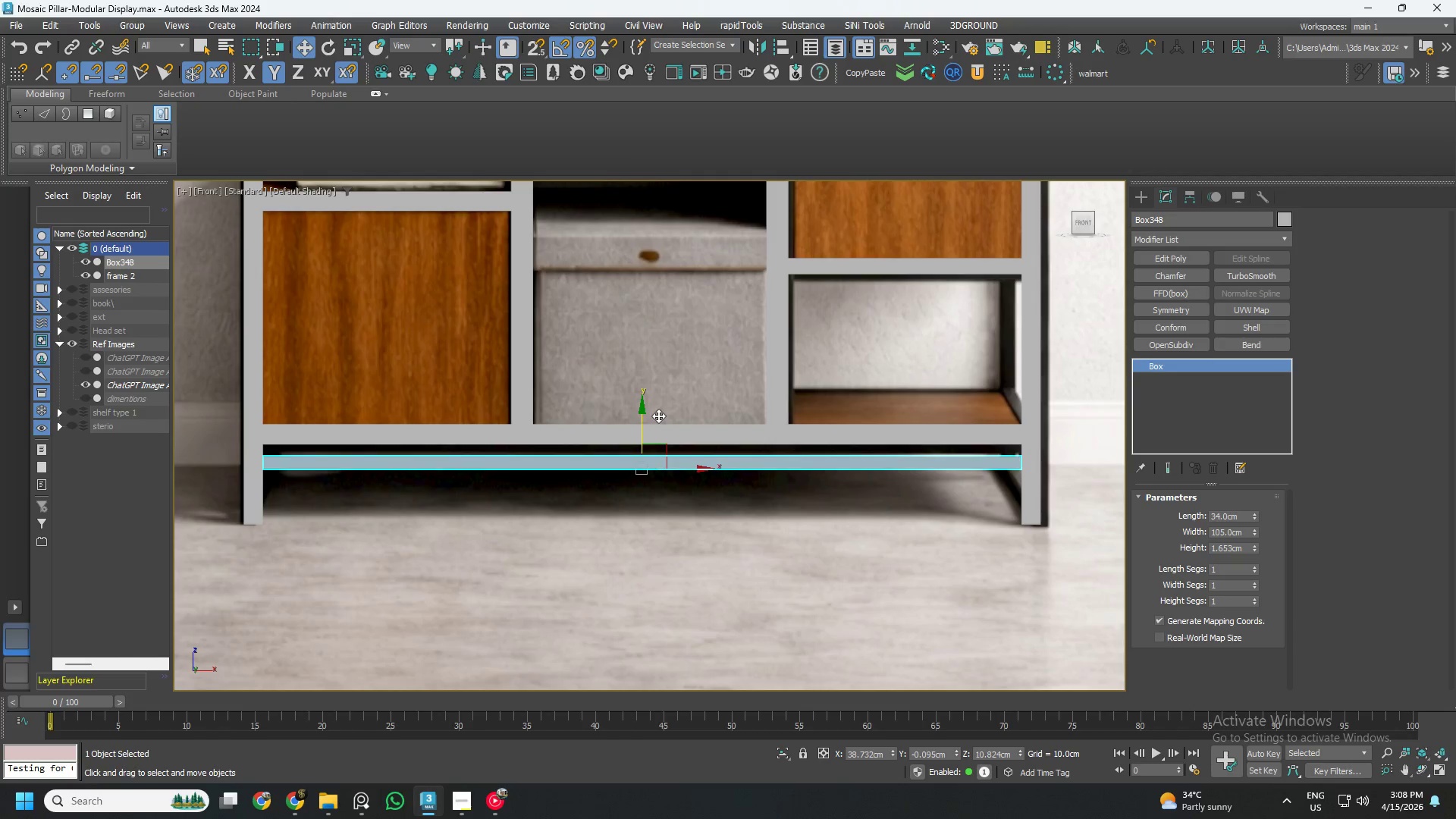 
scroll: coordinate [664, 428], scroll_direction: down, amount: 5.0
 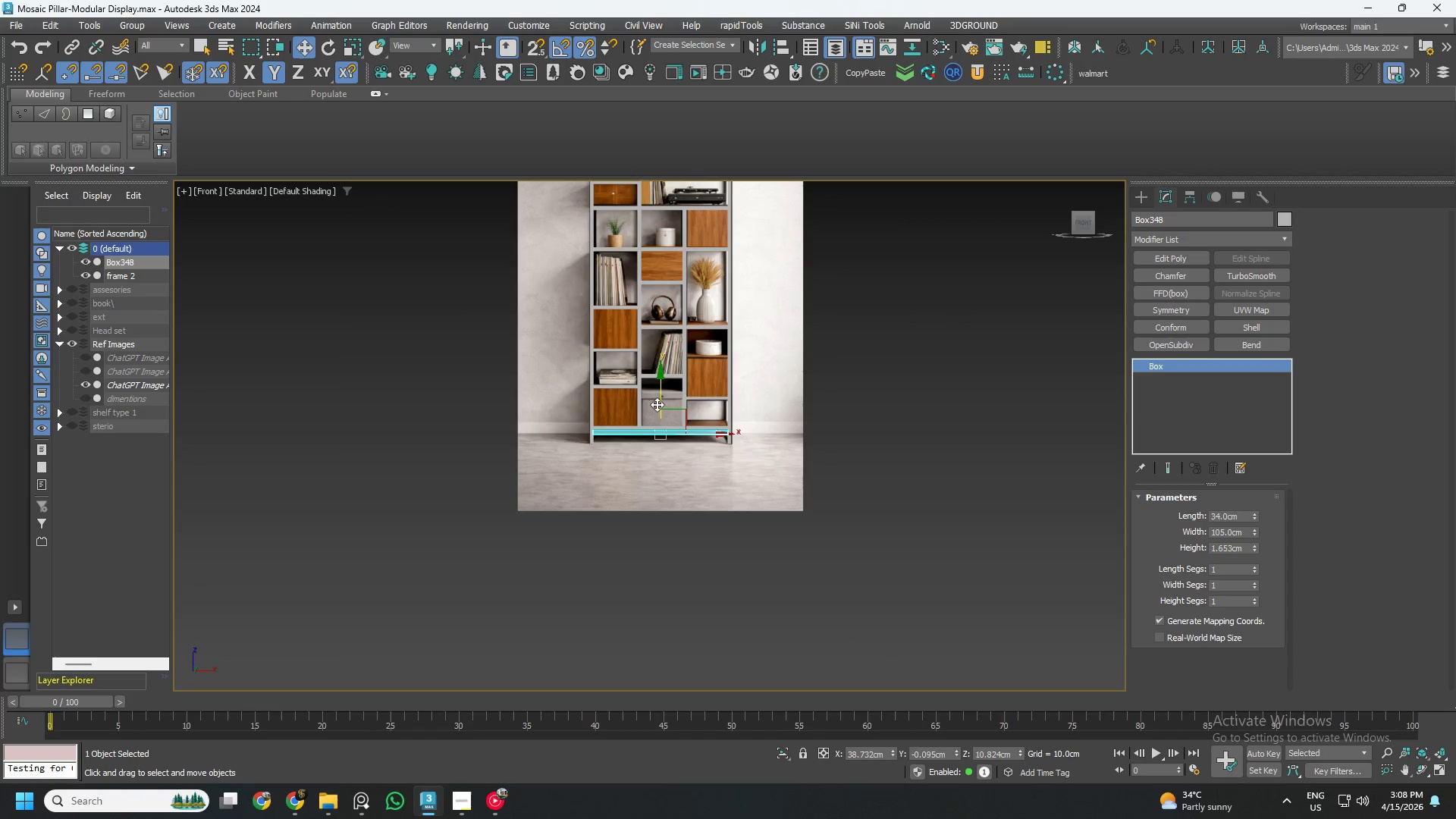 
left_click_drag(start_coordinate=[657, 396], to_coordinate=[671, 202])
 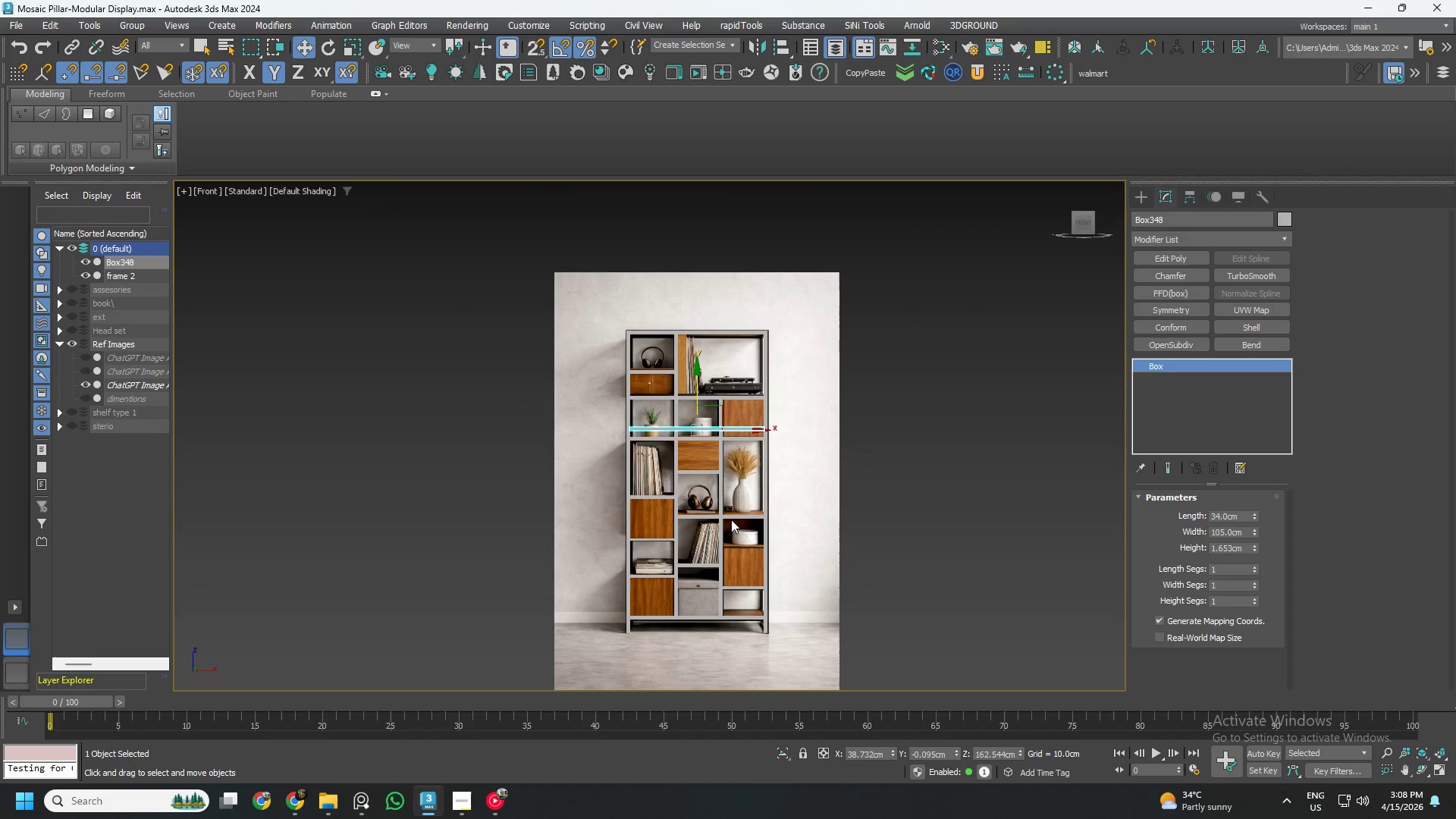 
scroll: coordinate [701, 356], scroll_direction: up, amount: 2.0
 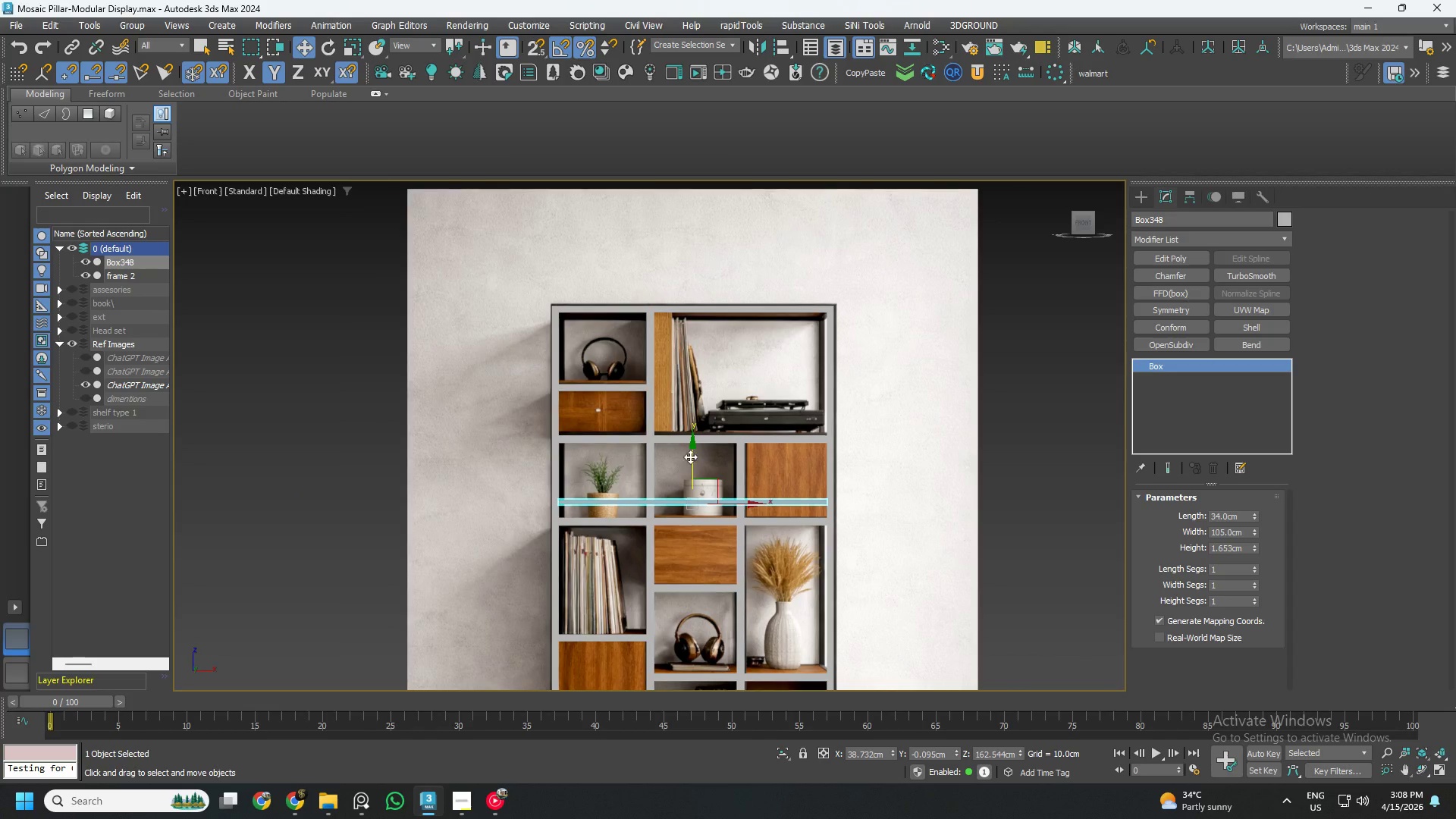 
left_click_drag(start_coordinate=[691, 457], to_coordinate=[715, 264])
 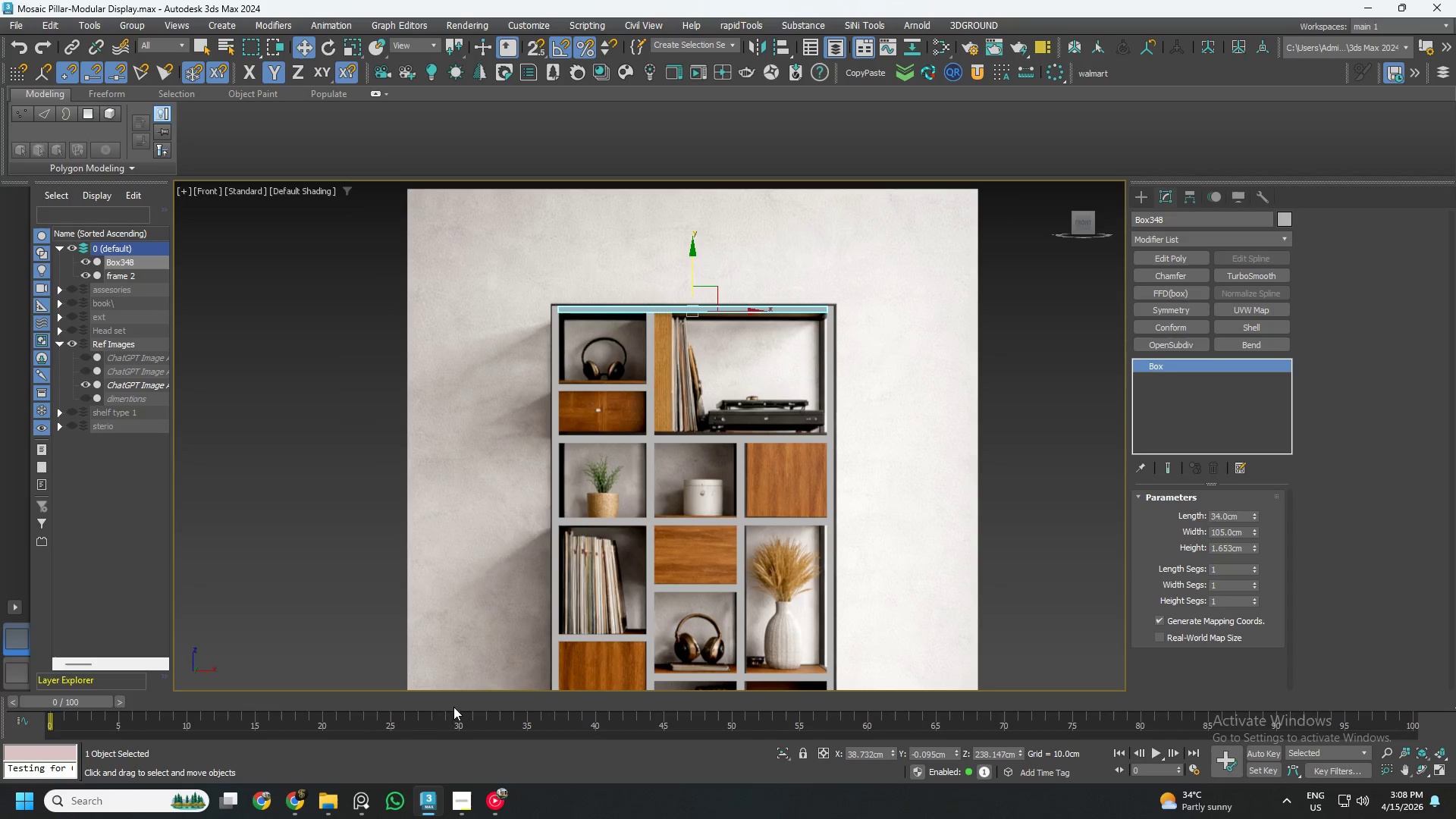 
left_click([355, 793])
 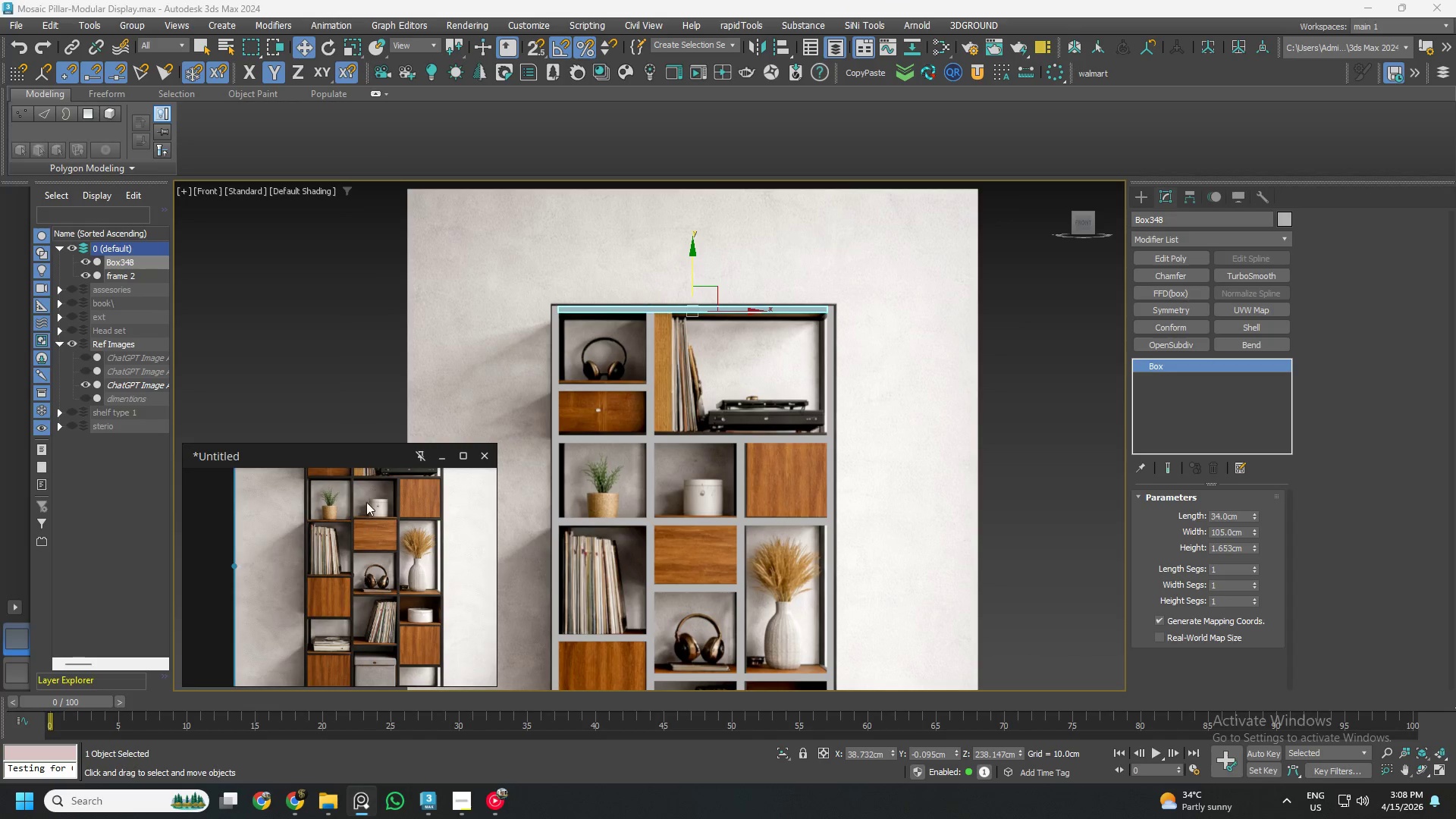 
scroll: coordinate [368, 494], scroll_direction: down, amount: 1.0
 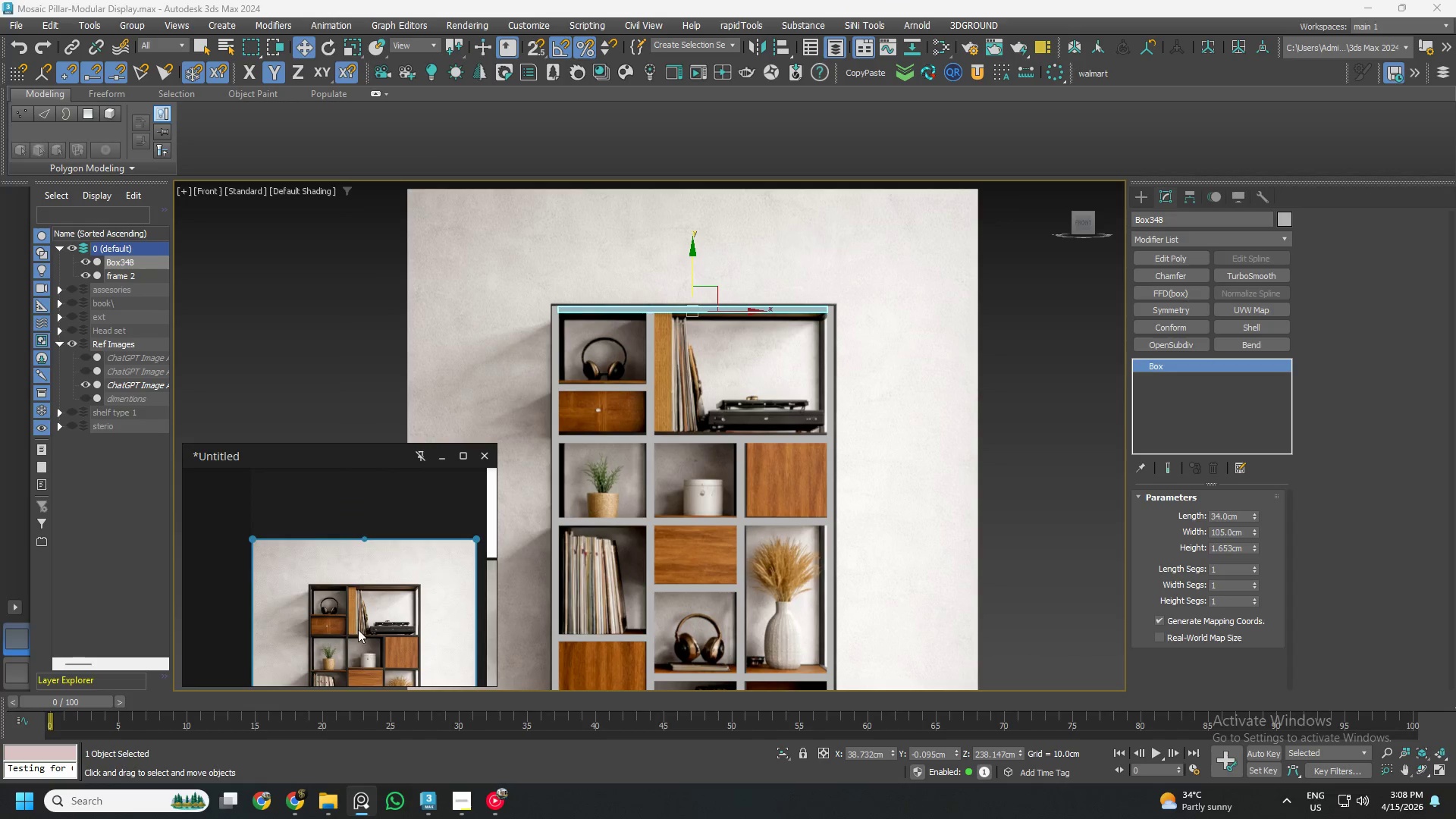 
scroll: coordinate [309, 551], scroll_direction: up, amount: 5.0
 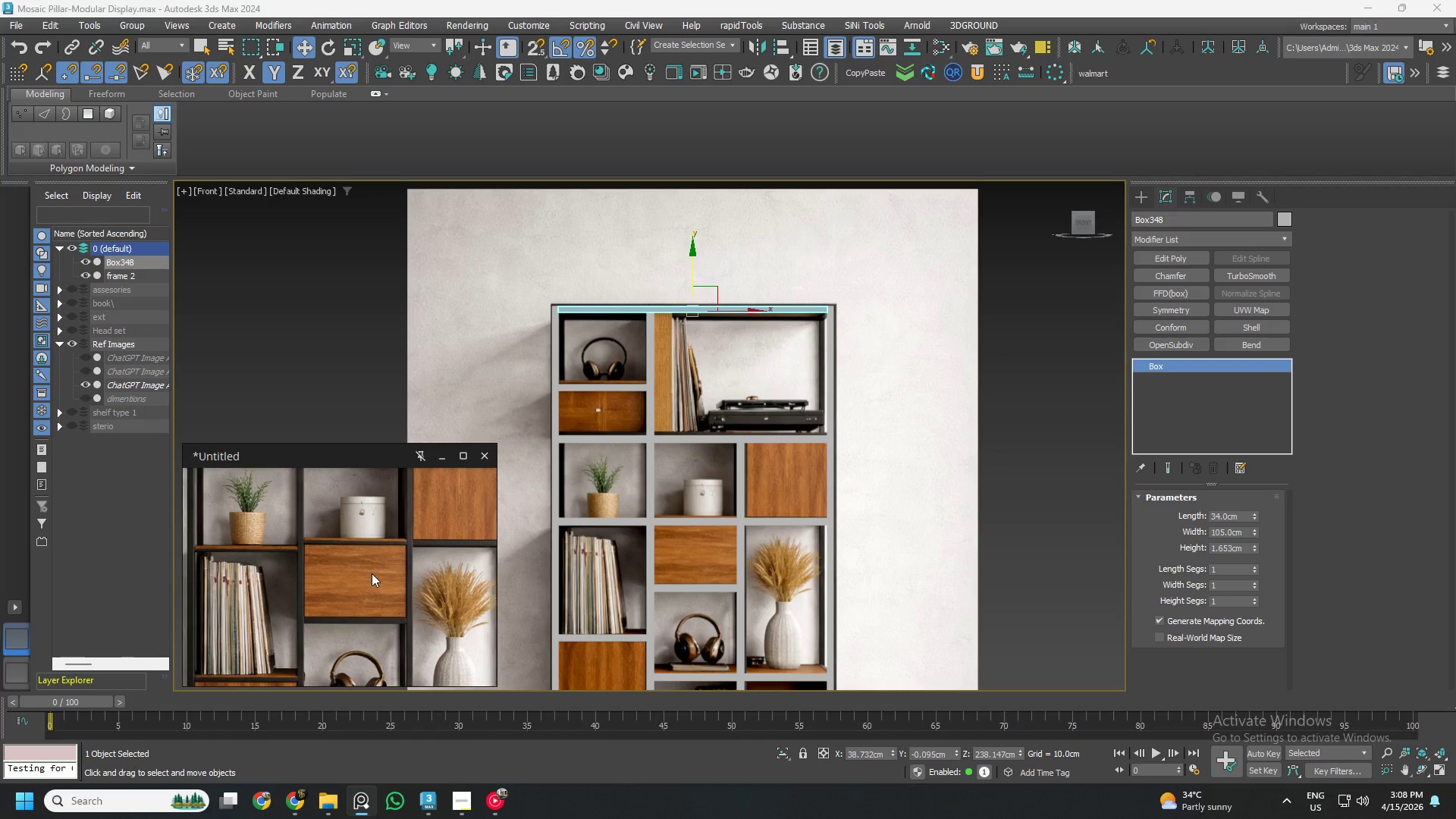 
scroll: coordinate [296, 529], scroll_direction: down, amount: 1.0
 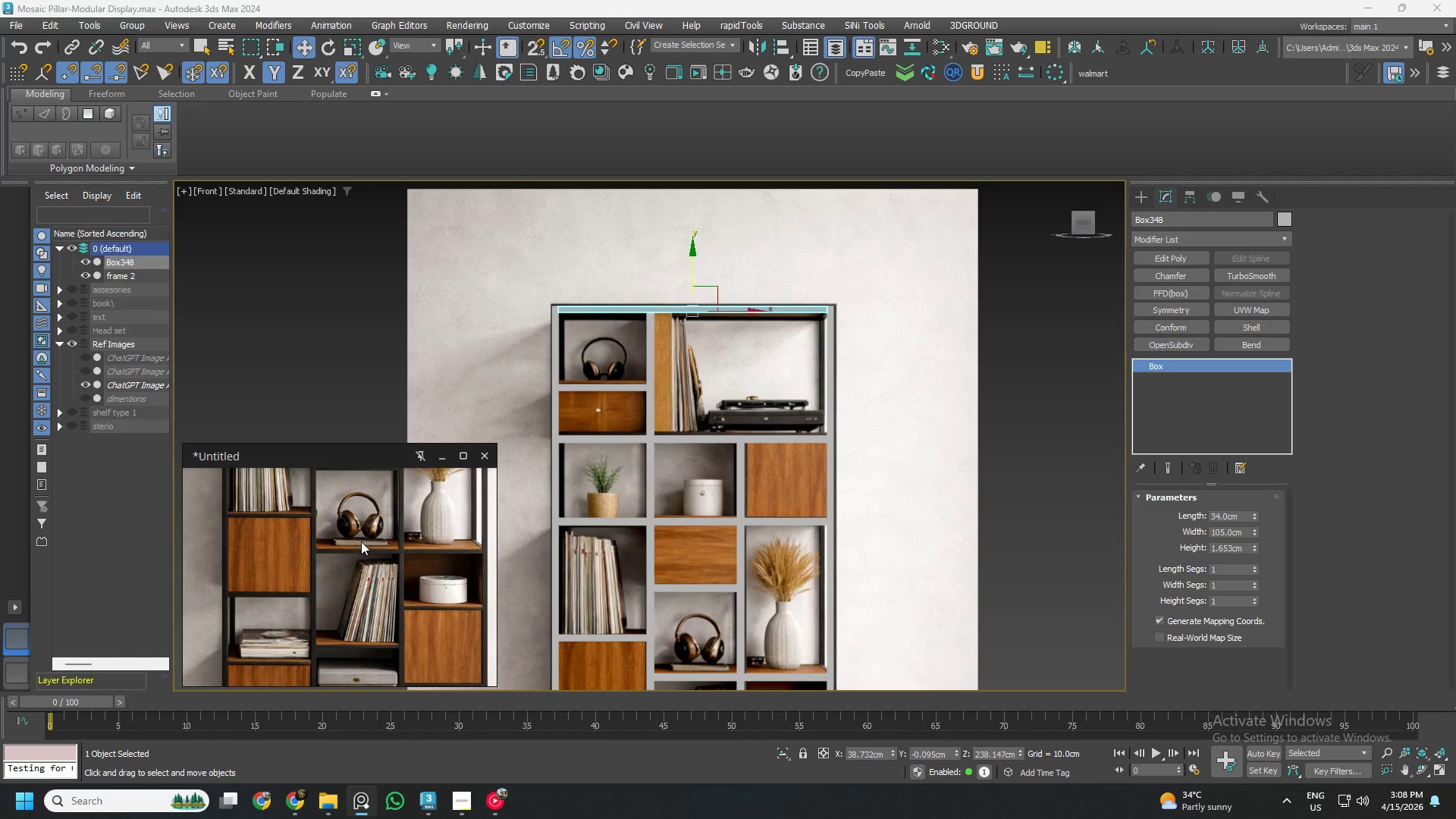 
scroll: coordinate [404, 556], scroll_direction: up, amount: 5.0
 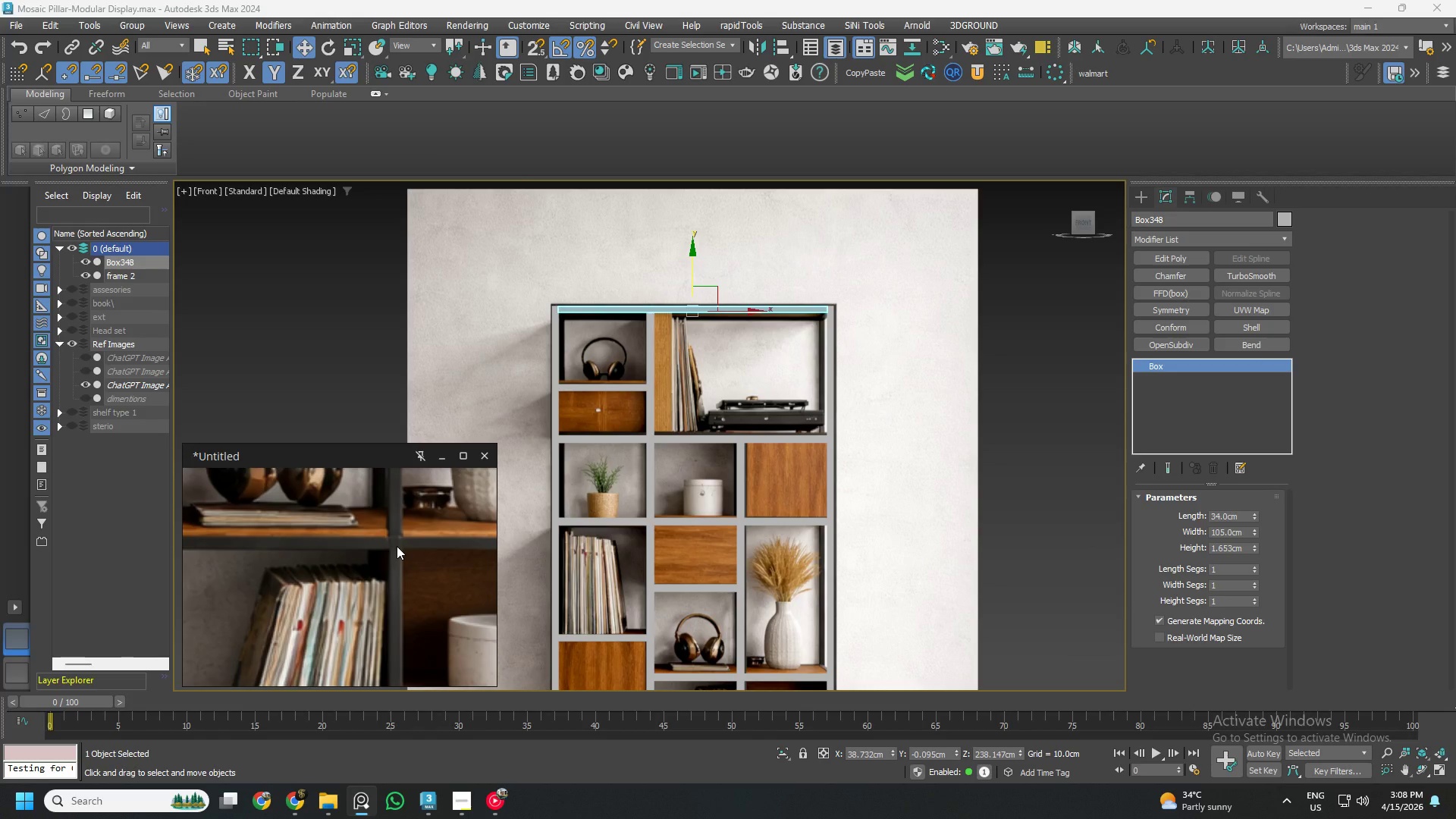 
scroll: coordinate [397, 546], scroll_direction: down, amount: 5.0
 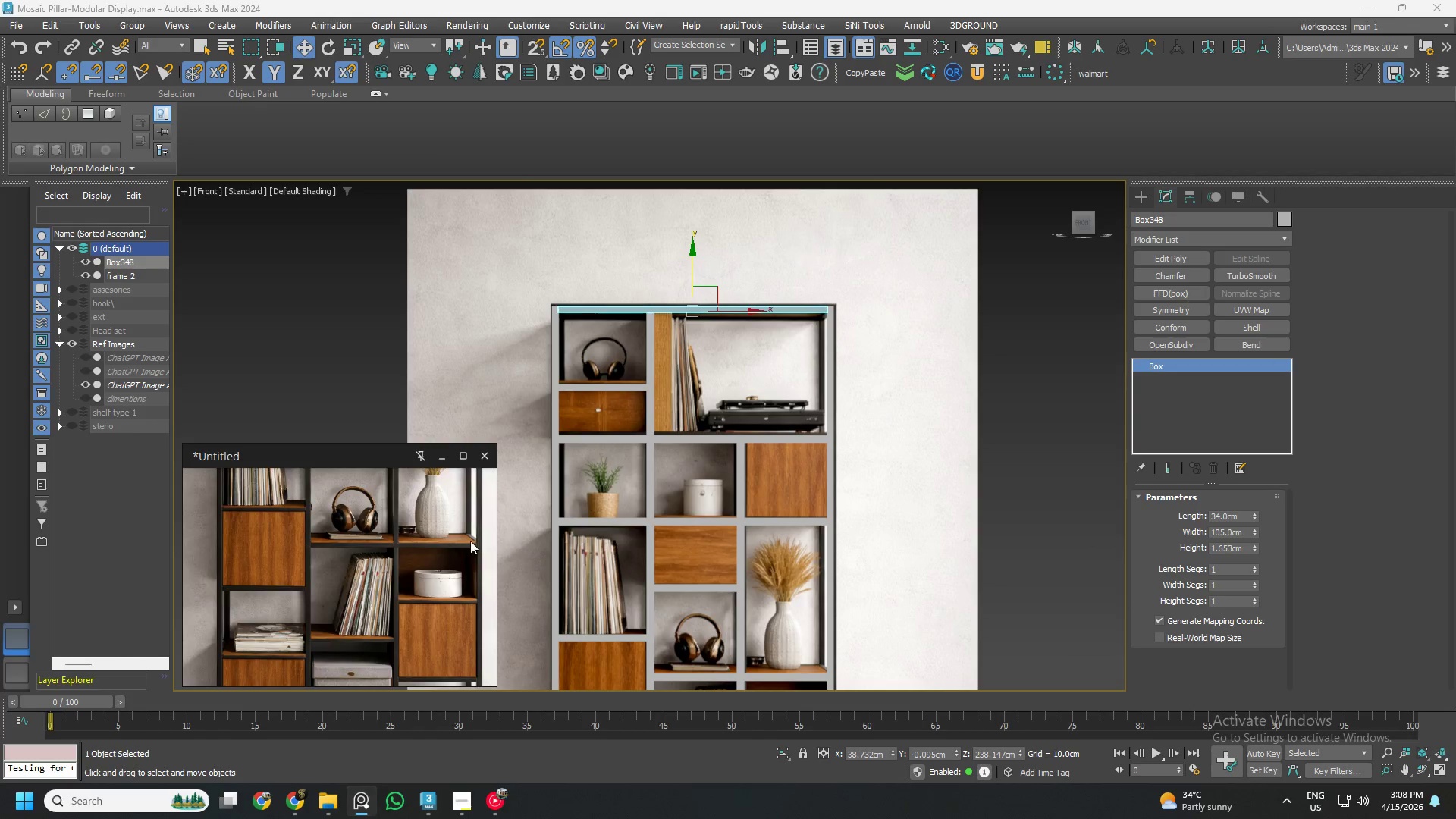 
scroll: coordinate [470, 541], scroll_direction: up, amount: 4.0
 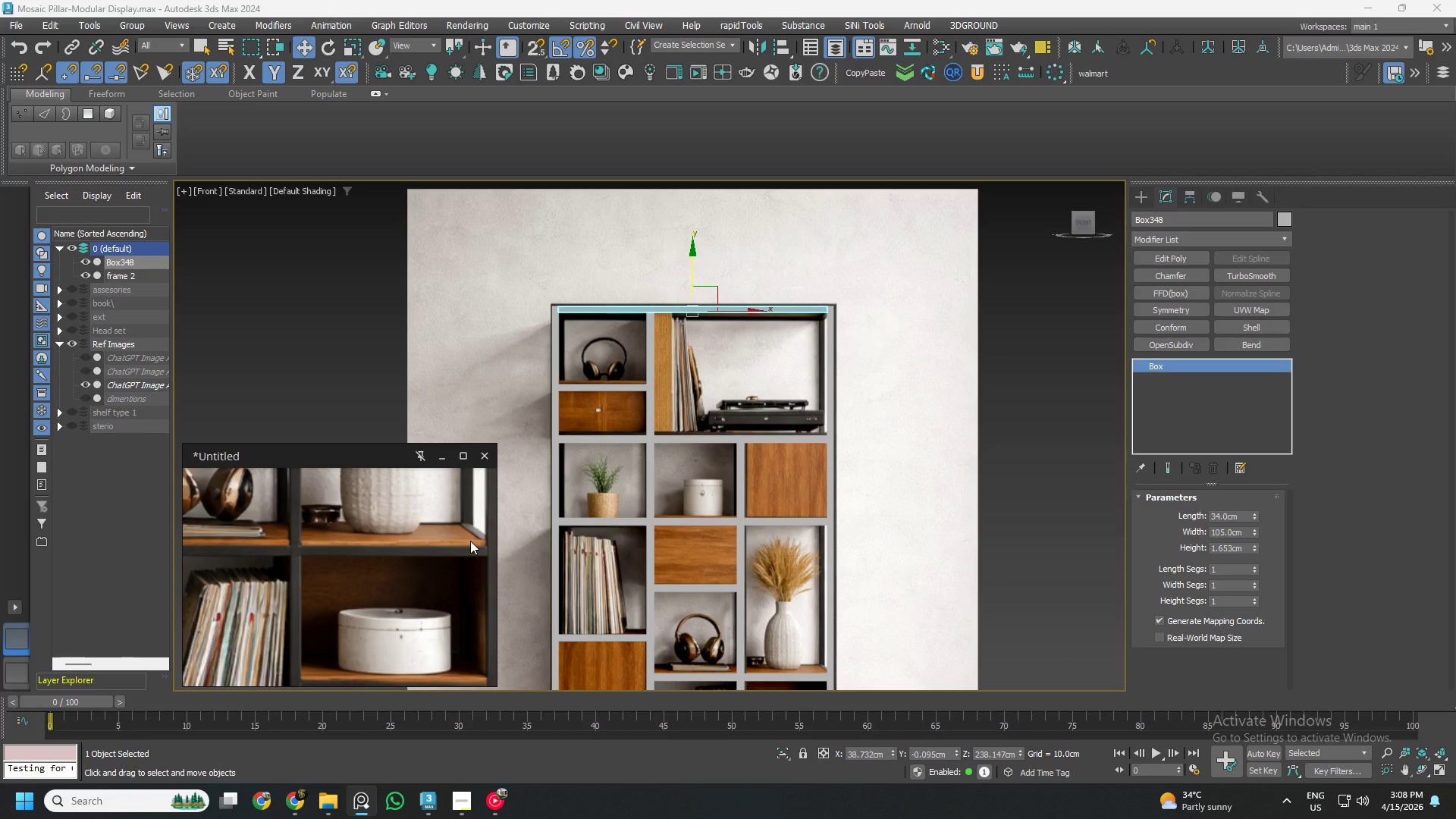 
scroll: coordinate [470, 541], scroll_direction: down, amount: 2.0
 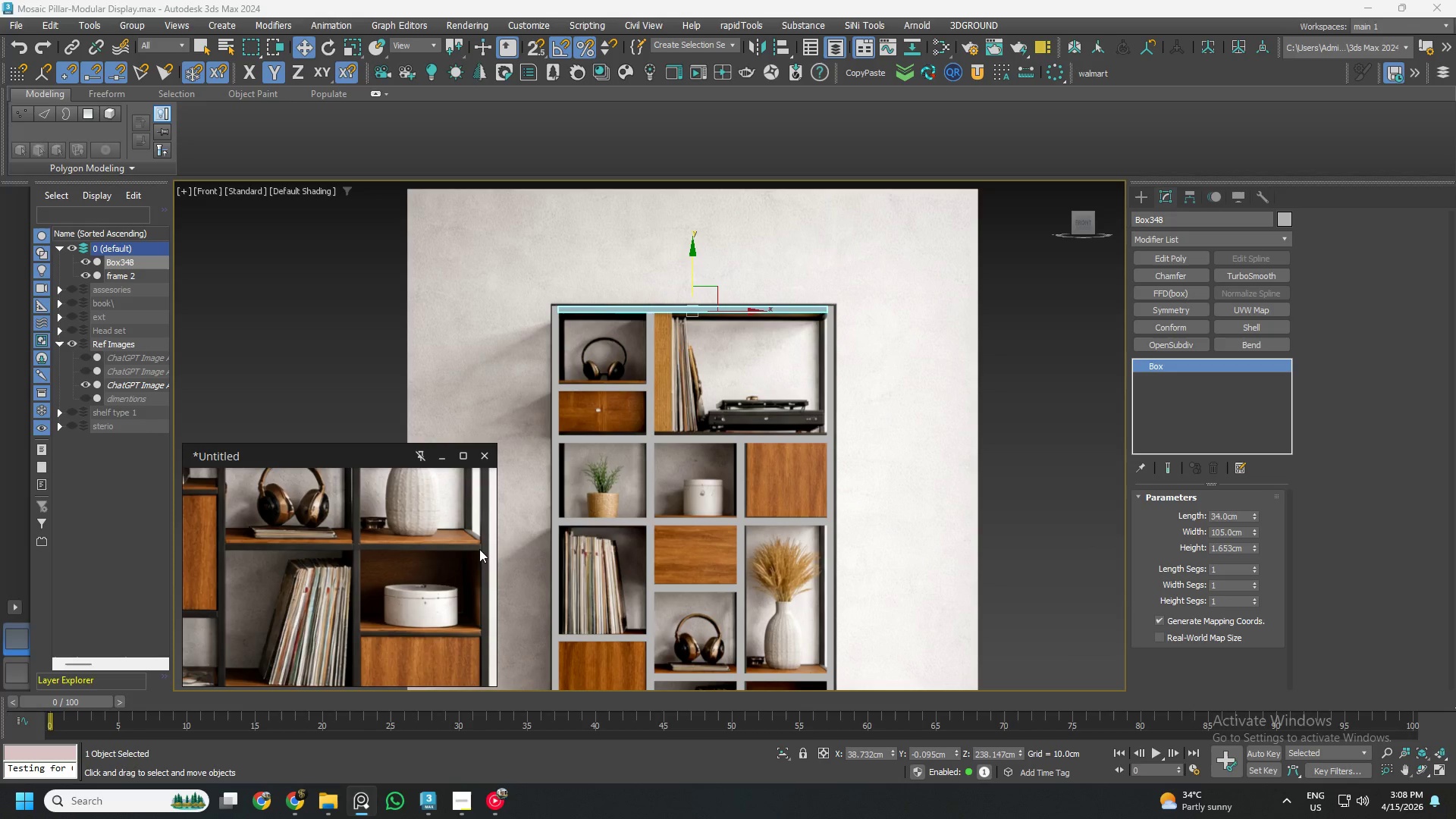 
scroll: coordinate [482, 545], scroll_direction: up, amount: 1.0
 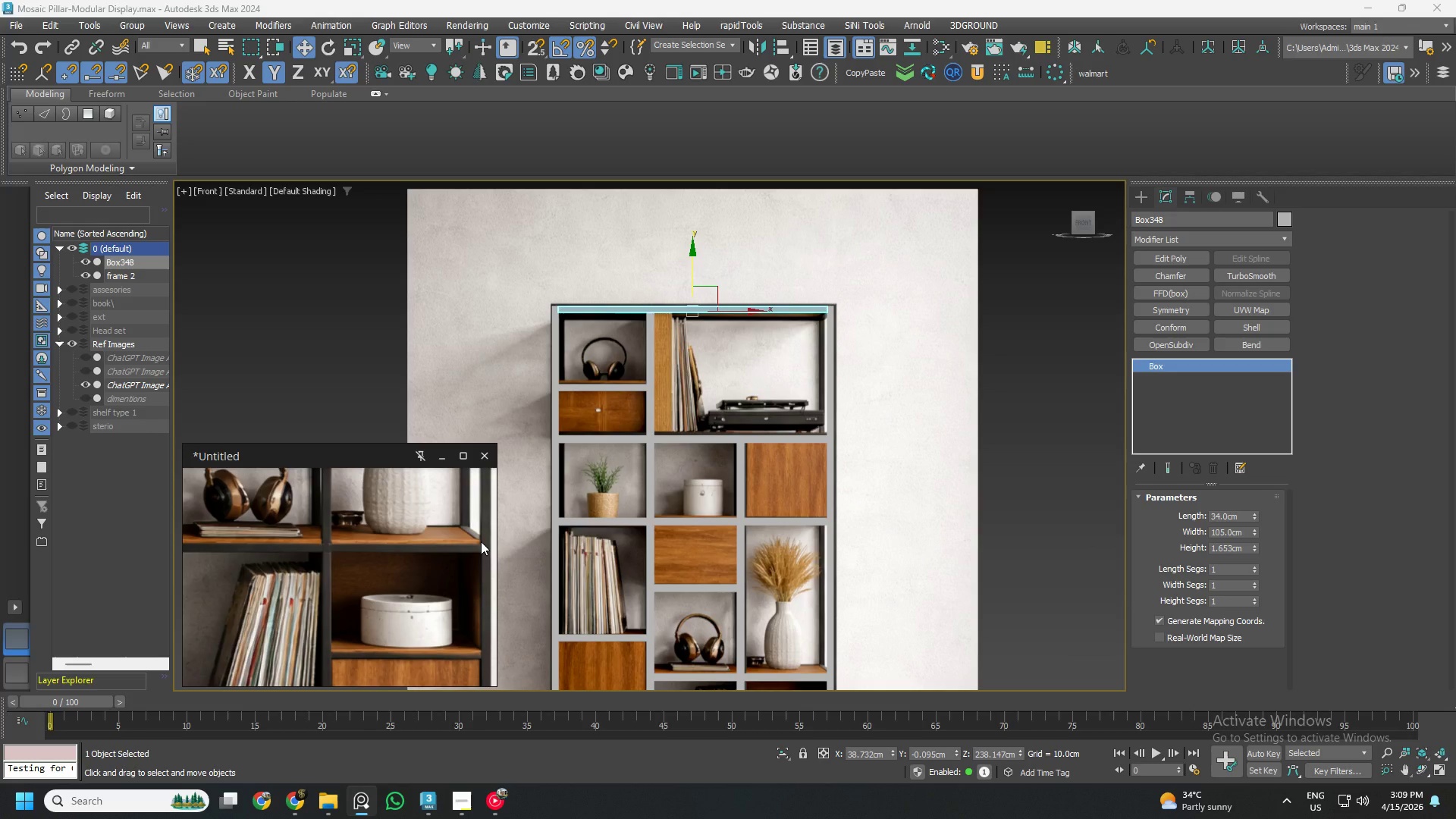 
wait(12.49)
 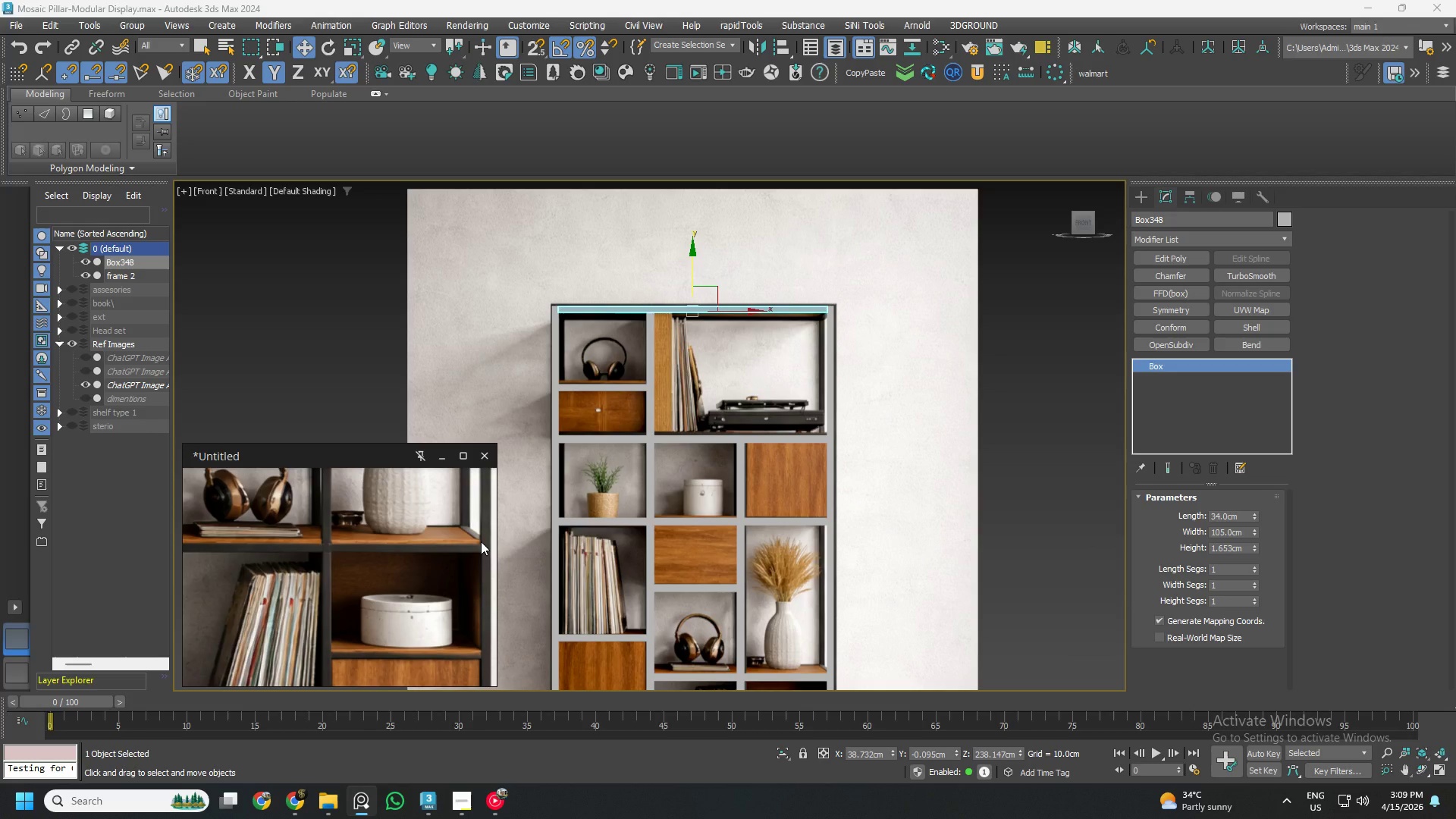 
hold_key(key=ShiftLeft, duration=2.77)
left_click_drag(start_coordinate=[692, 270], to_coordinate=[704, 348])
 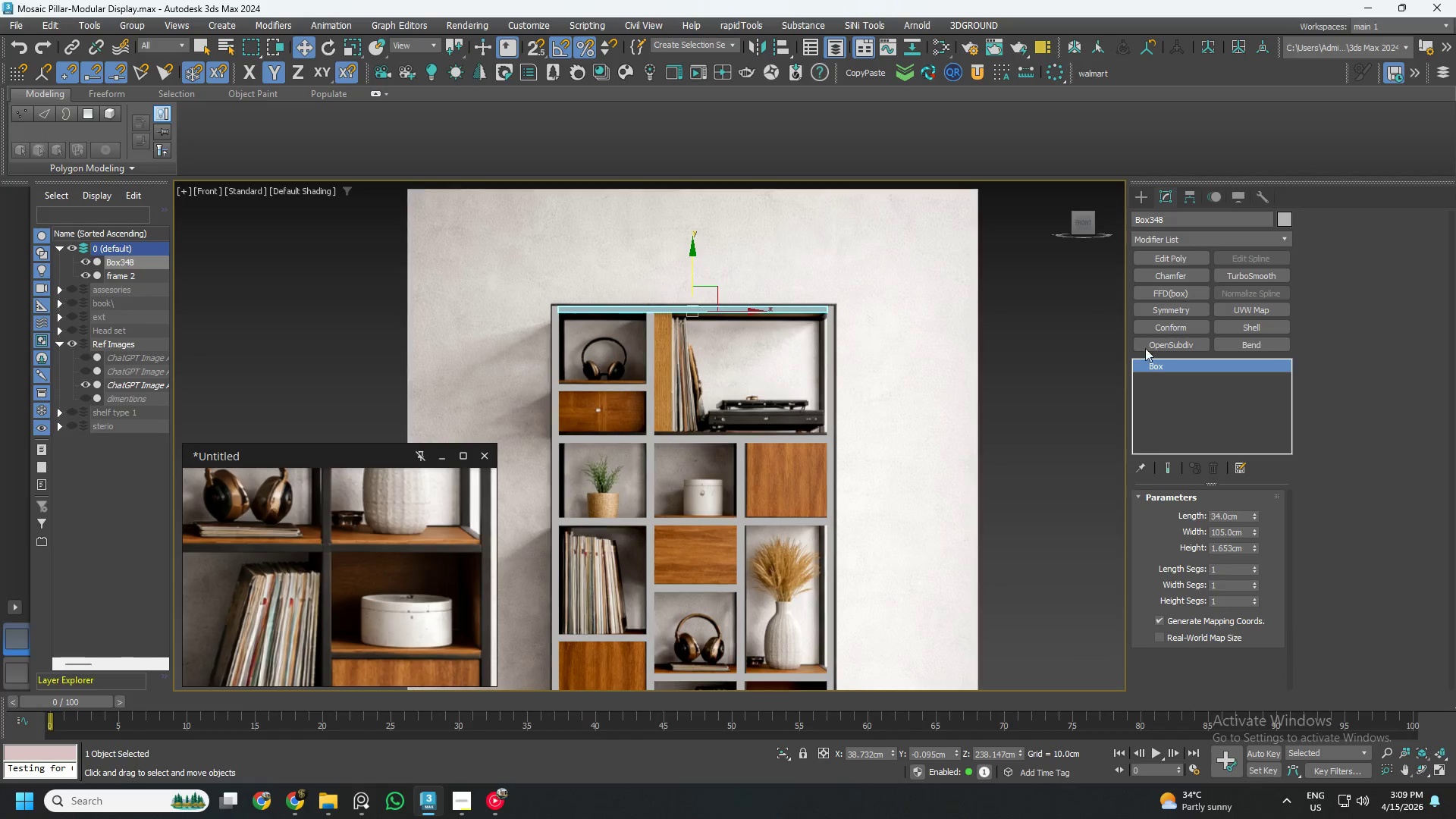 
double_click([1191, 219])
 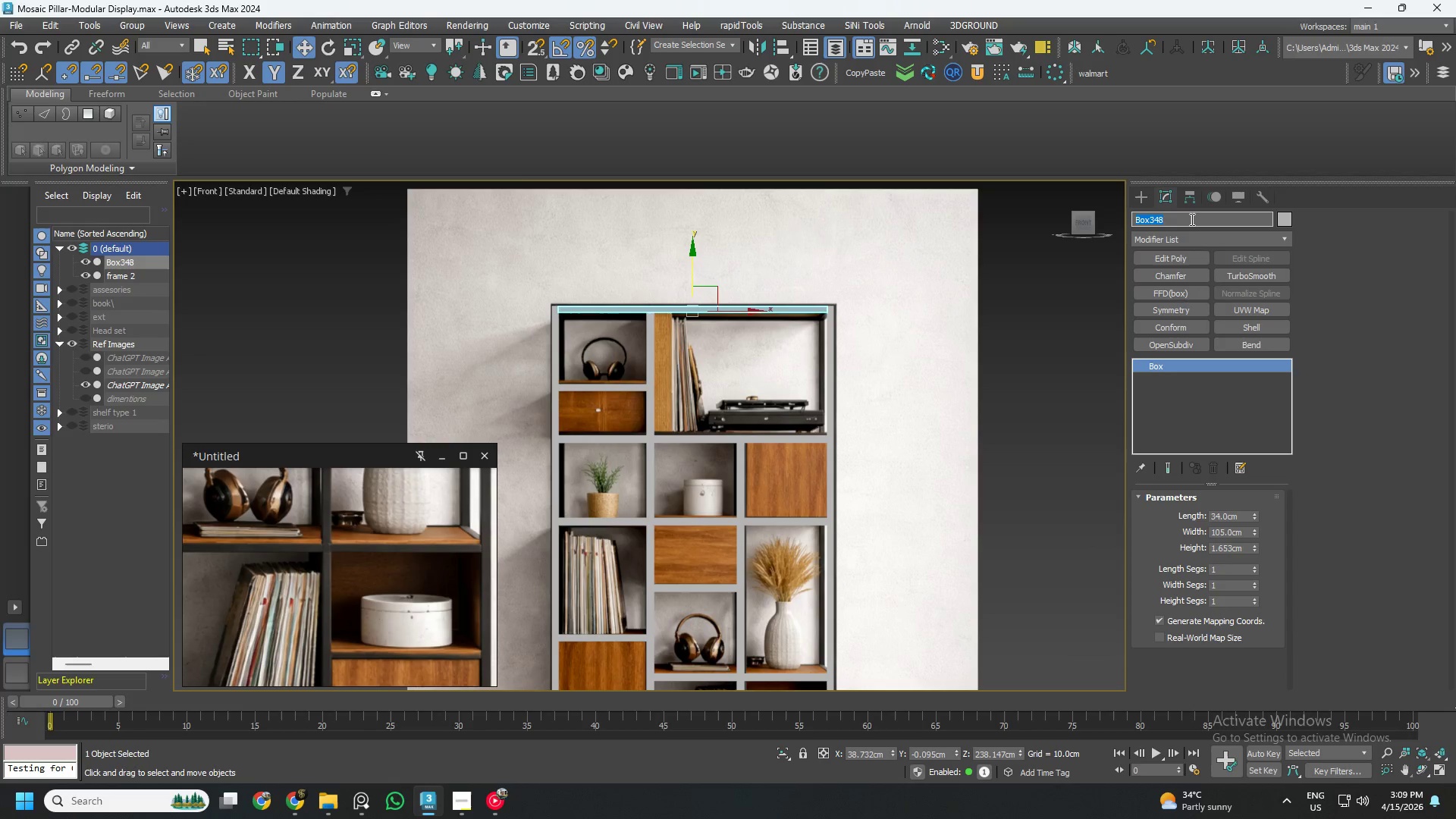 
type(wood )
 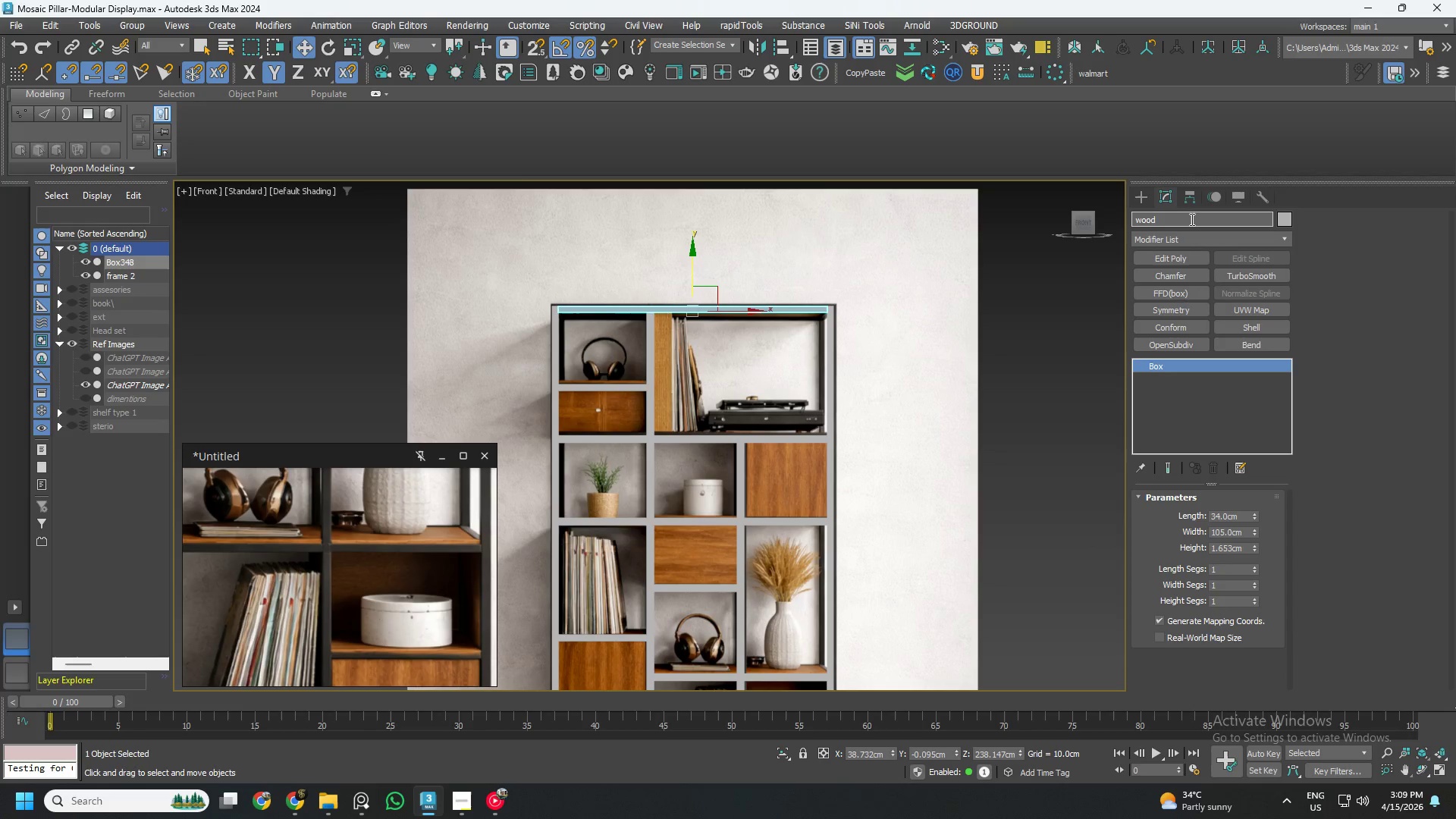 
key(Enter)
 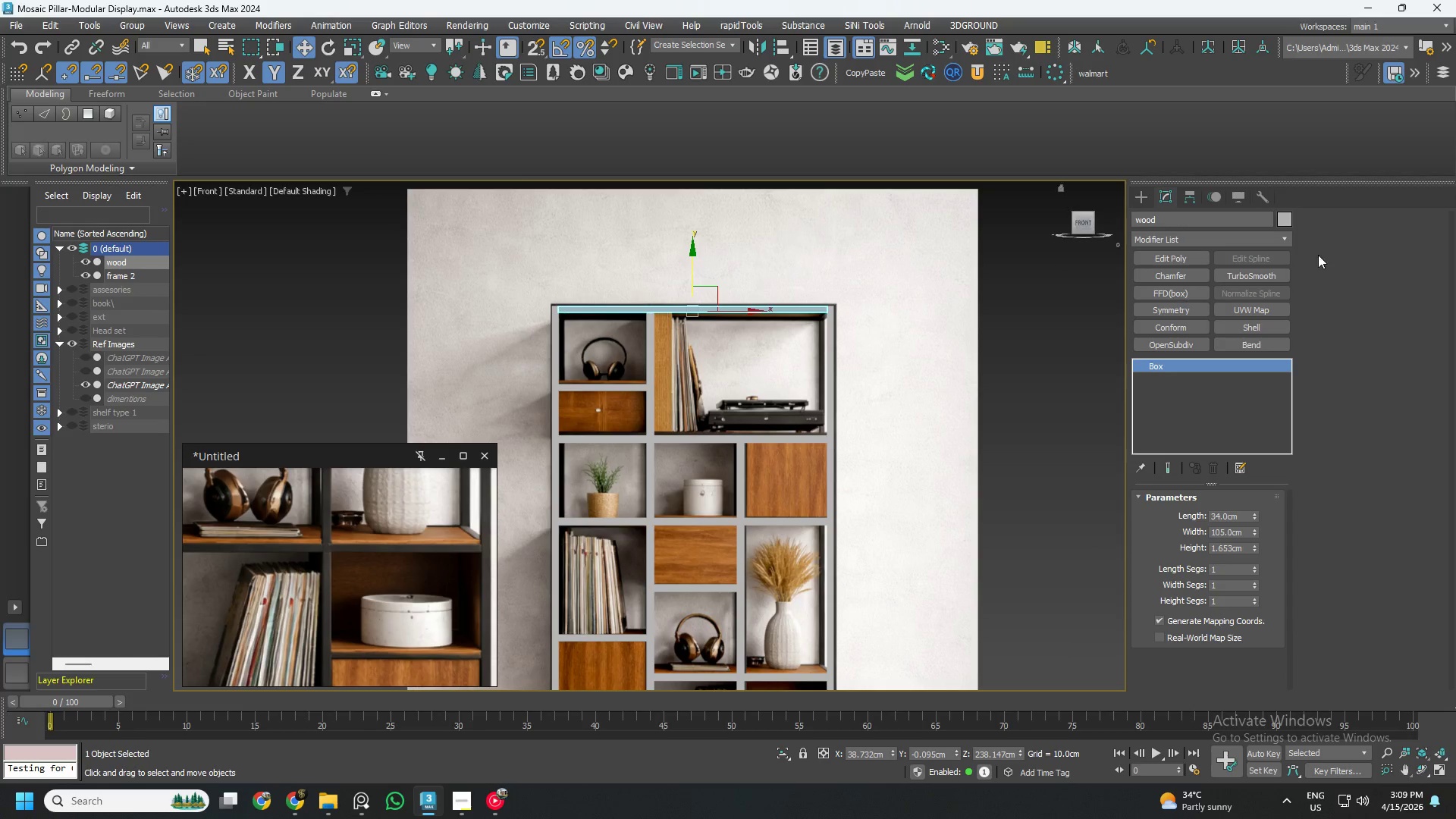 
left_click([1192, 213])
 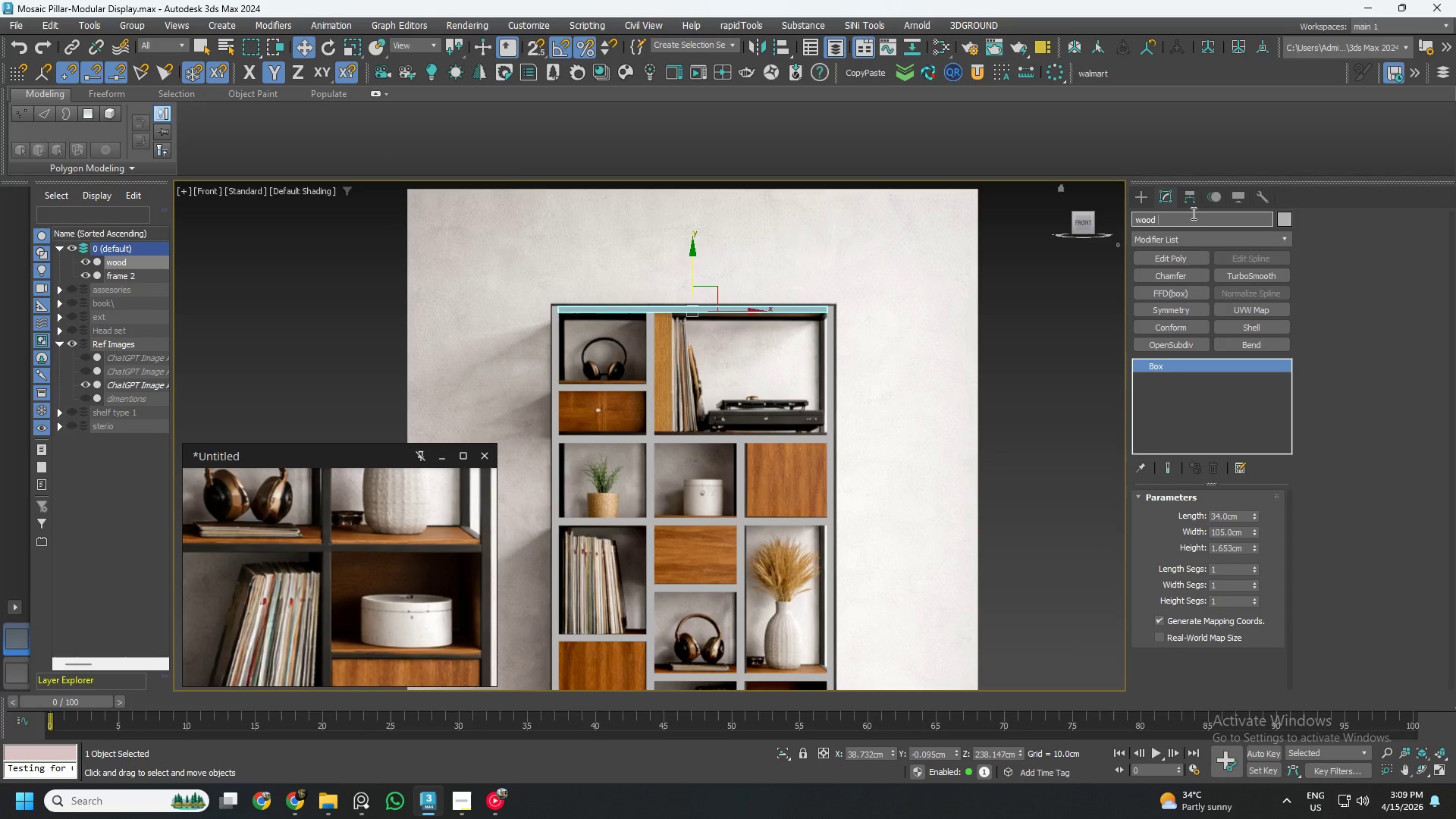 
key(Space)
 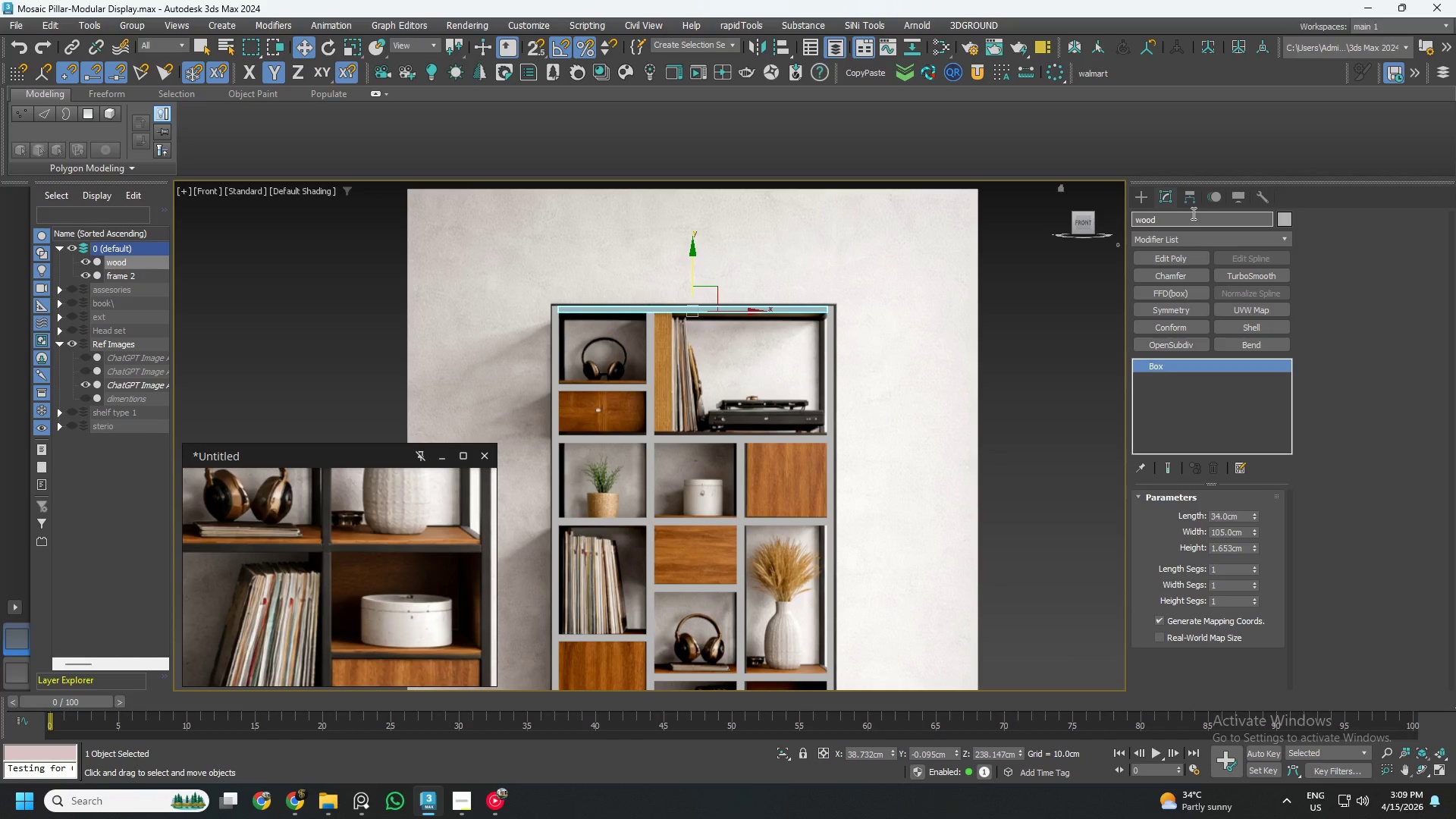 
key(Backspace)
 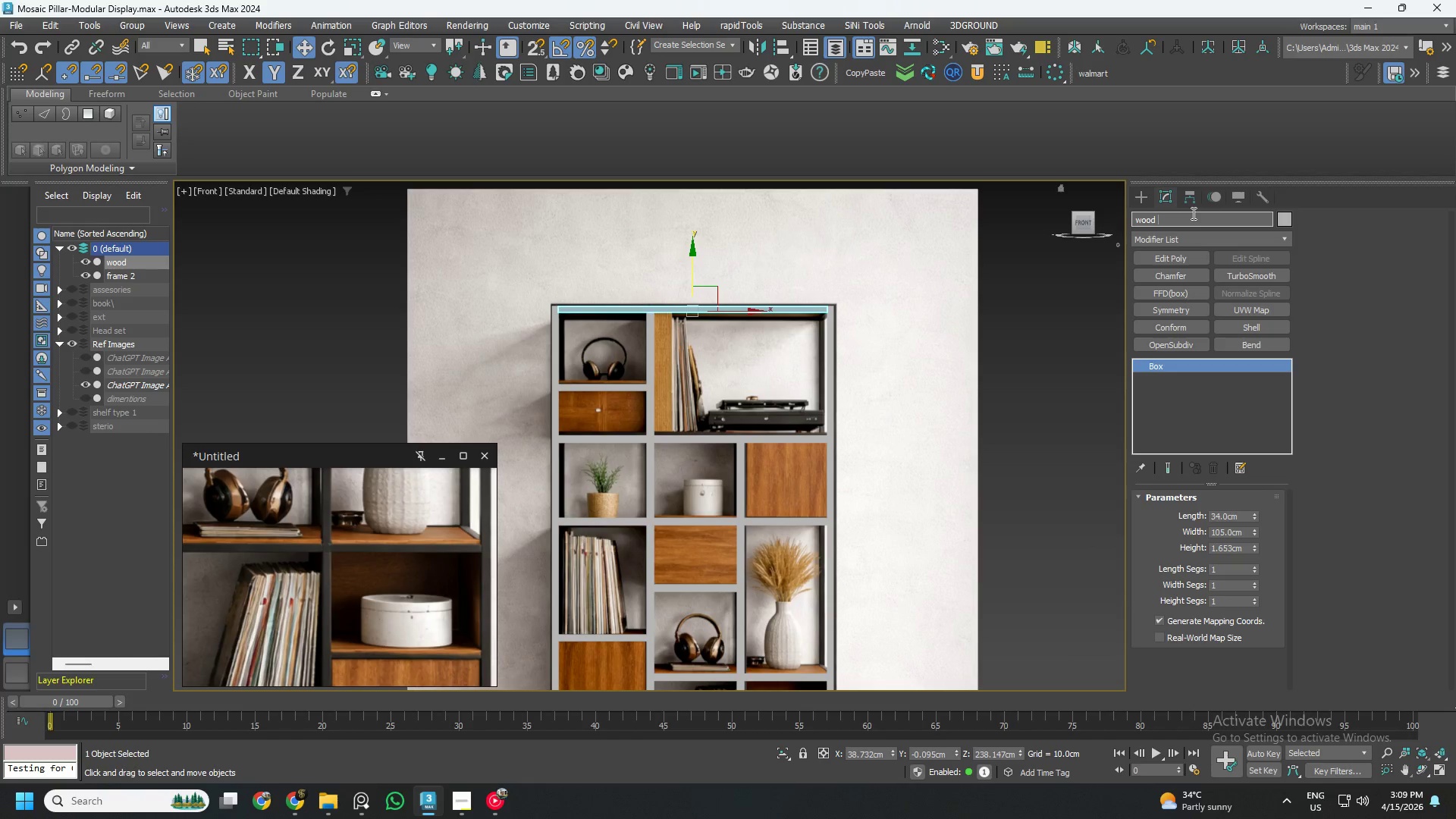 
key(1)
 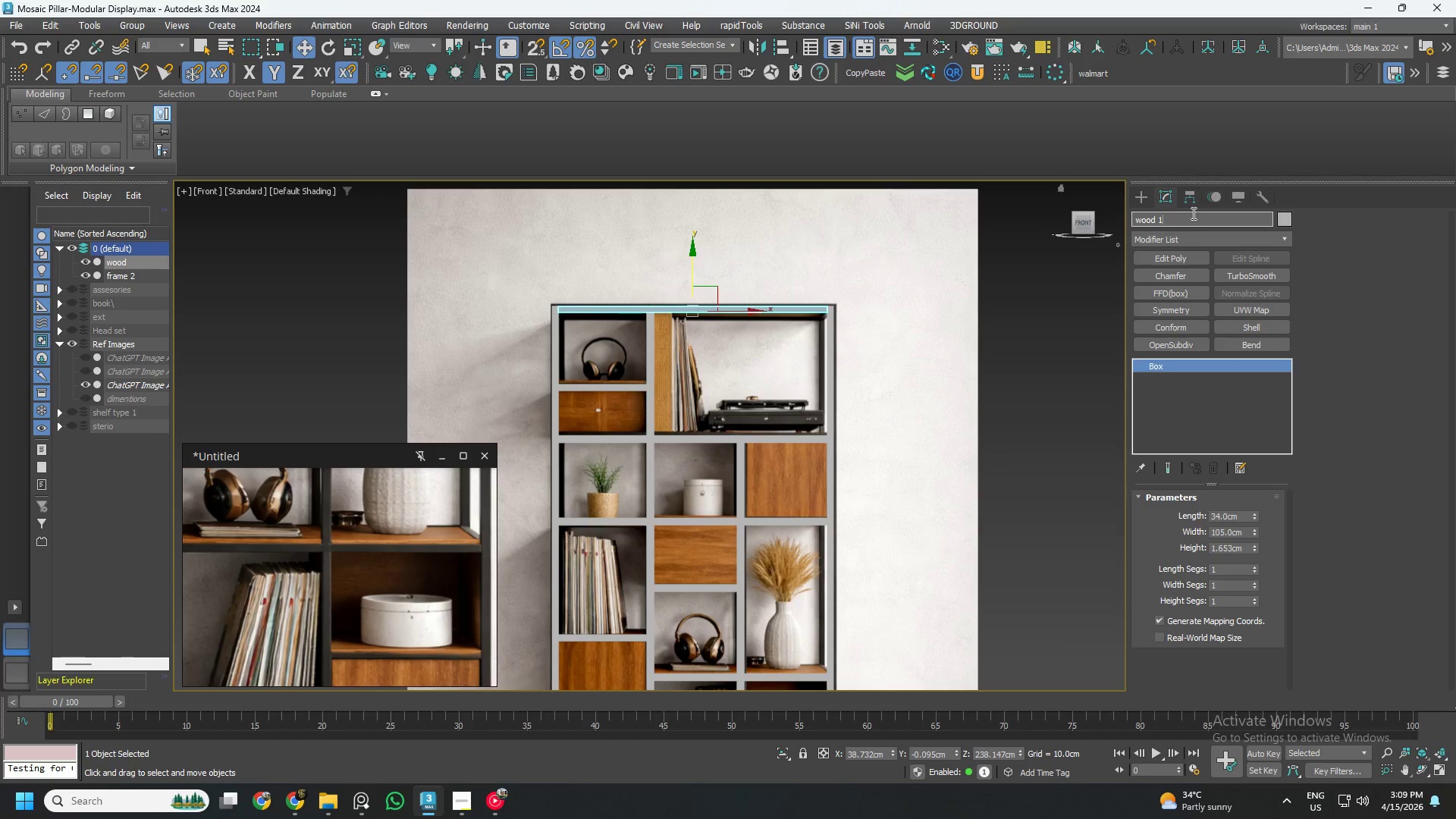 
key(Enter)
 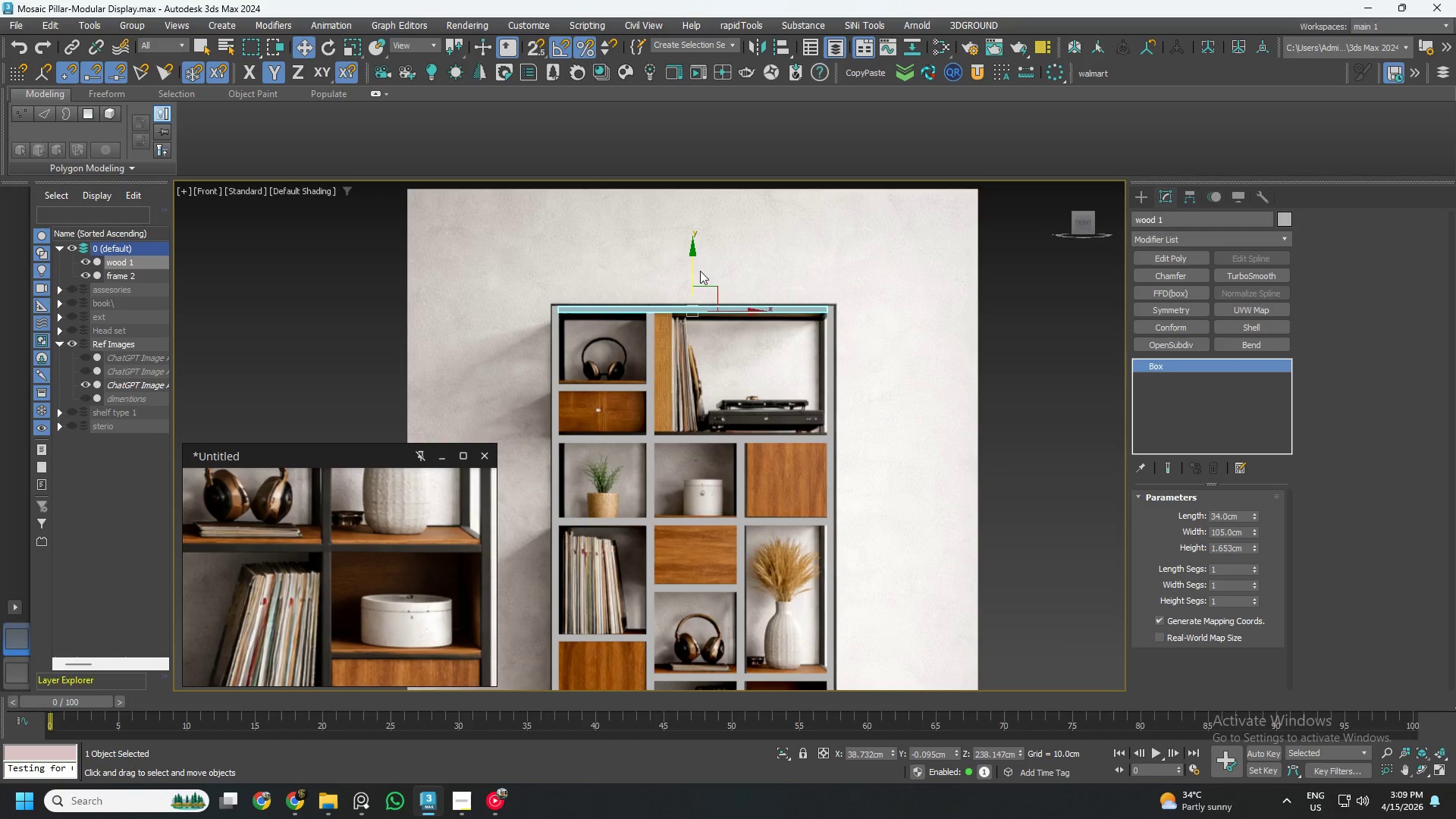 
hold_key(key=ShiftLeft, duration=1.38)
left_click_drag(start_coordinate=[694, 271], to_coordinate=[696, 347])
 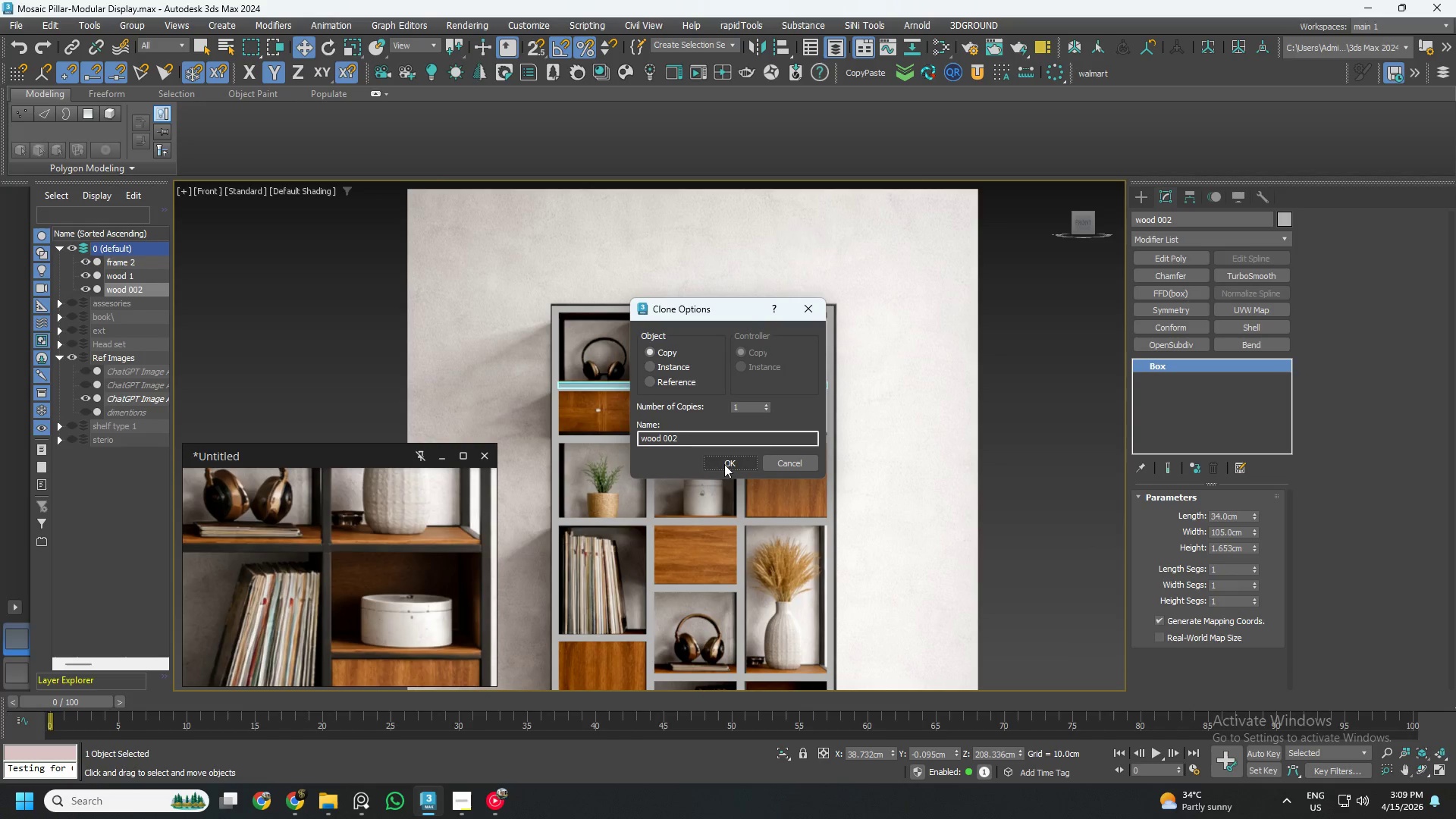 
left_click([724, 464])
 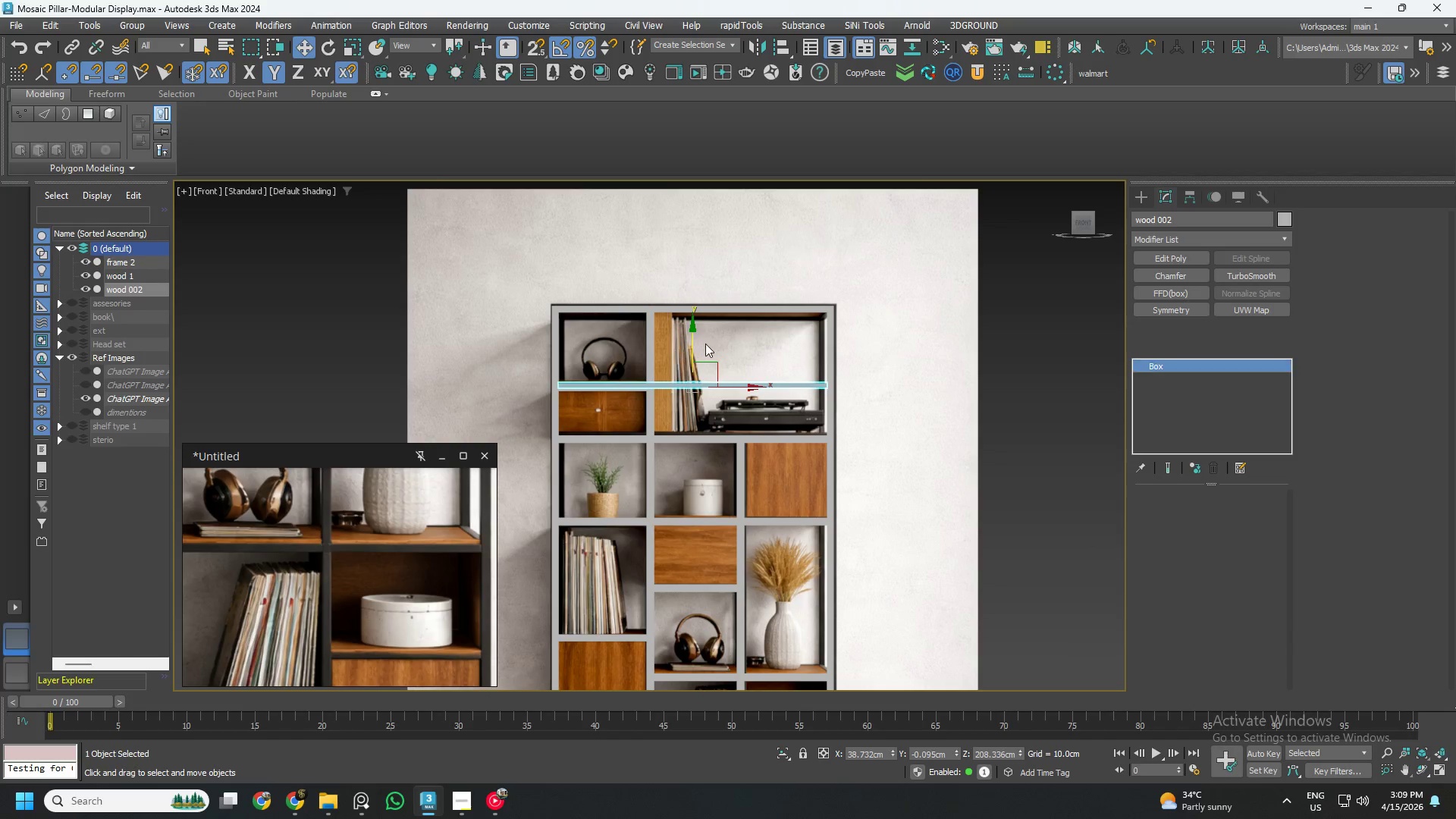 
hold_key(key=ShiftLeft, duration=1.84)
left_click_drag(start_coordinate=[691, 346], to_coordinate=[702, 394])
 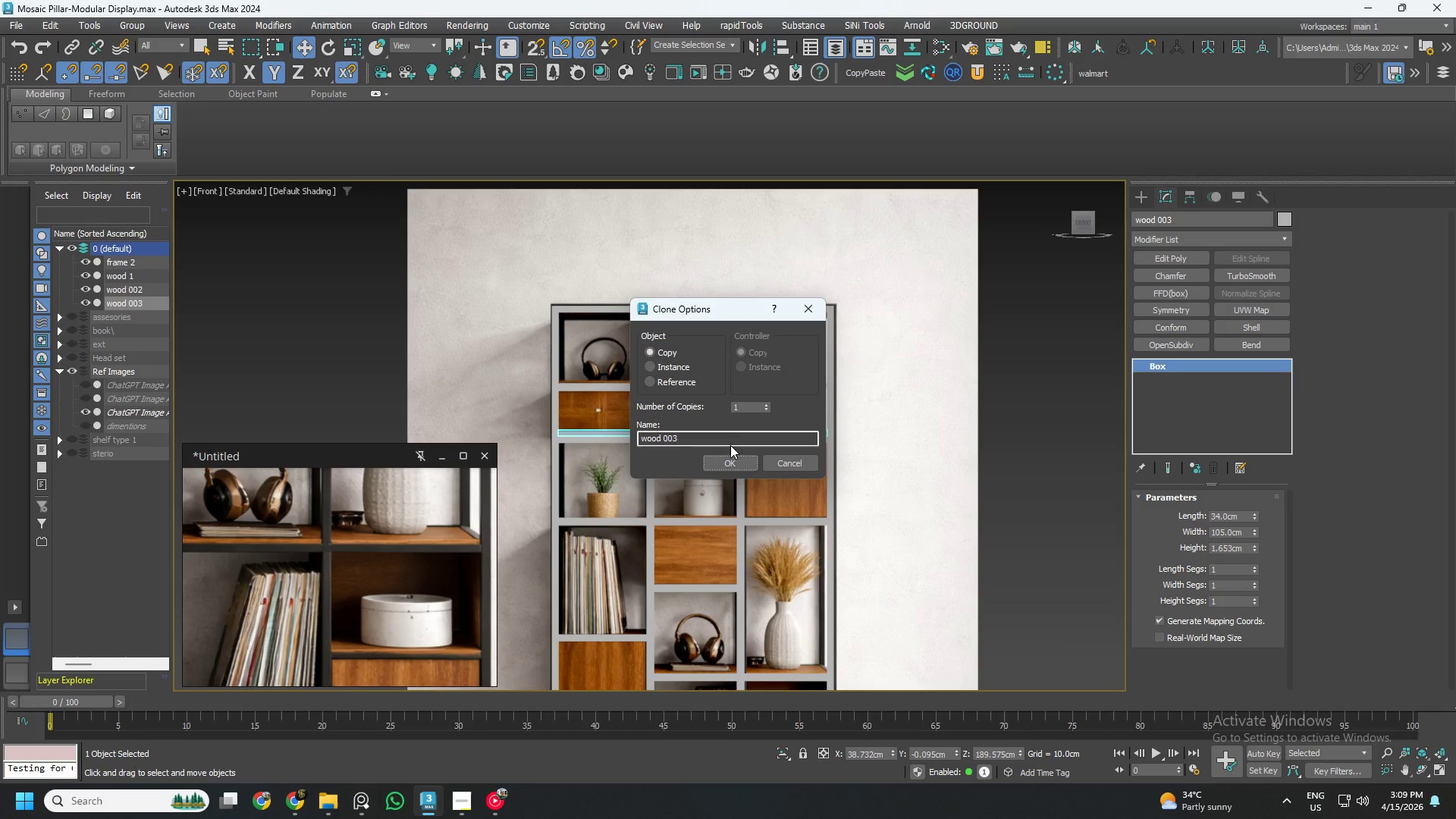 
left_click([736, 462])
 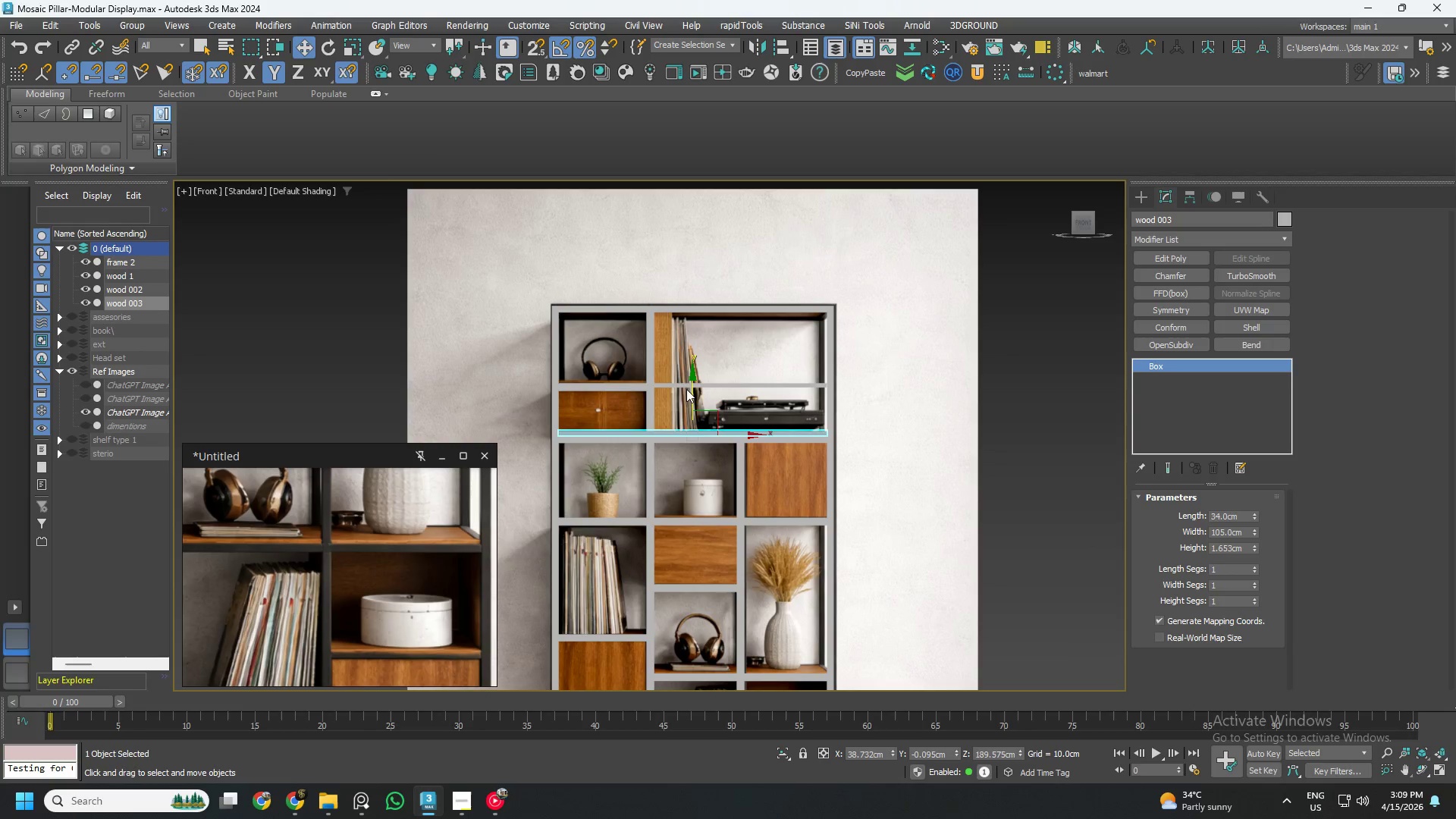 
hold_key(key=ShiftLeft, duration=1.67)
left_click_drag(start_coordinate=[692, 389], to_coordinate=[693, 475])
 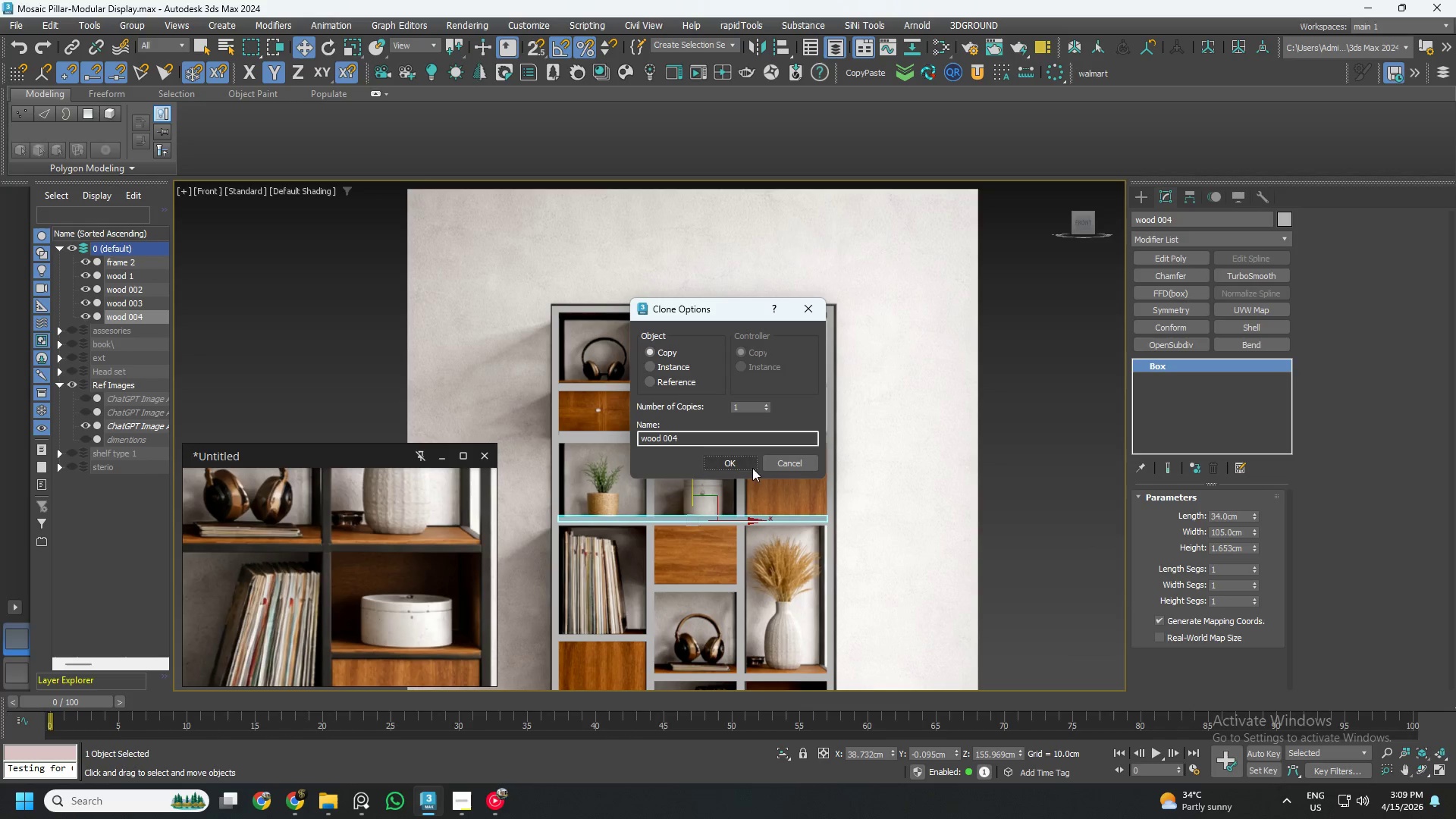 
left_click([747, 464])
 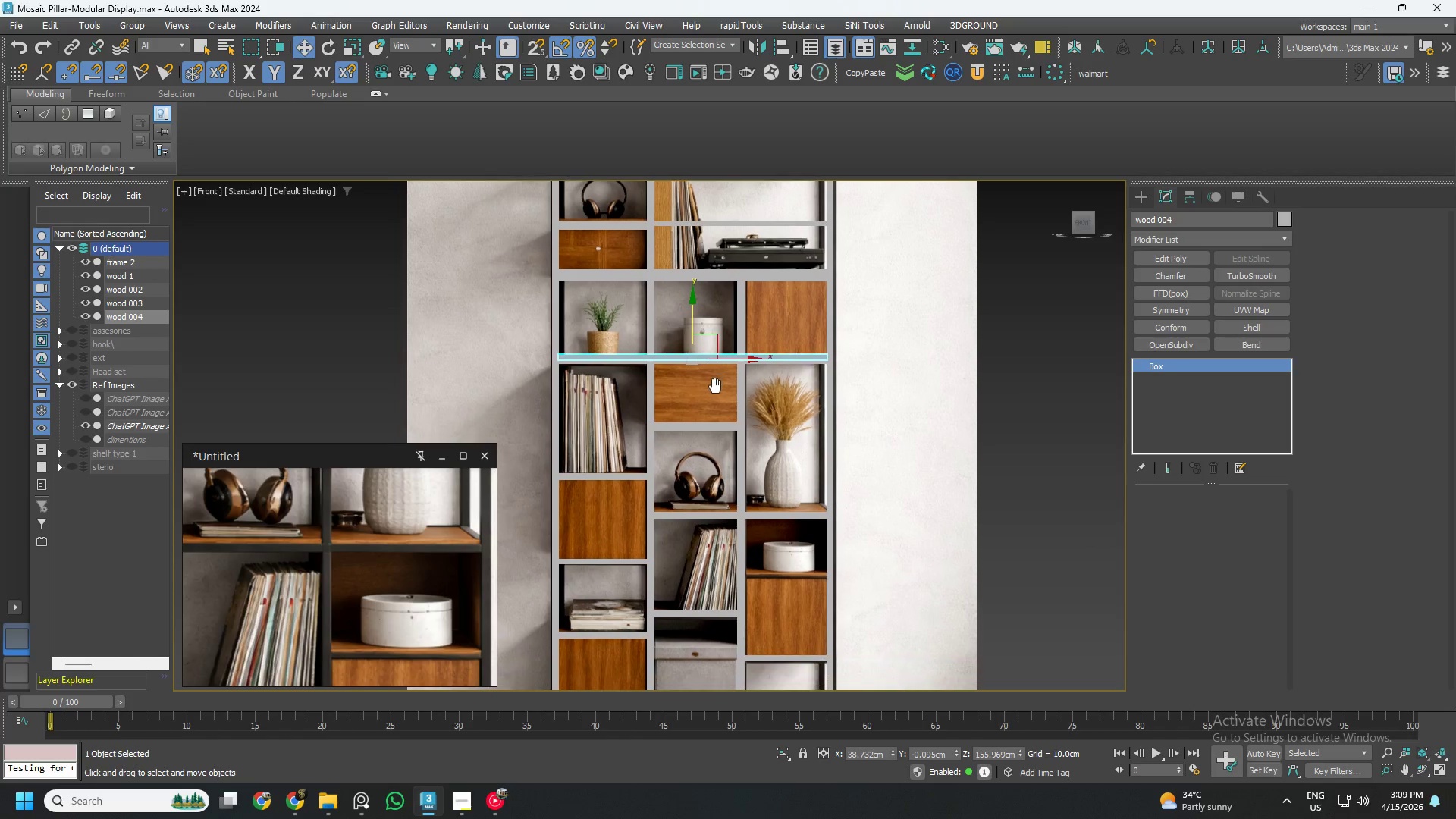 
hold_key(key=ShiftLeft, duration=4.95)
left_click_drag(start_coordinate=[693, 320], to_coordinate=[715, 474])
 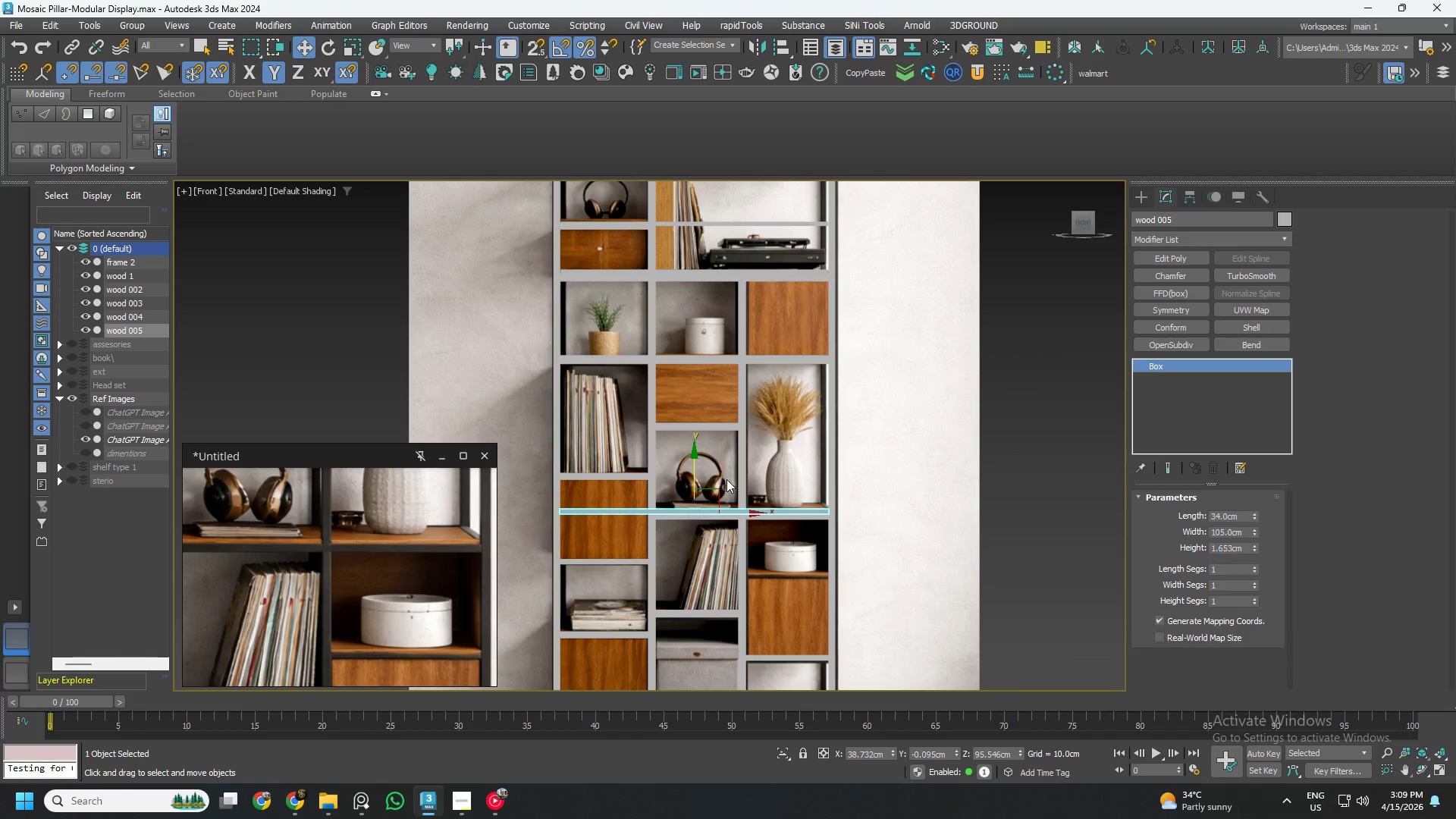 
hold_key(key=ShiftLeft, duration=6.67)
left_click_drag(start_coordinate=[725, 321], to_coordinate=[742, 422])
 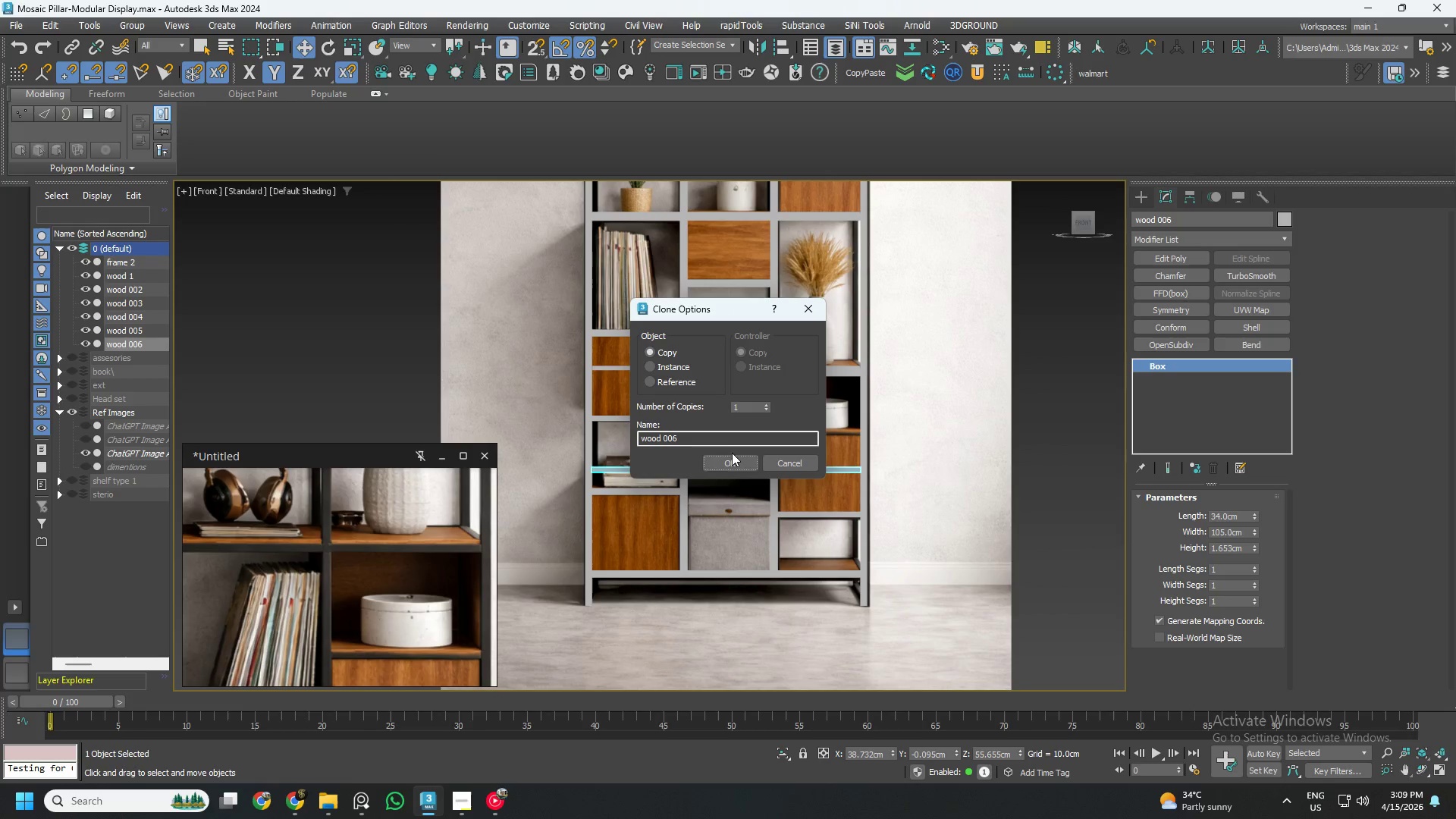 
left_click([730, 463])
 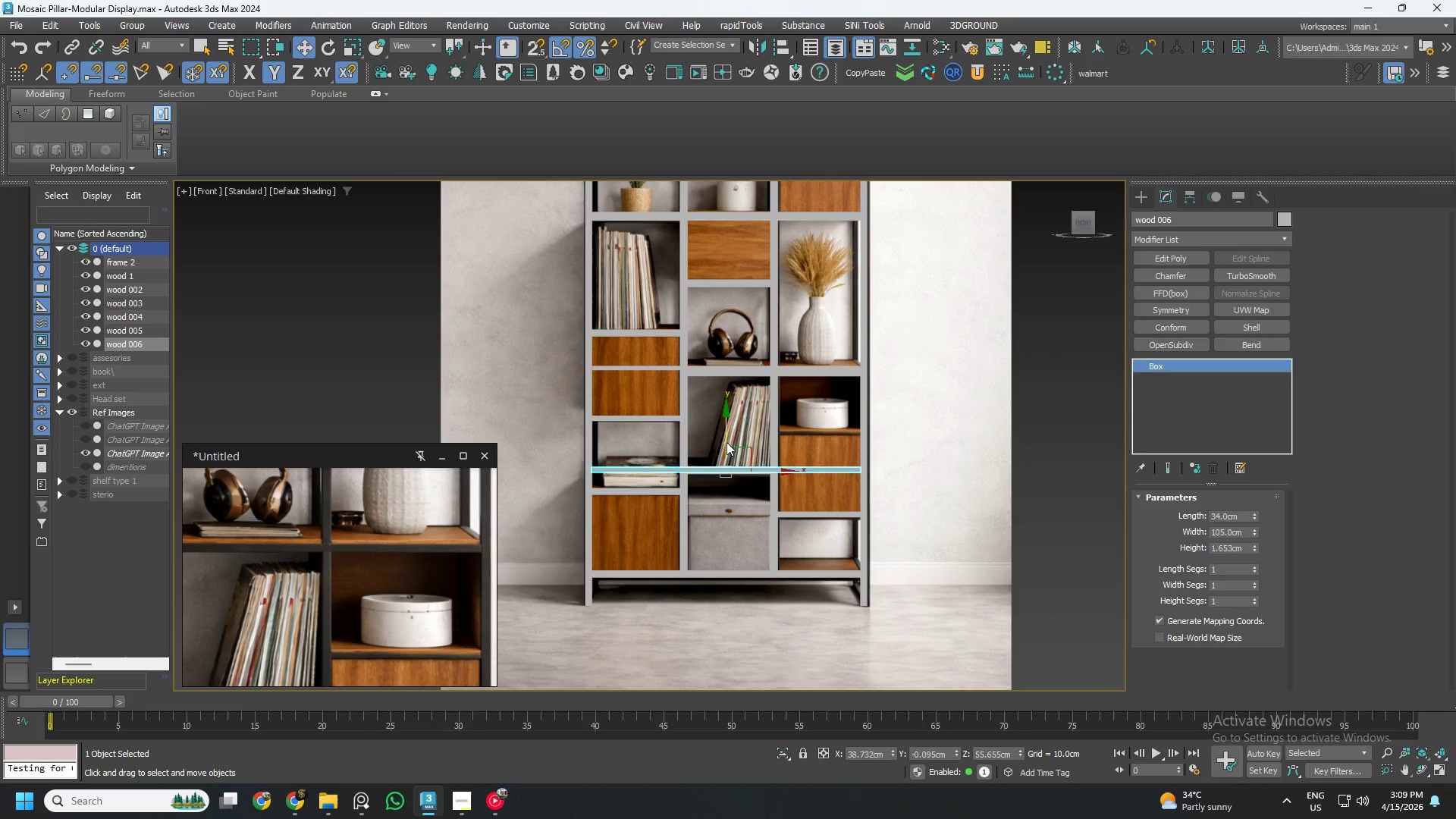 
hold_key(key=ShiftLeft, duration=2.14)
left_click_drag(start_coordinate=[723, 426], to_coordinate=[732, 533])
 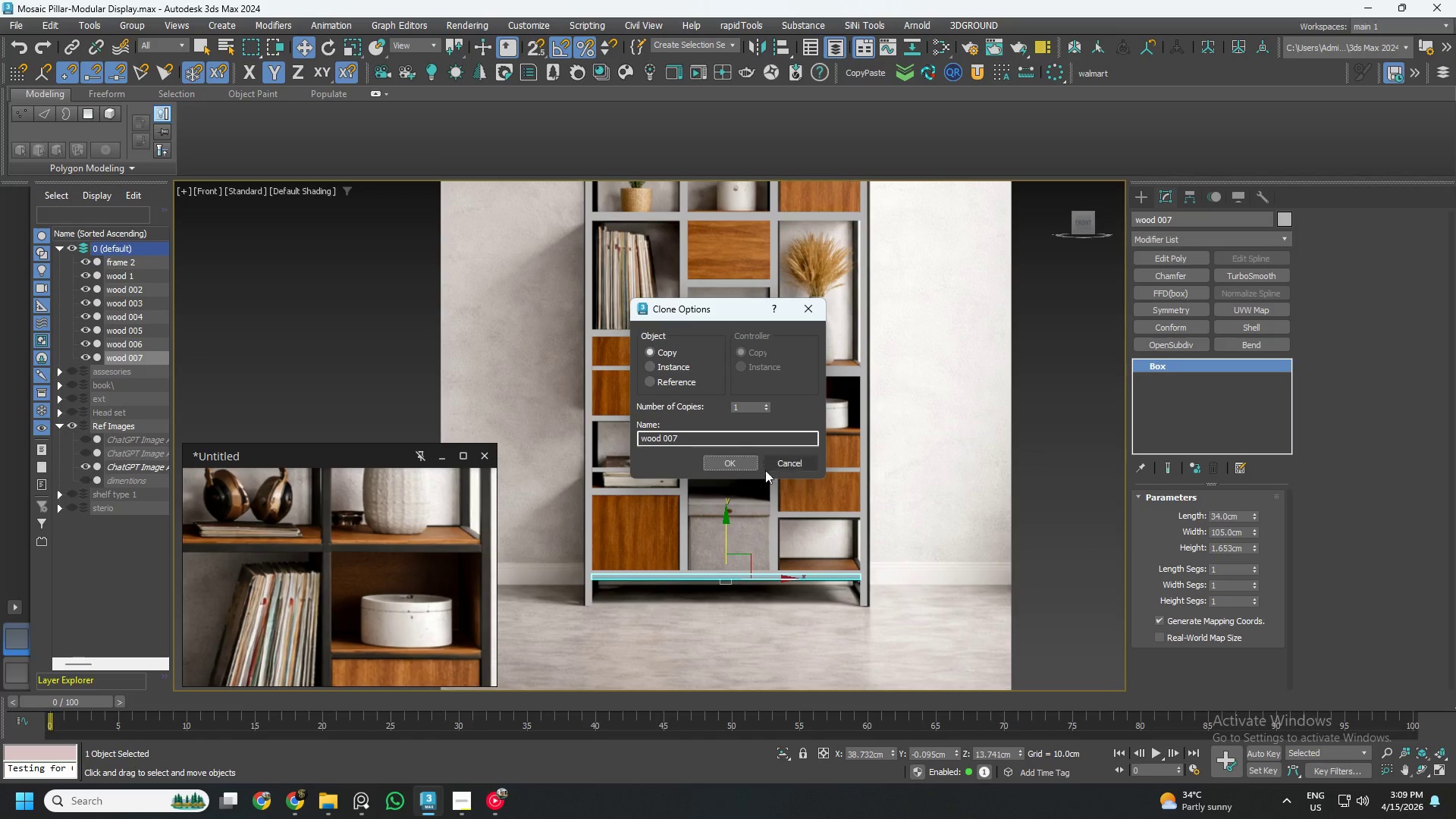 
left_click([739, 463])
 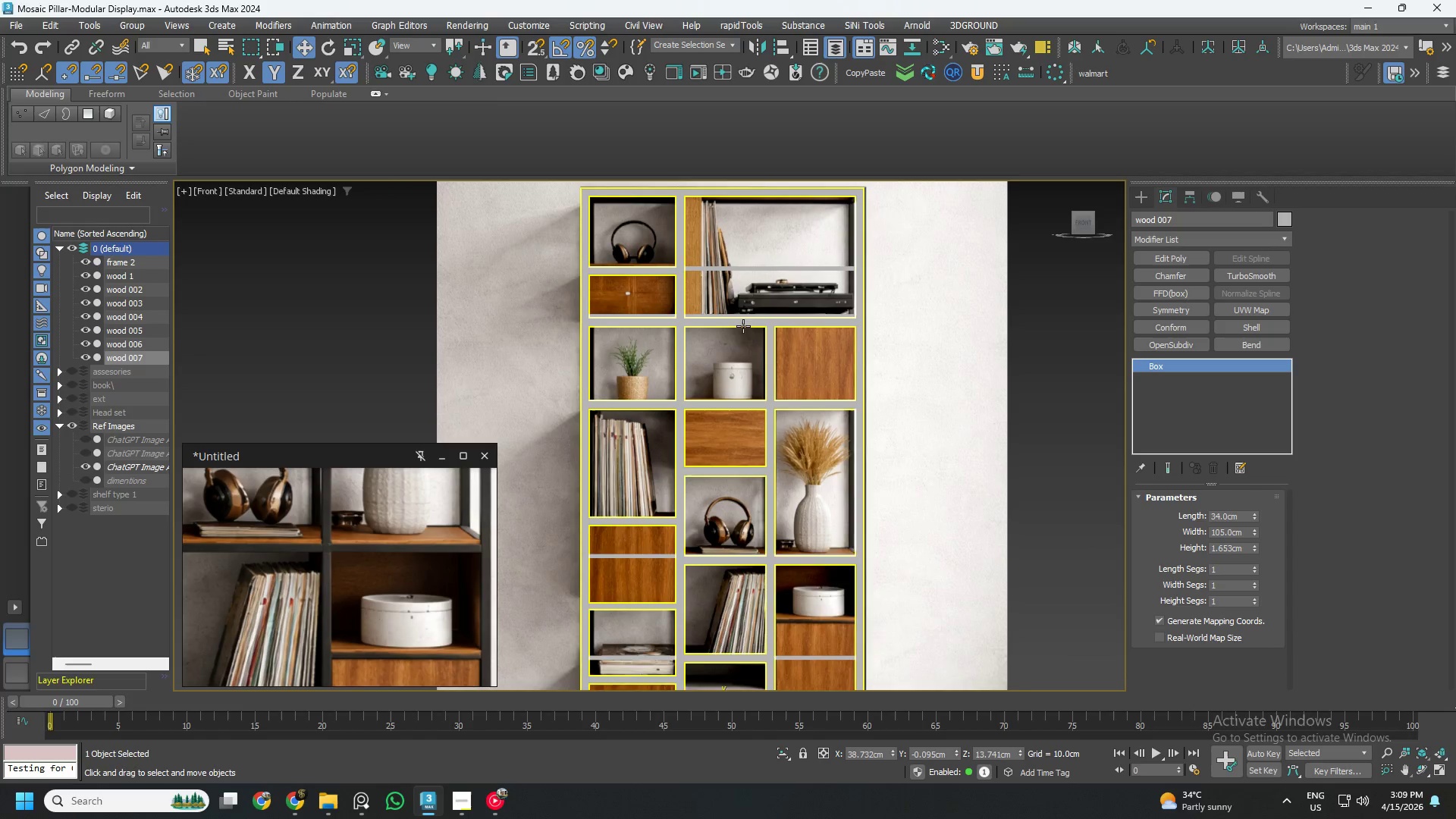 
scroll: coordinate [686, 321], scroll_direction: up, amount: 3.0
 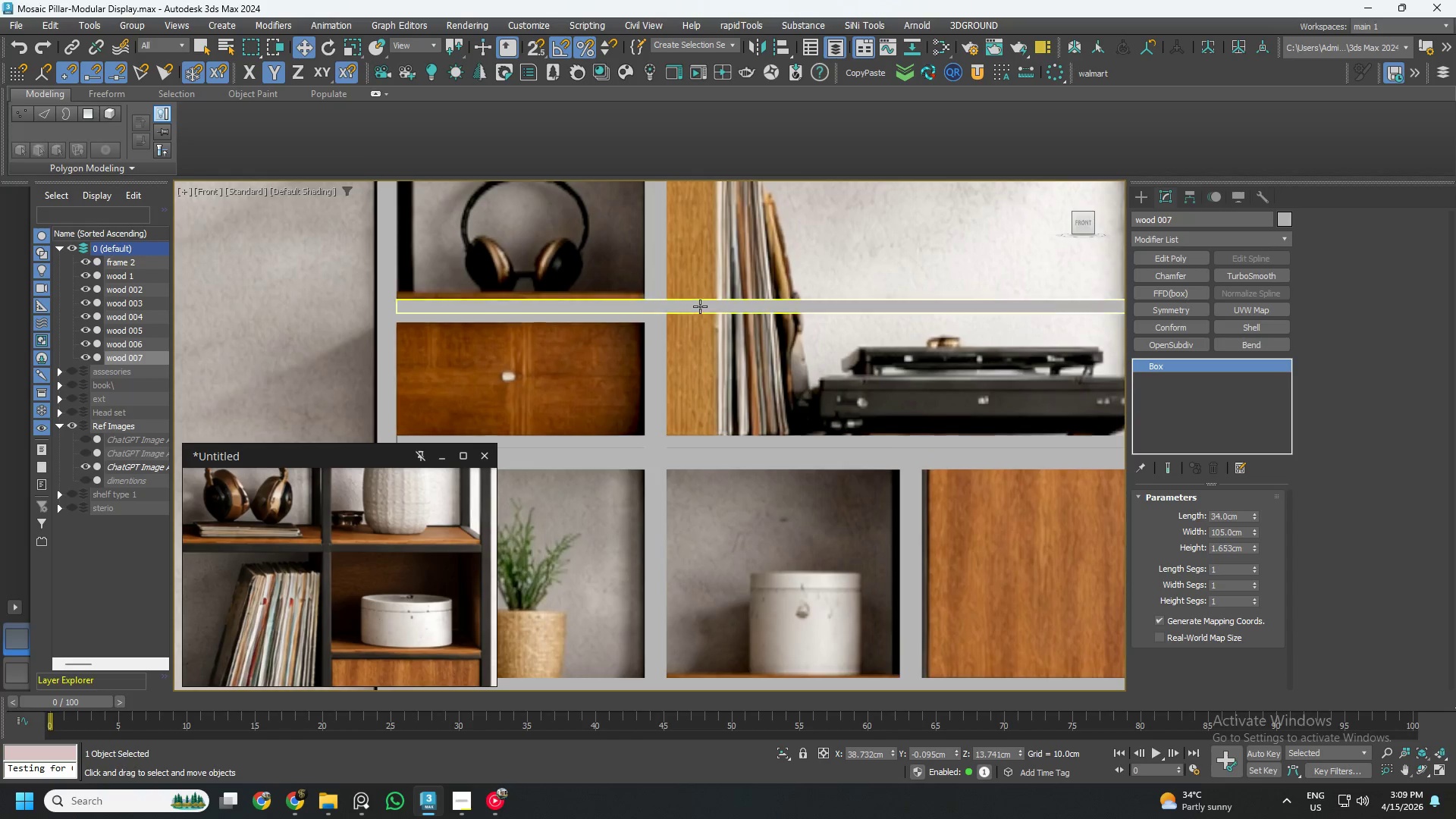 
left_click([700, 306])
 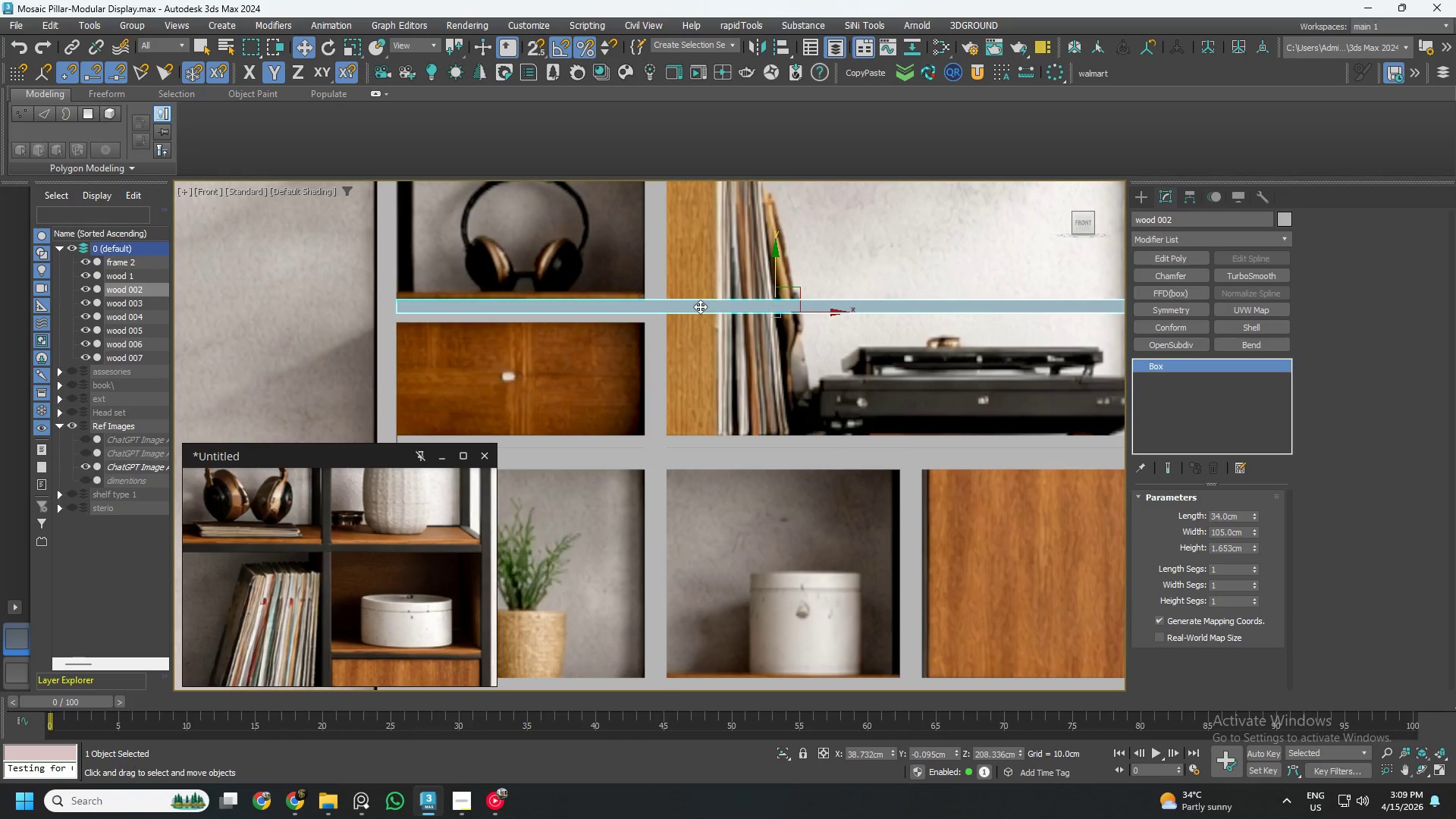 
key(Delete)
 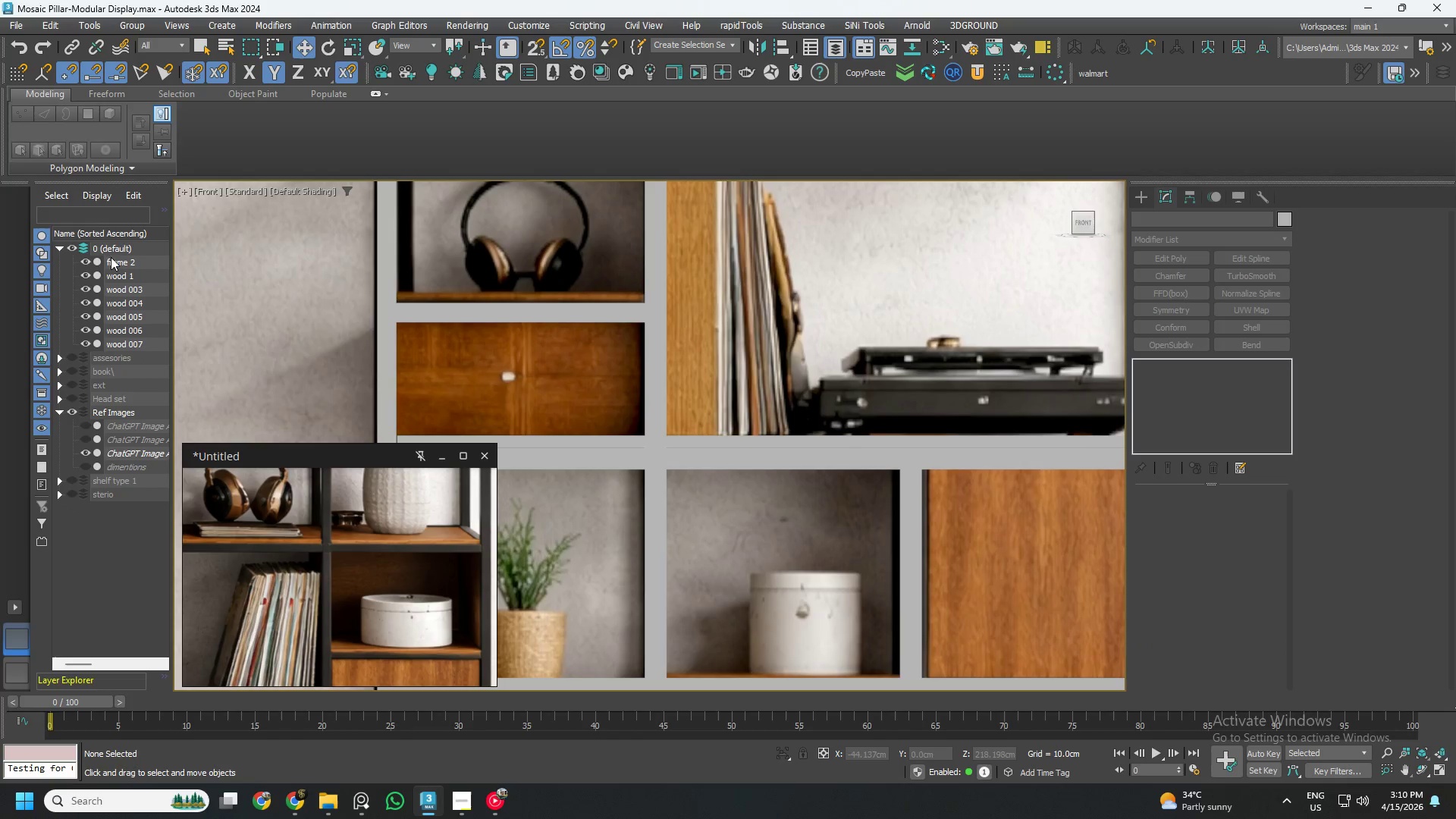 
left_click([87, 260])
 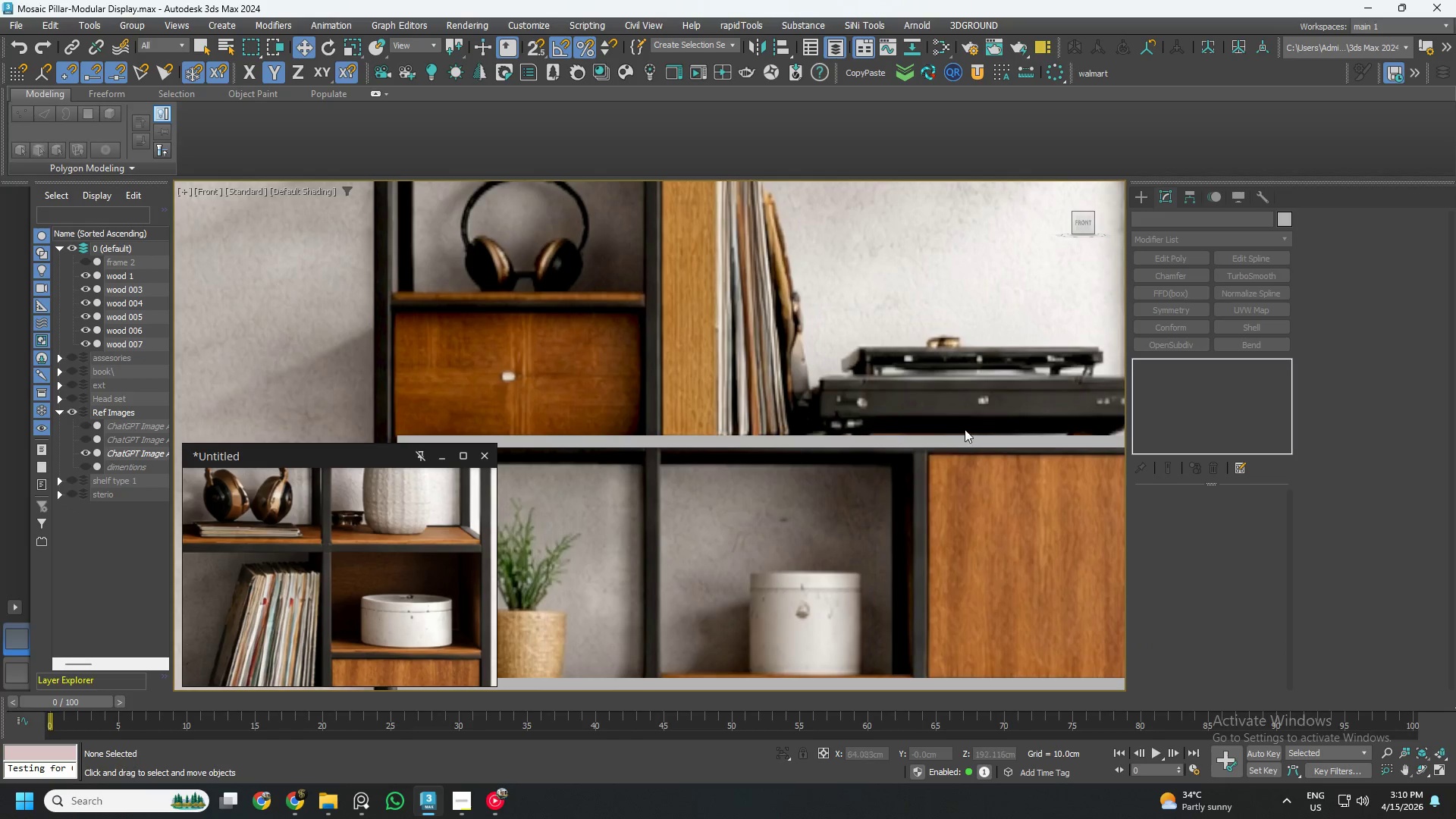 
scroll: coordinate [955, 419], scroll_direction: down, amount: 2.0
 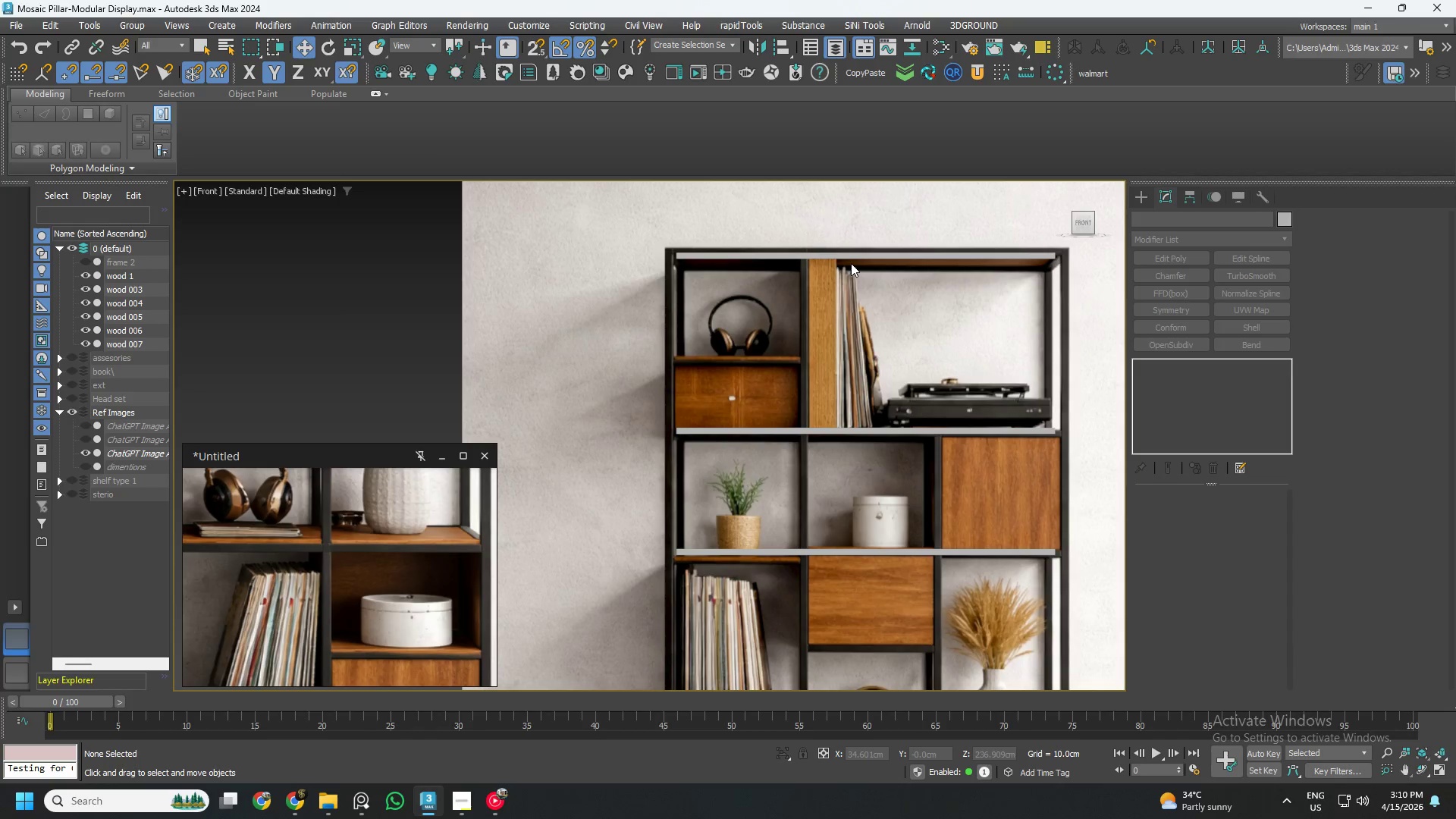 
left_click([860, 256])
 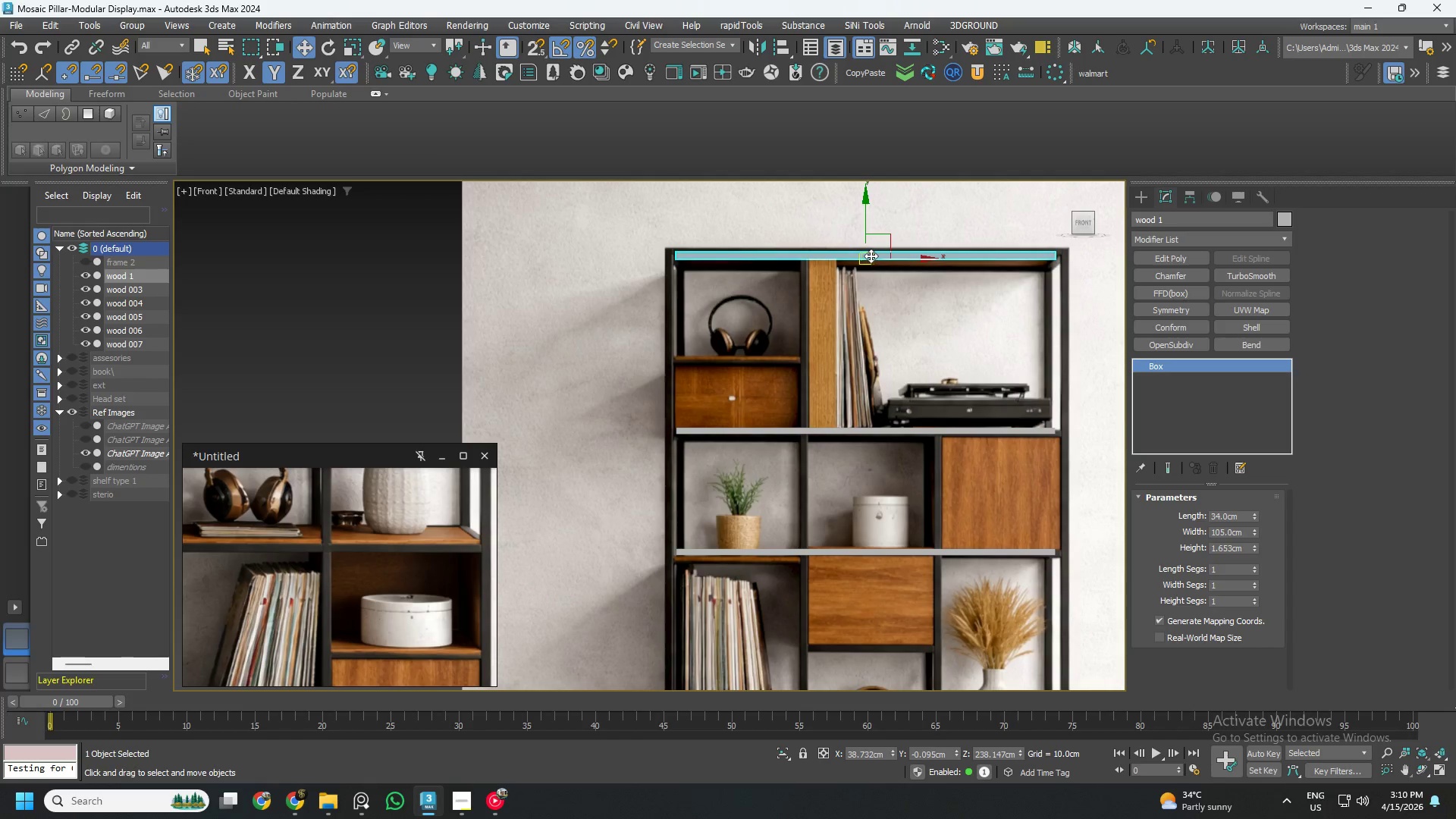 
scroll: coordinate [930, 248], scroll_direction: up, amount: 2.0
 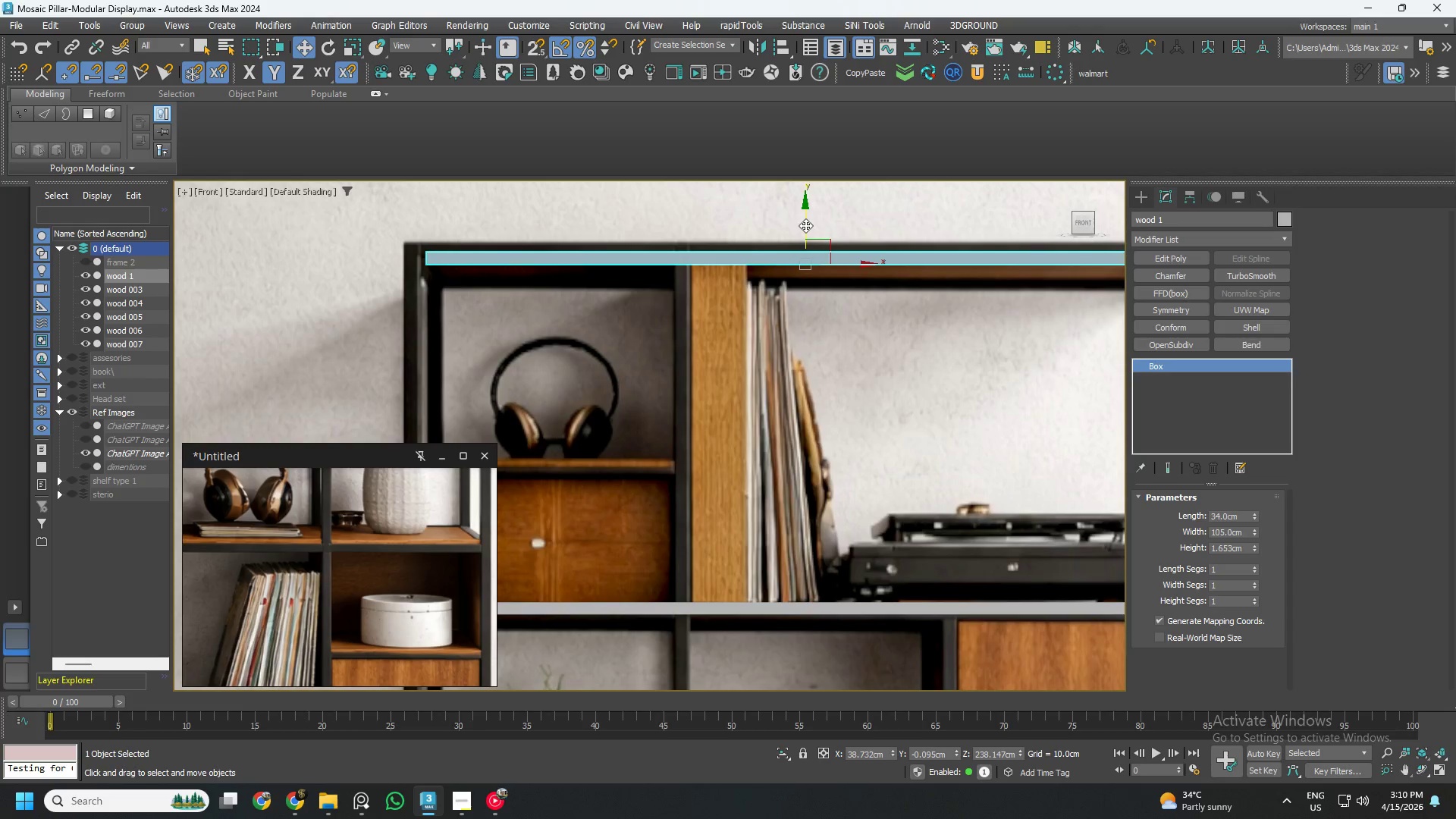 
scroll: coordinate [800, 227], scroll_direction: down, amount: 2.0
 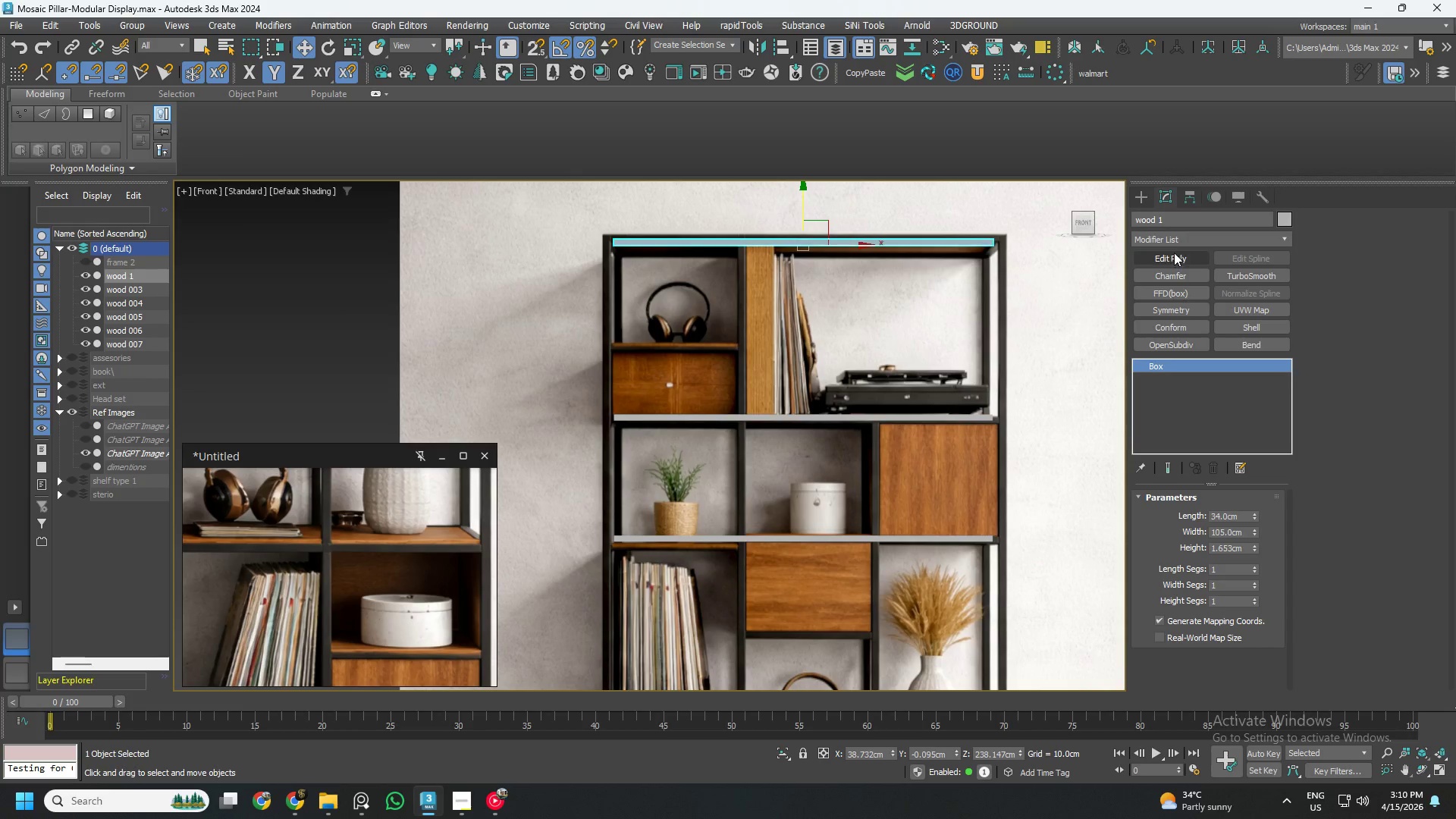 
left_click([1172, 256])
 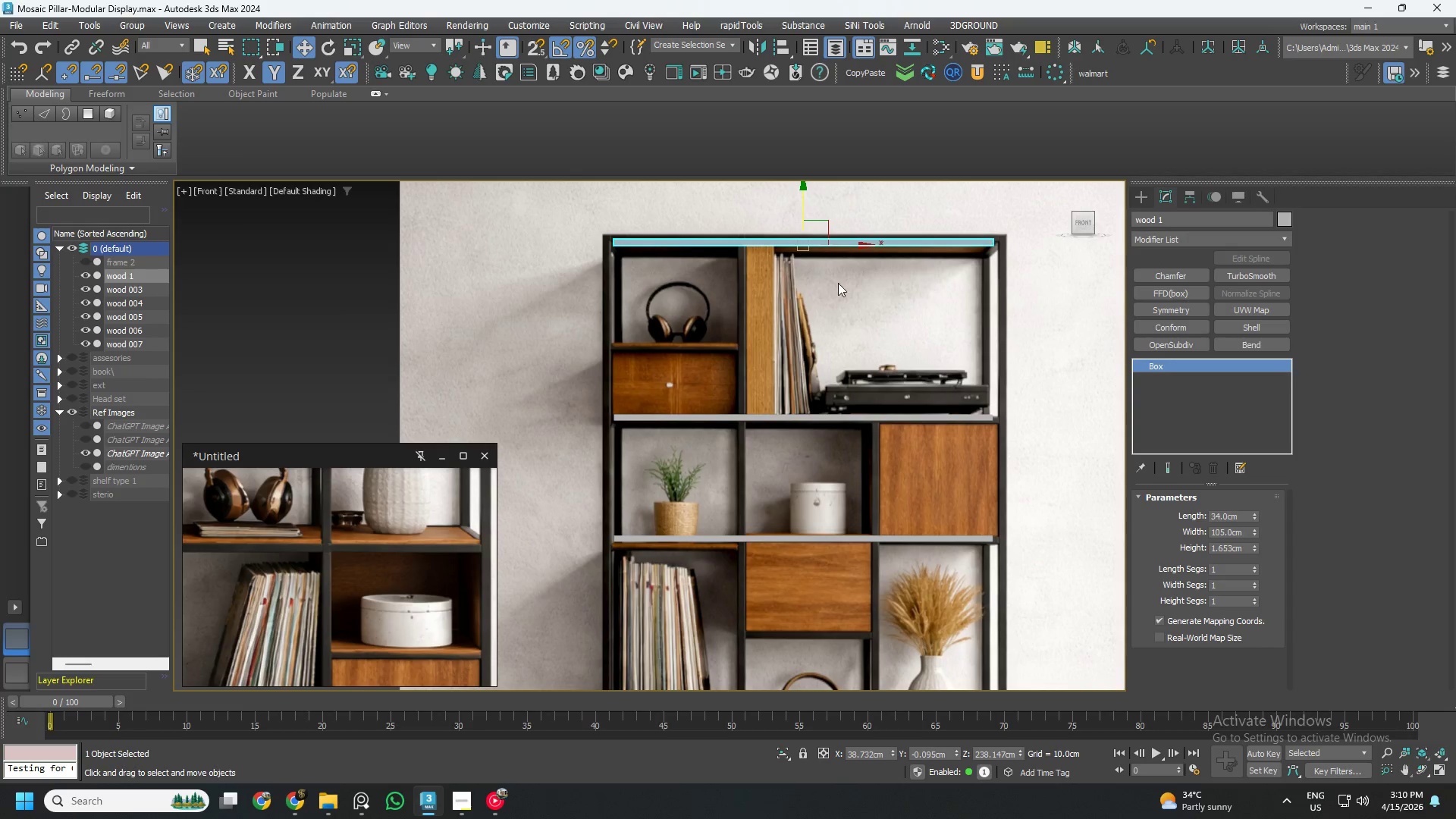 
key(1)
 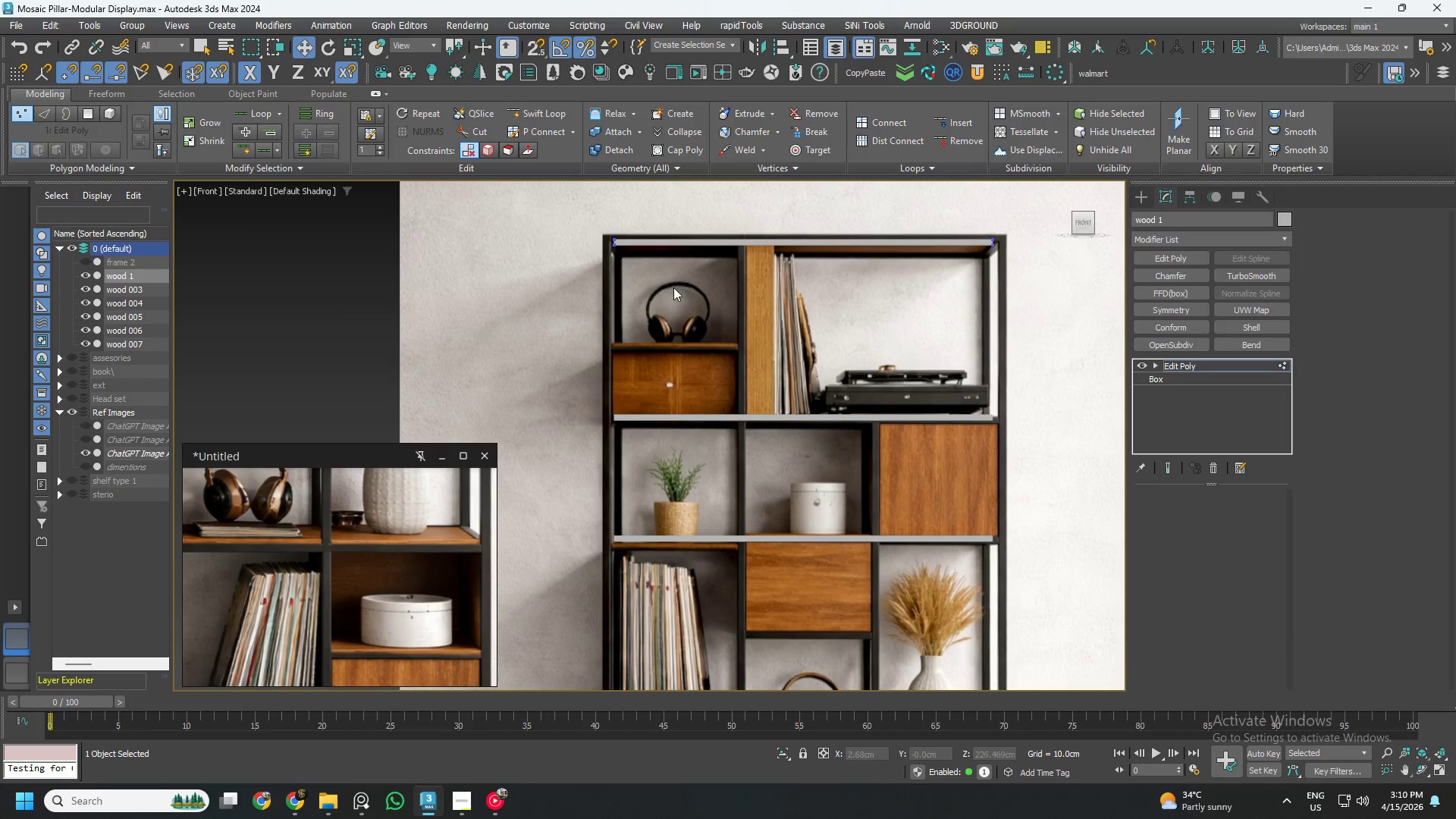 
left_click_drag(start_coordinate=[670, 289], to_coordinate=[562, 204])
 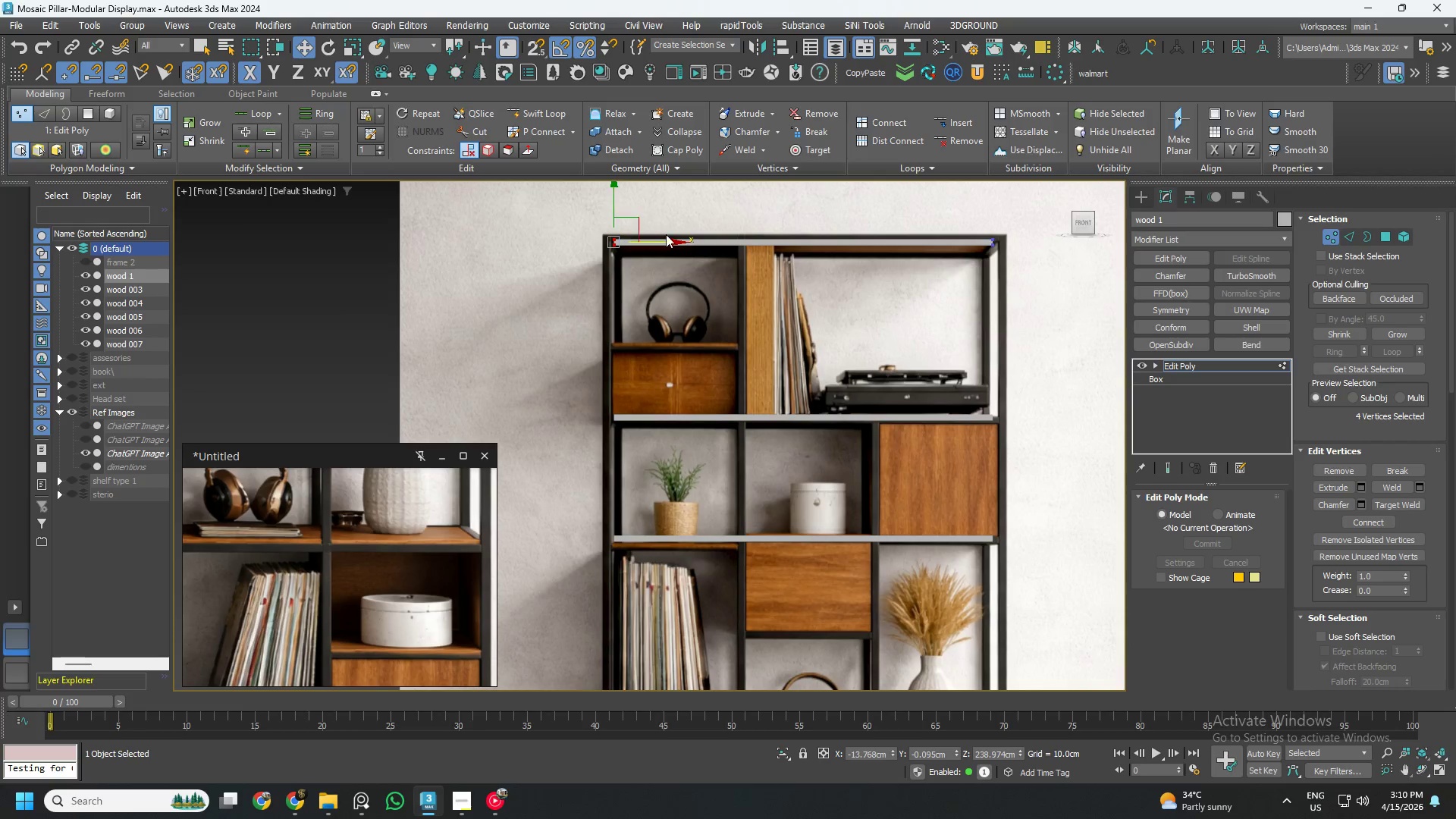 
scroll: coordinate [669, 241], scroll_direction: up, amount: 3.0
 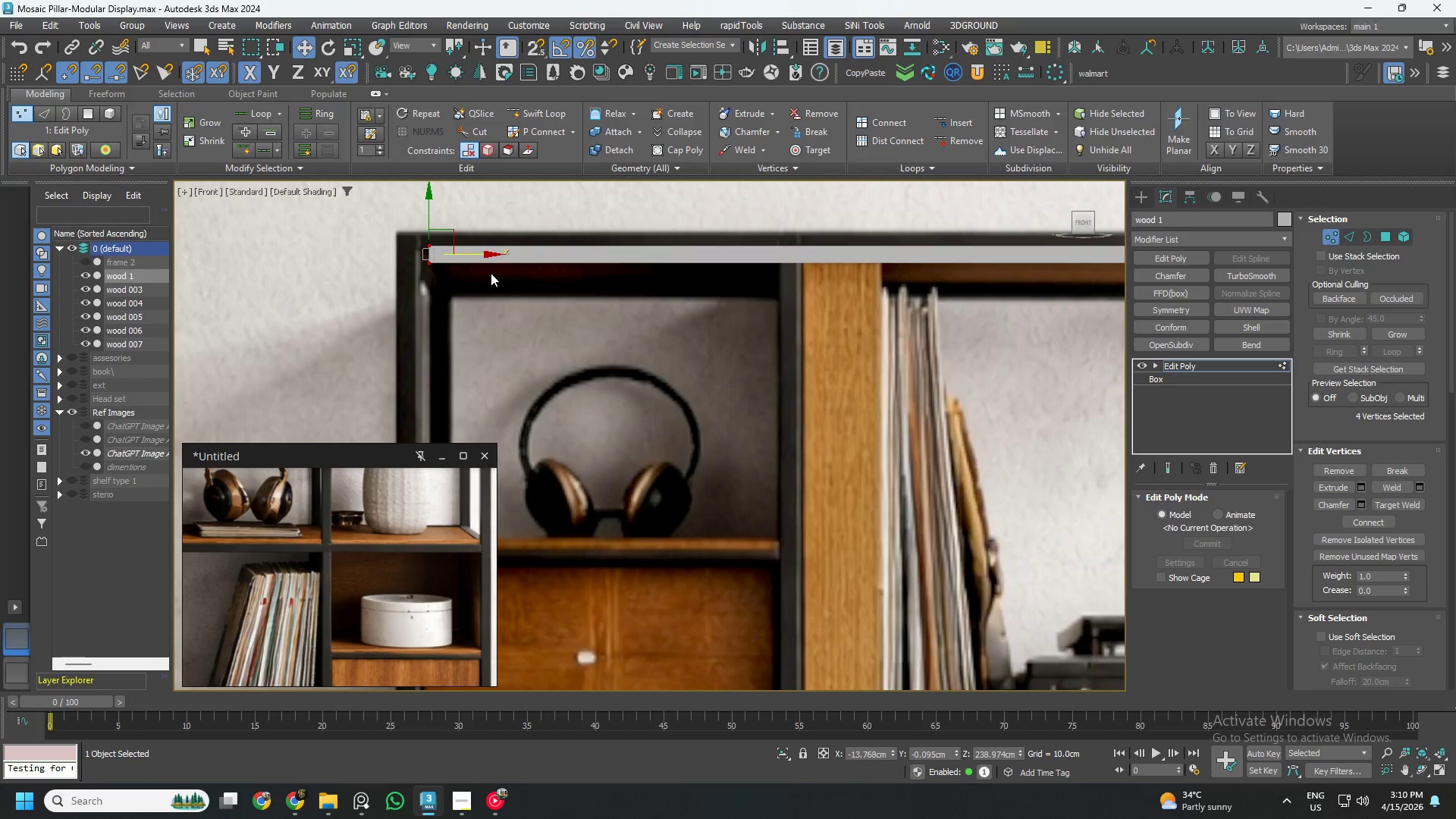 
scroll: coordinate [733, 289], scroll_direction: down, amount: 3.0
 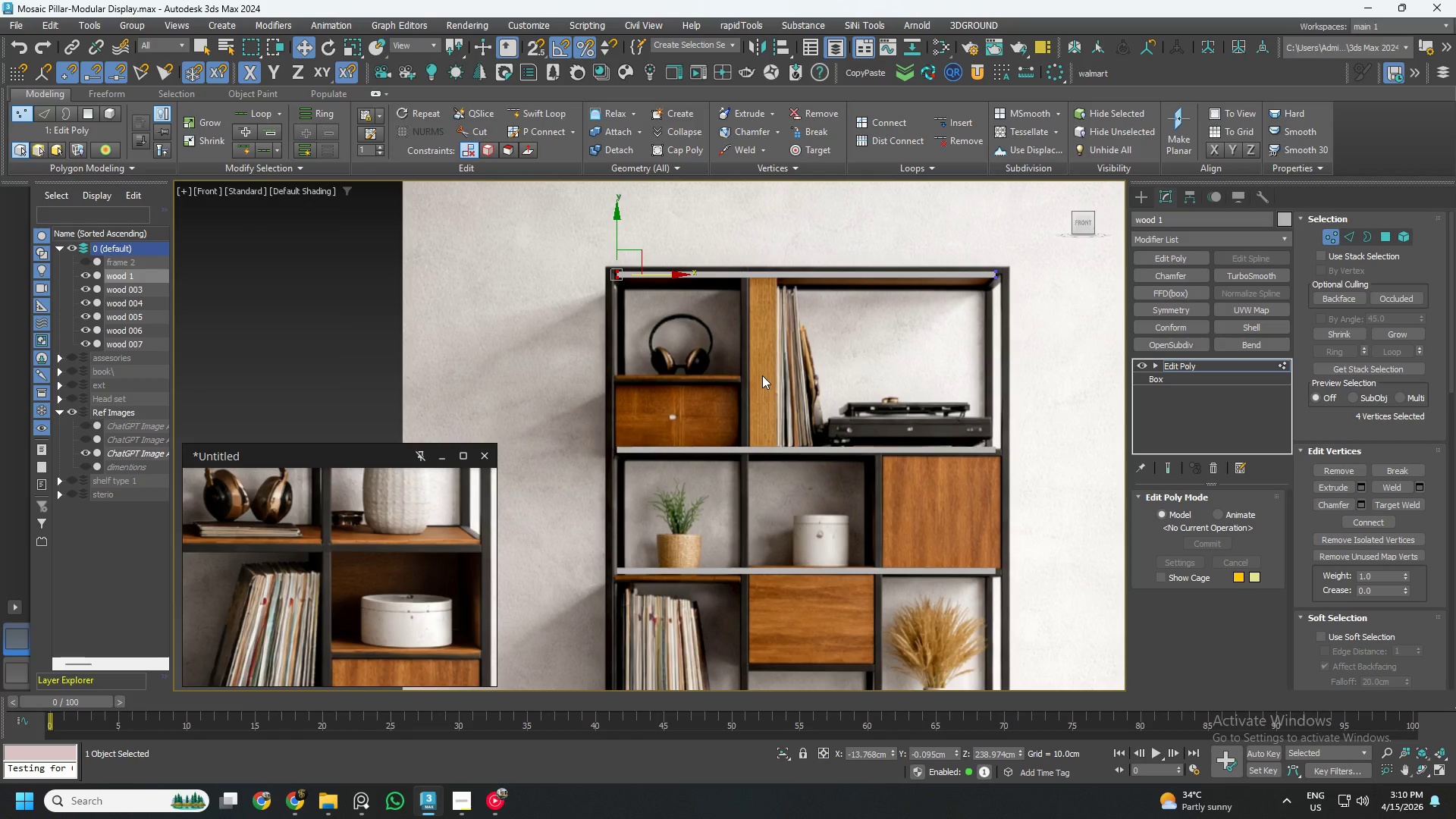 
key(1)
 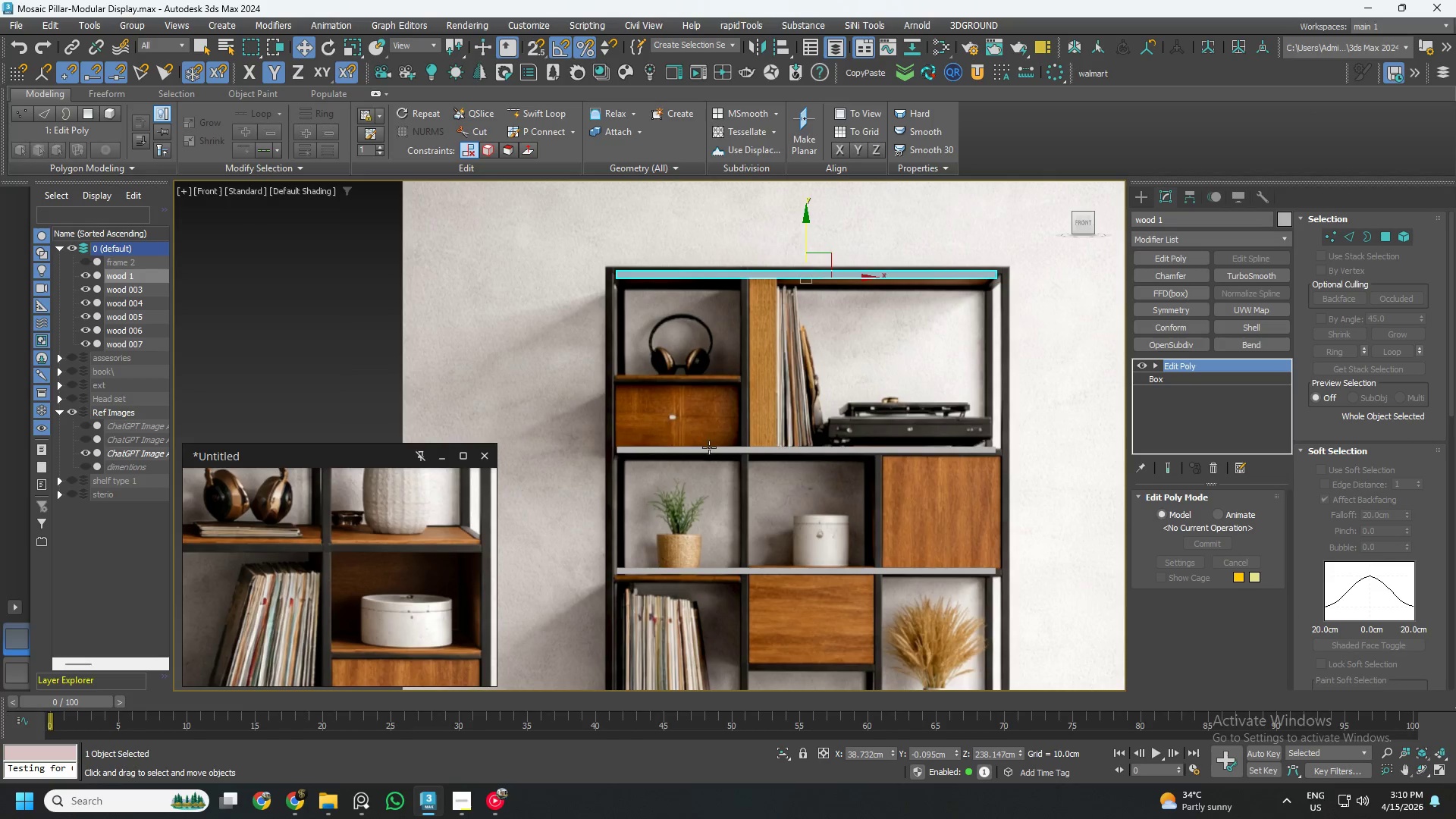 
left_click([709, 448])
 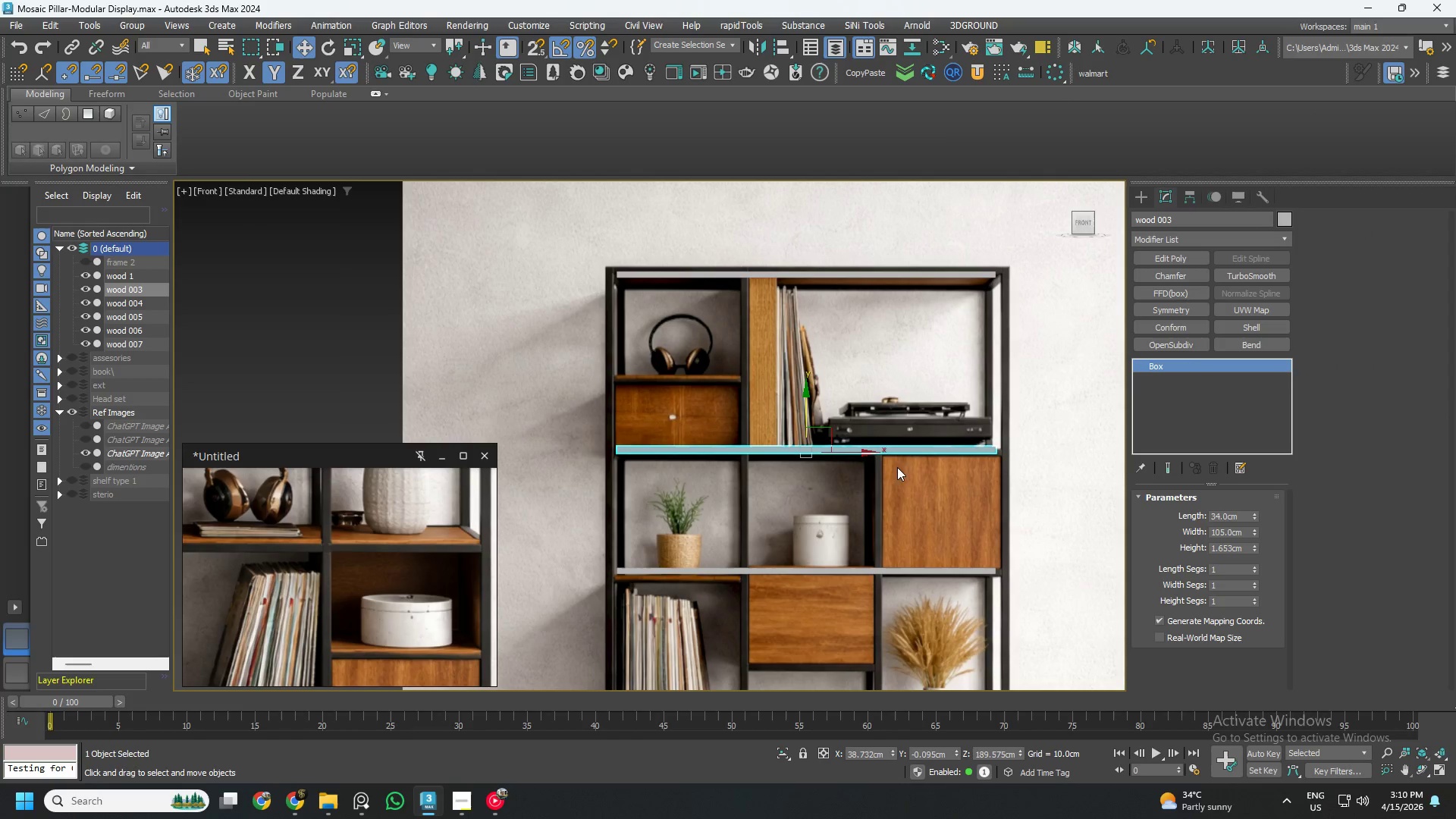 
key(1)
 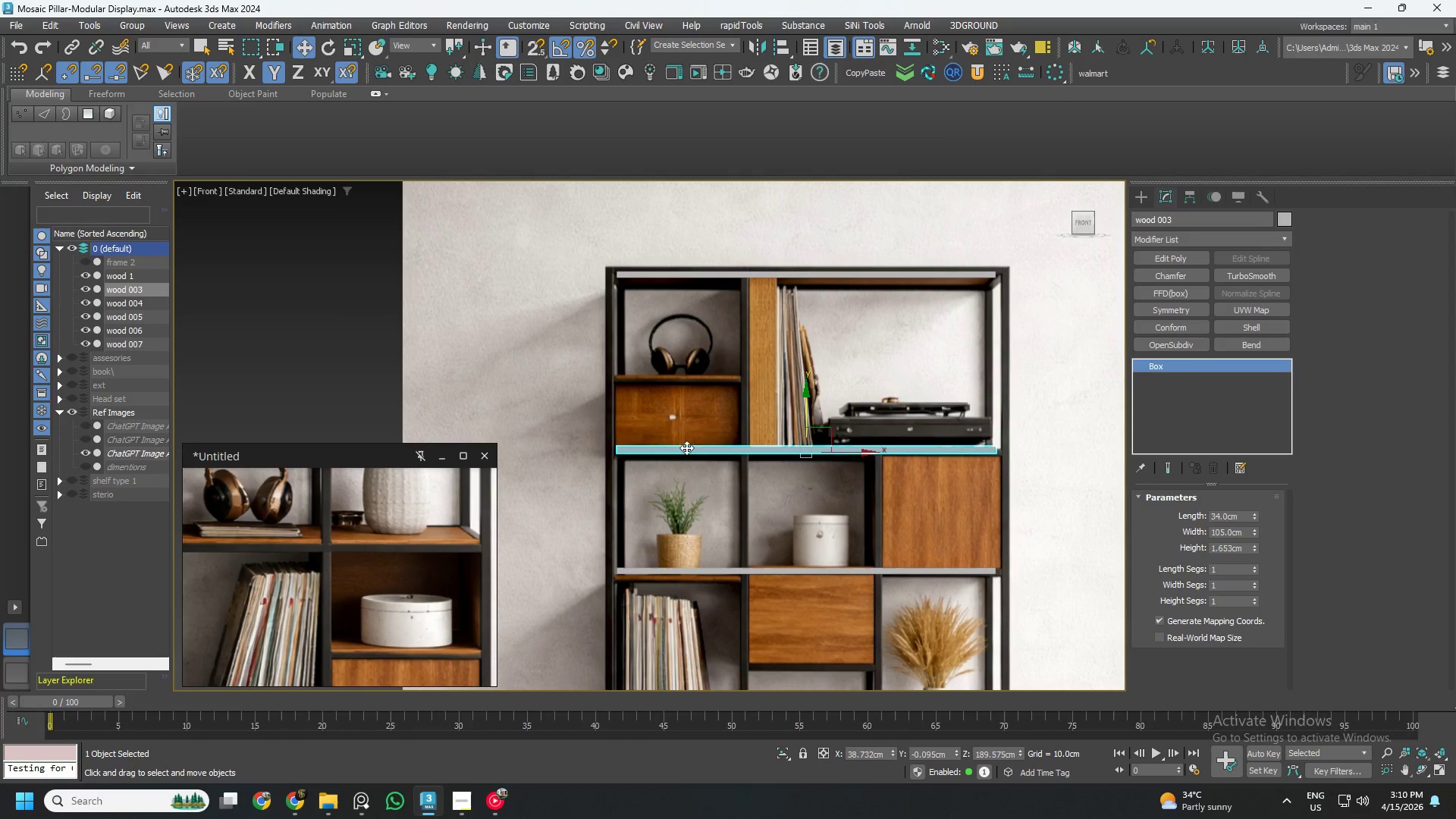 
scroll: coordinate [626, 447], scroll_direction: up, amount: 2.0
 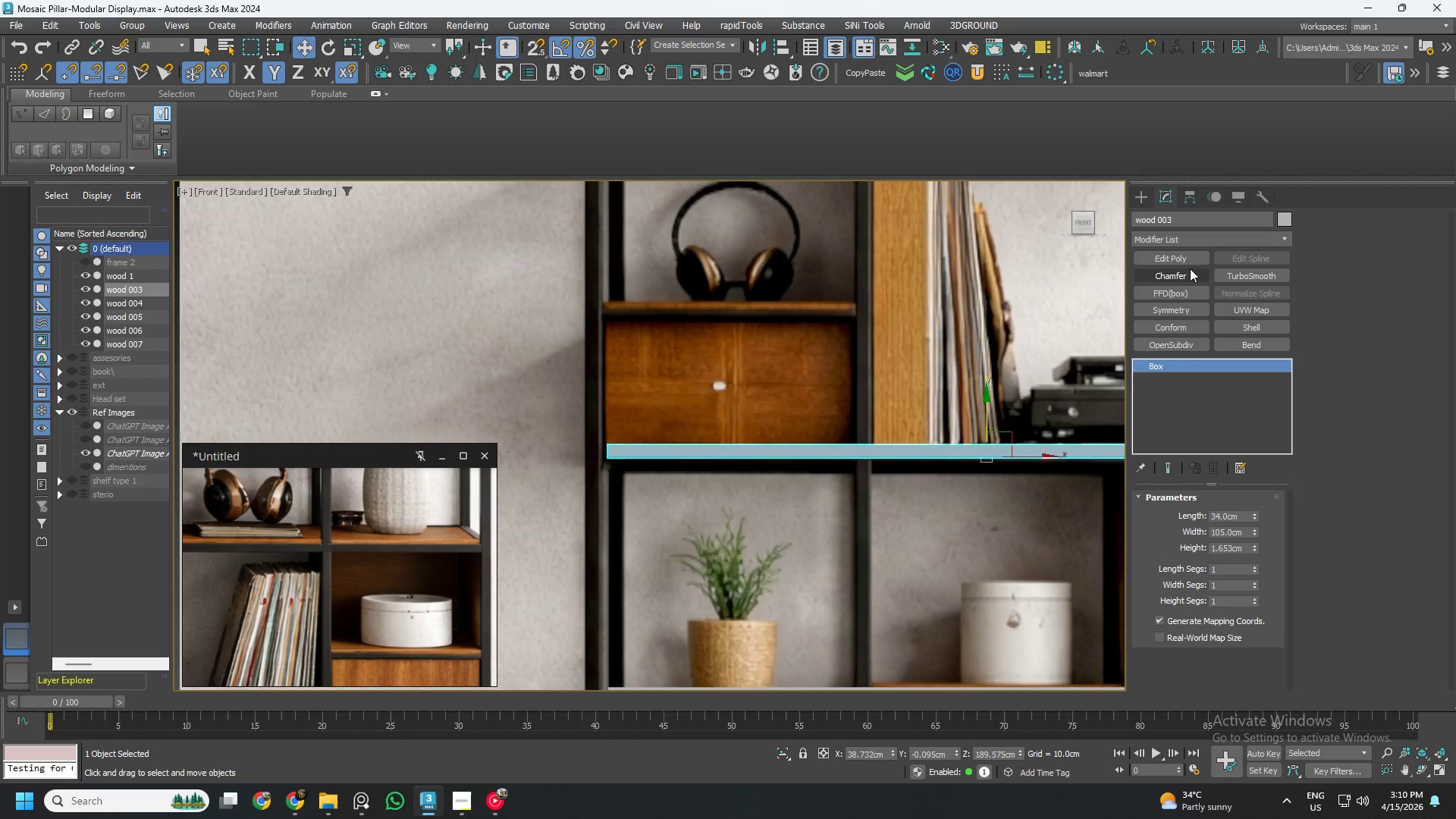 
left_click([1187, 259])
 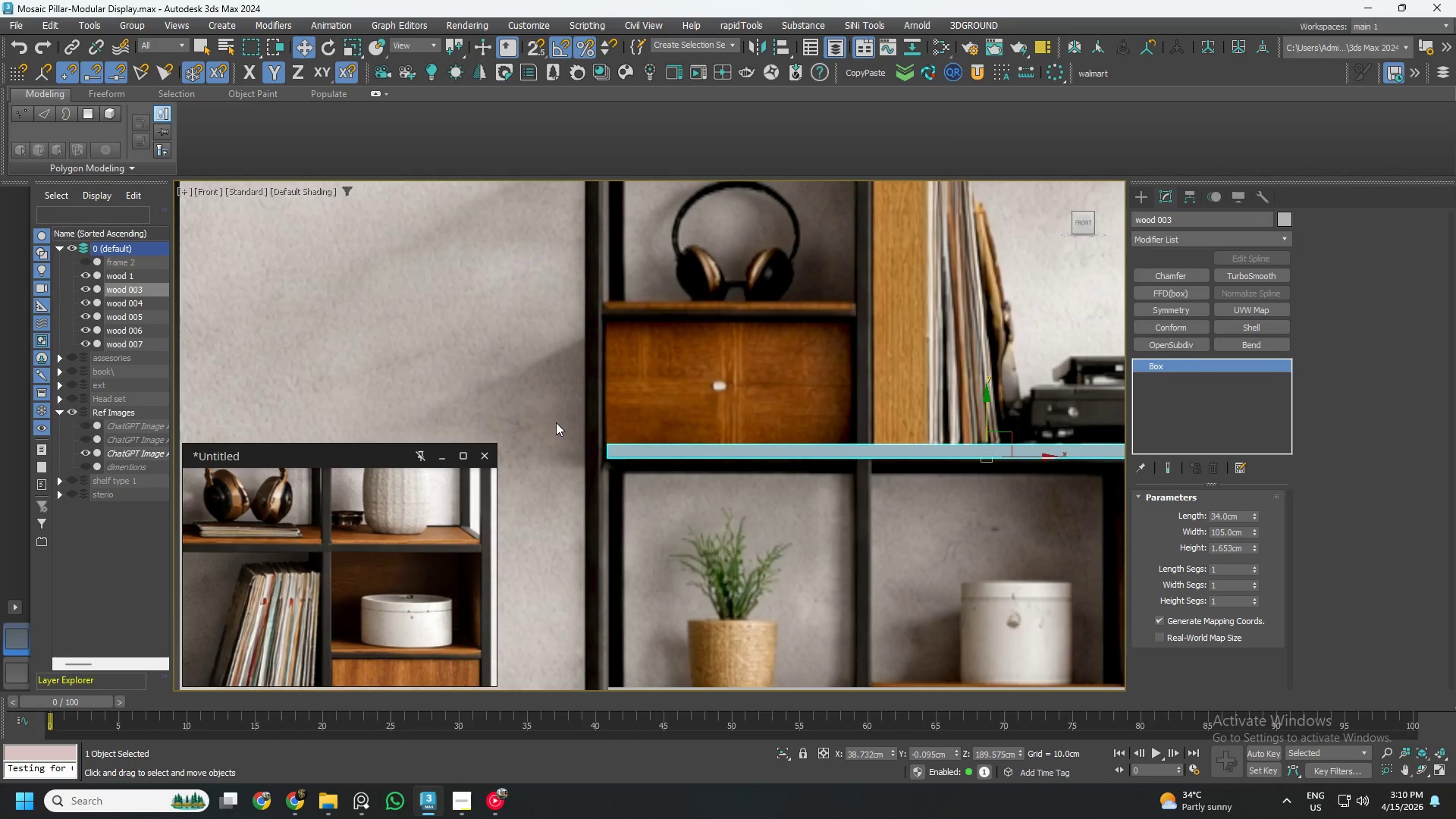 
key(1)
 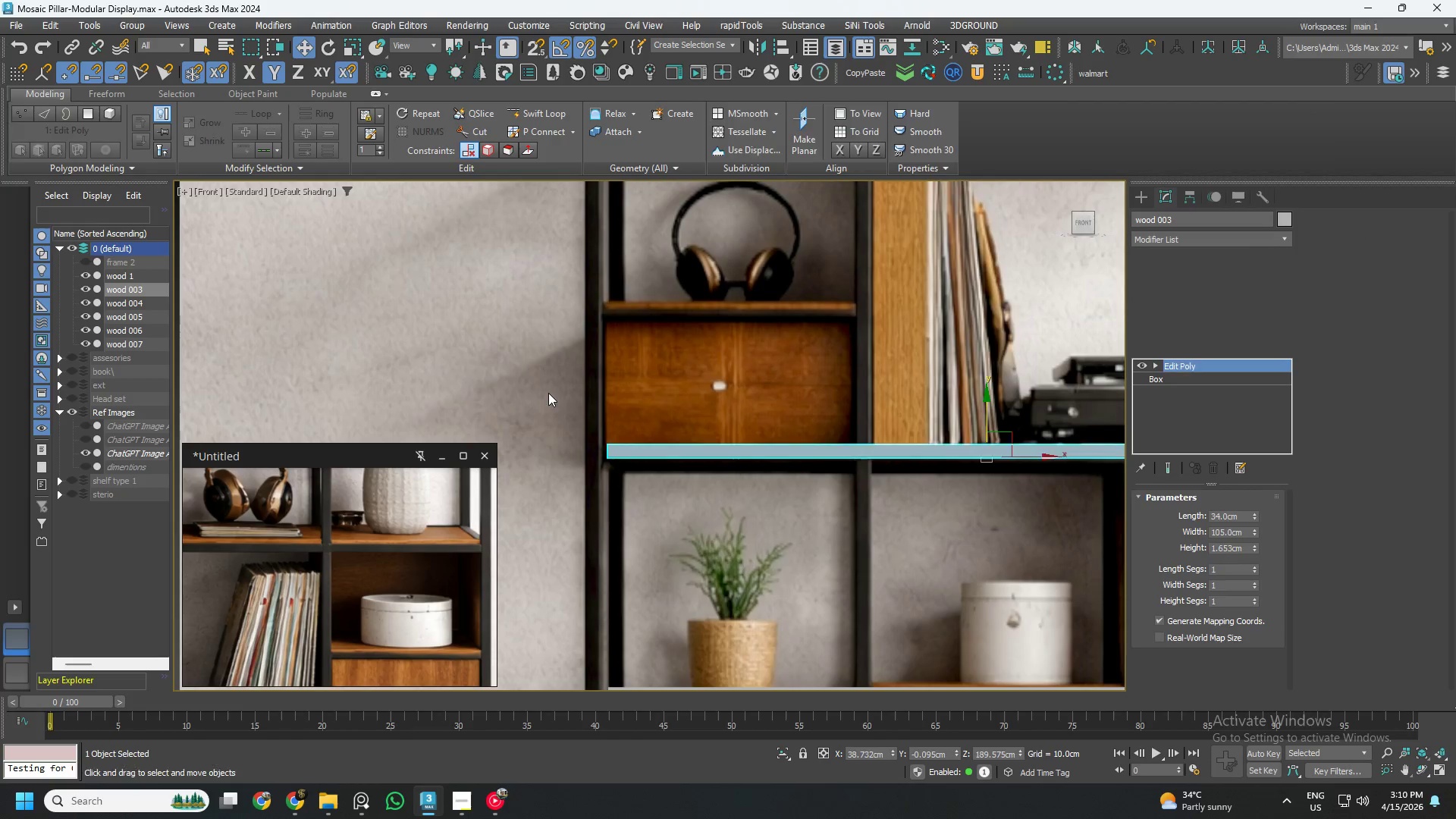 
left_click_drag(start_coordinate=[548, 391], to_coordinate=[669, 516])
 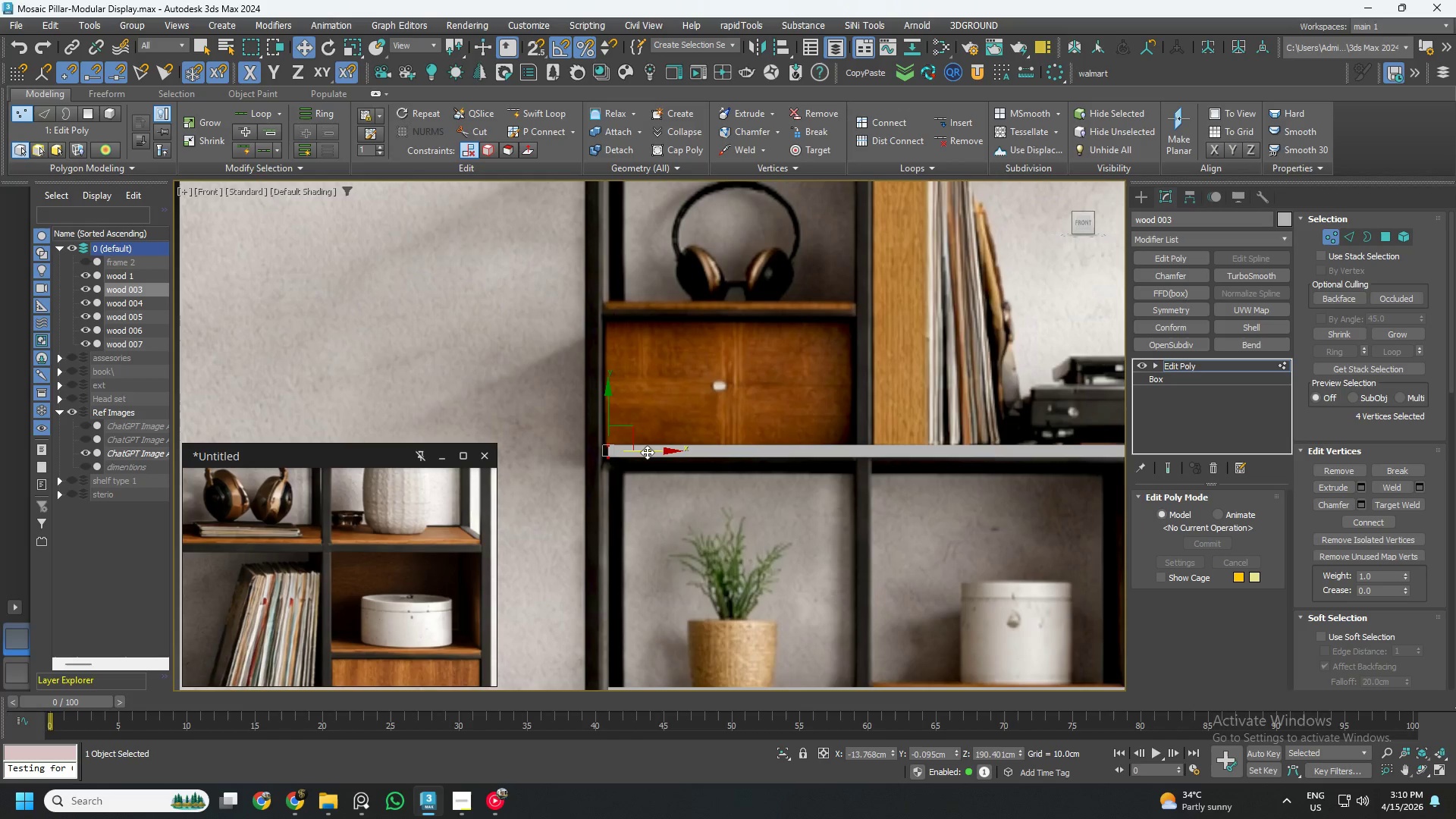 
left_click_drag(start_coordinate=[647, 452], to_coordinate=[912, 480])
 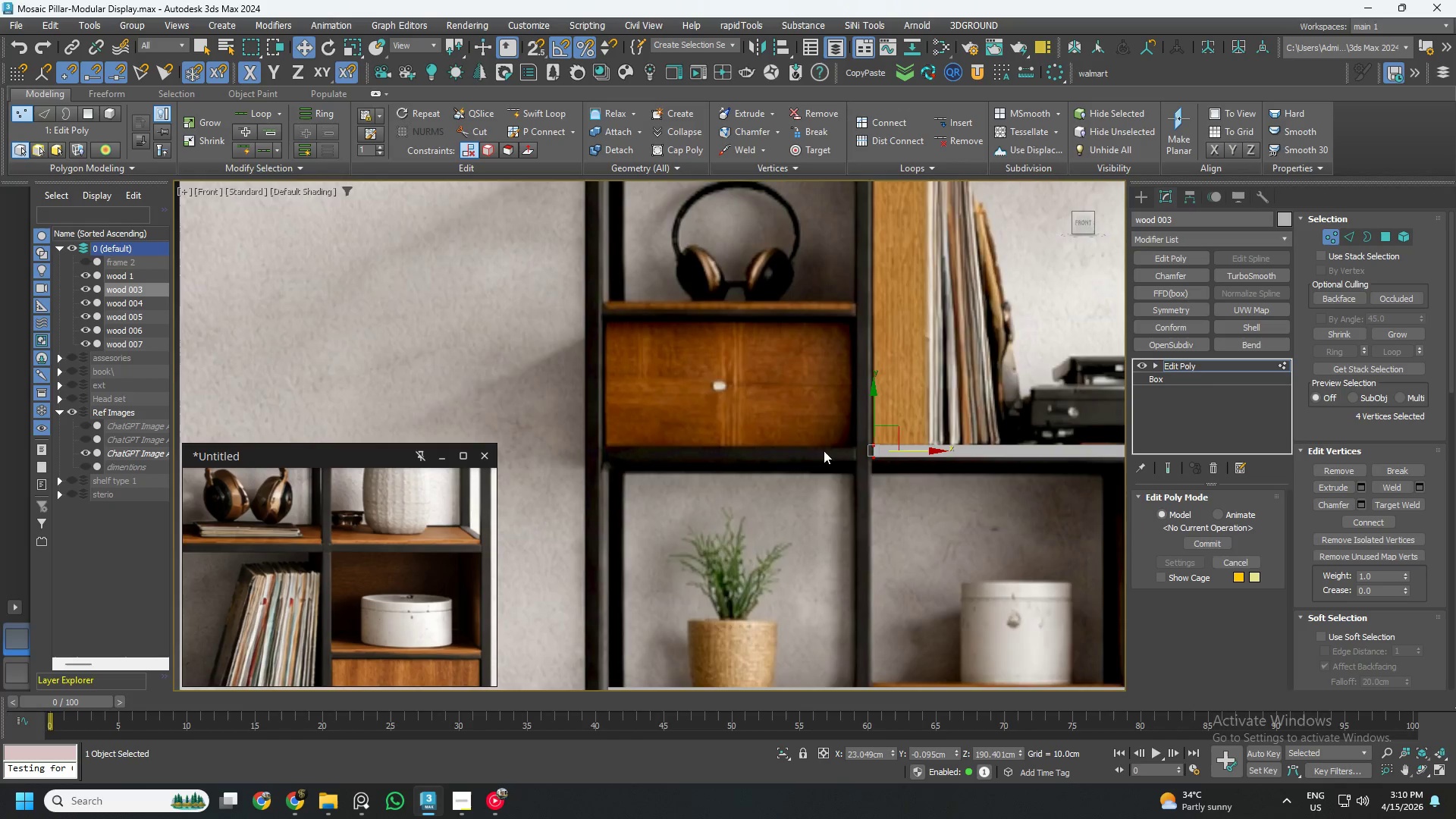 
scroll: coordinate [780, 449], scroll_direction: down, amount: 4.0
 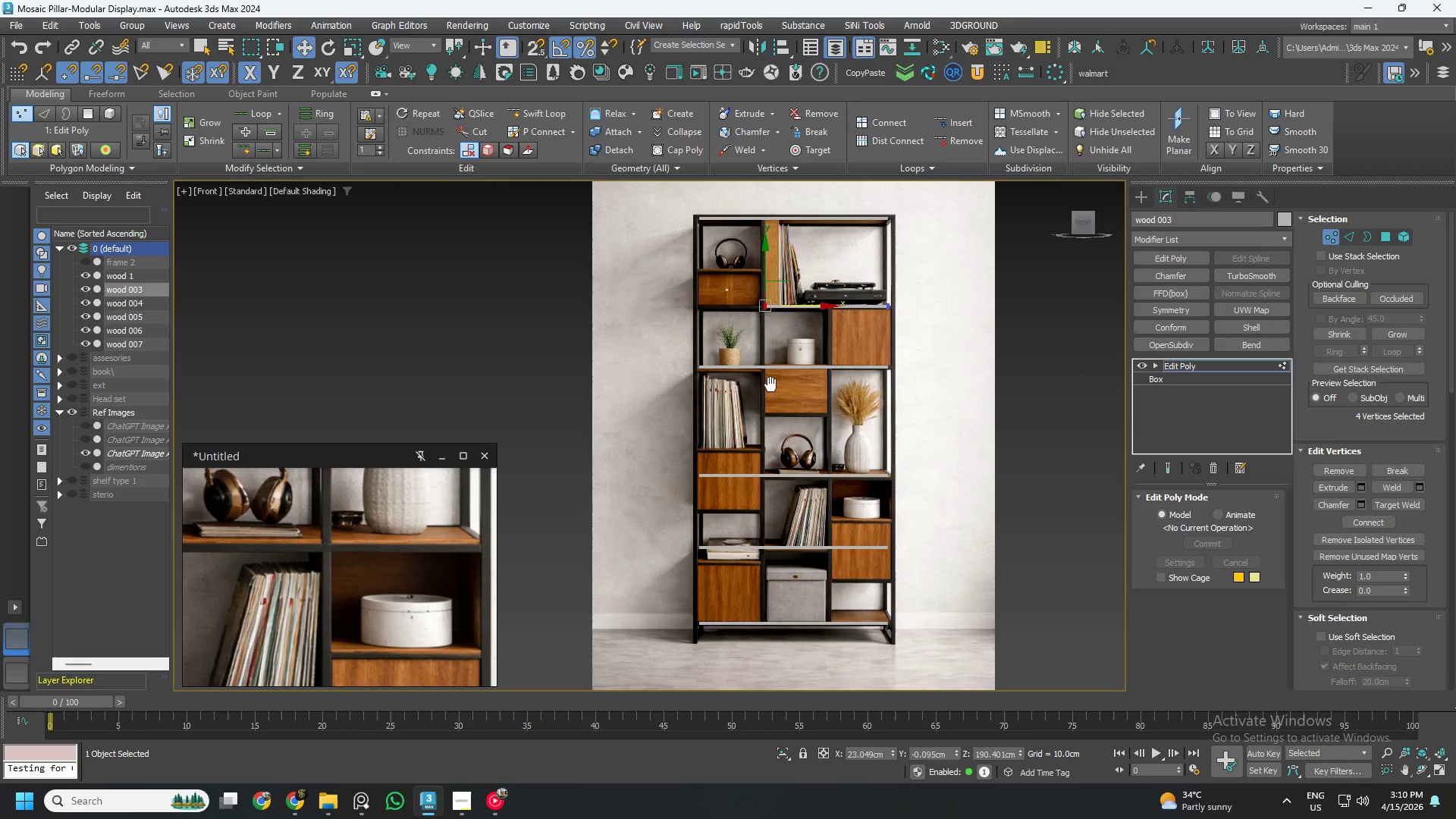 
key(1)
 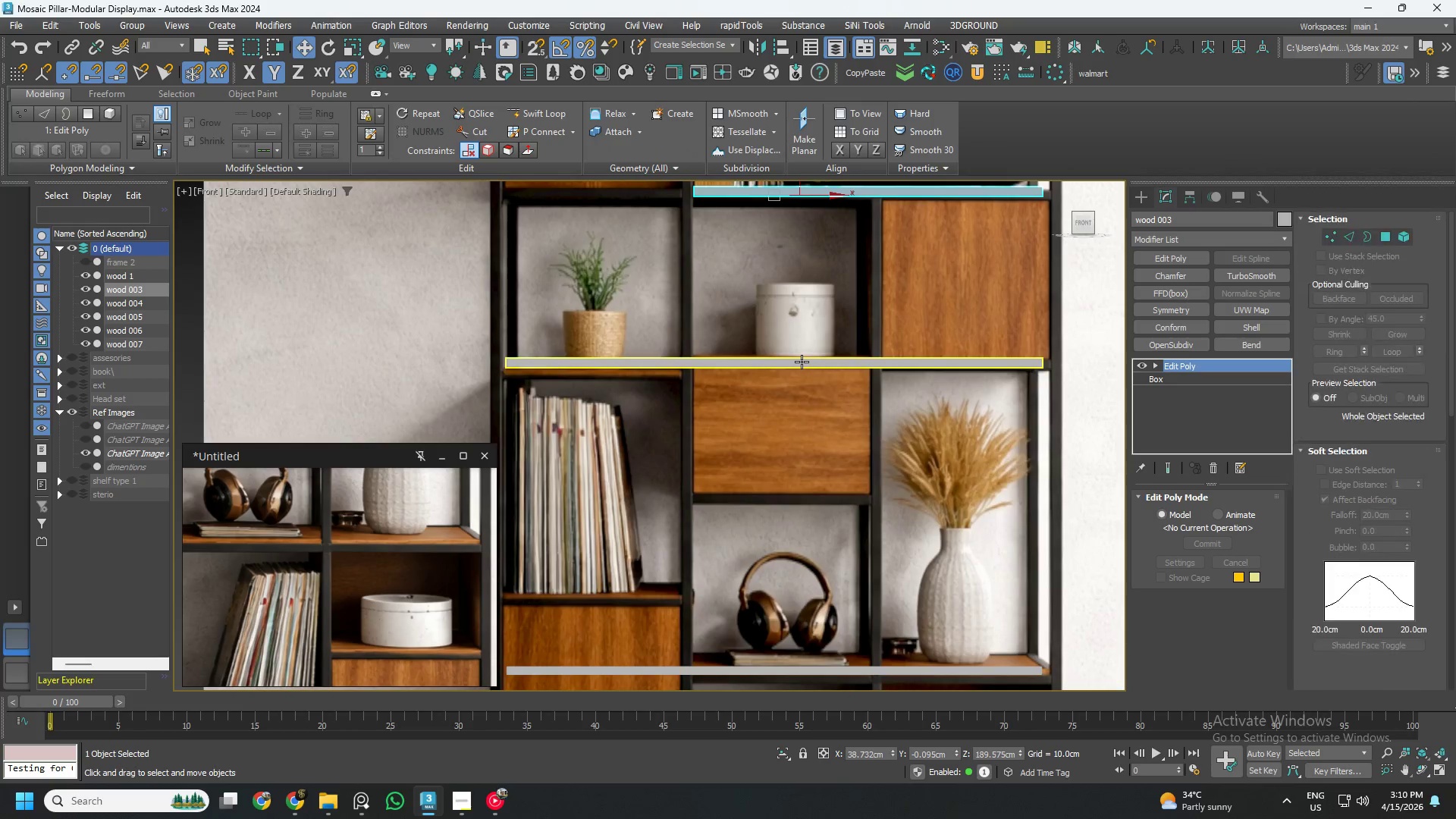 
scroll: coordinate [805, 367], scroll_direction: up, amount: 3.0
 